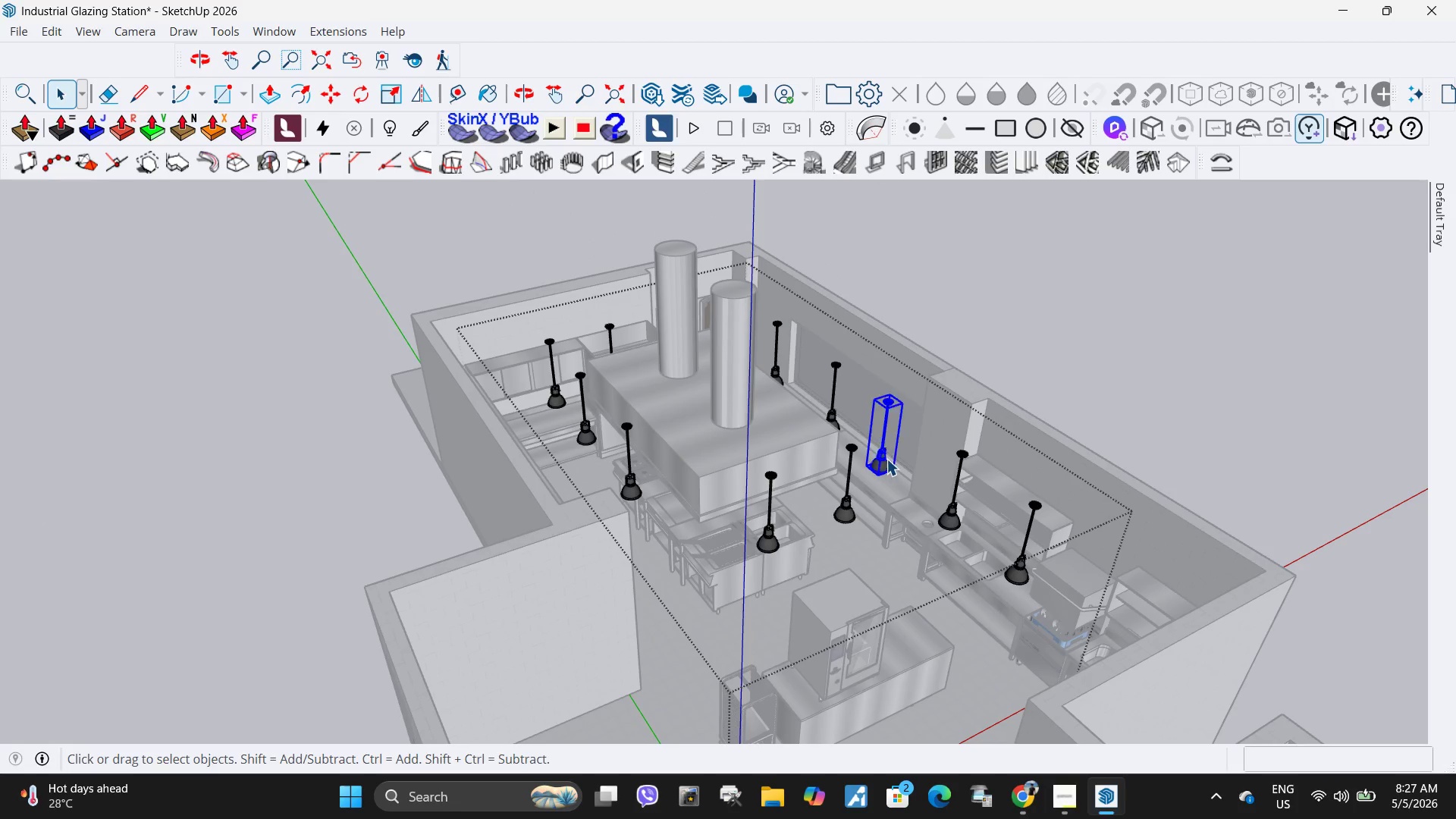 
key(Delete)
 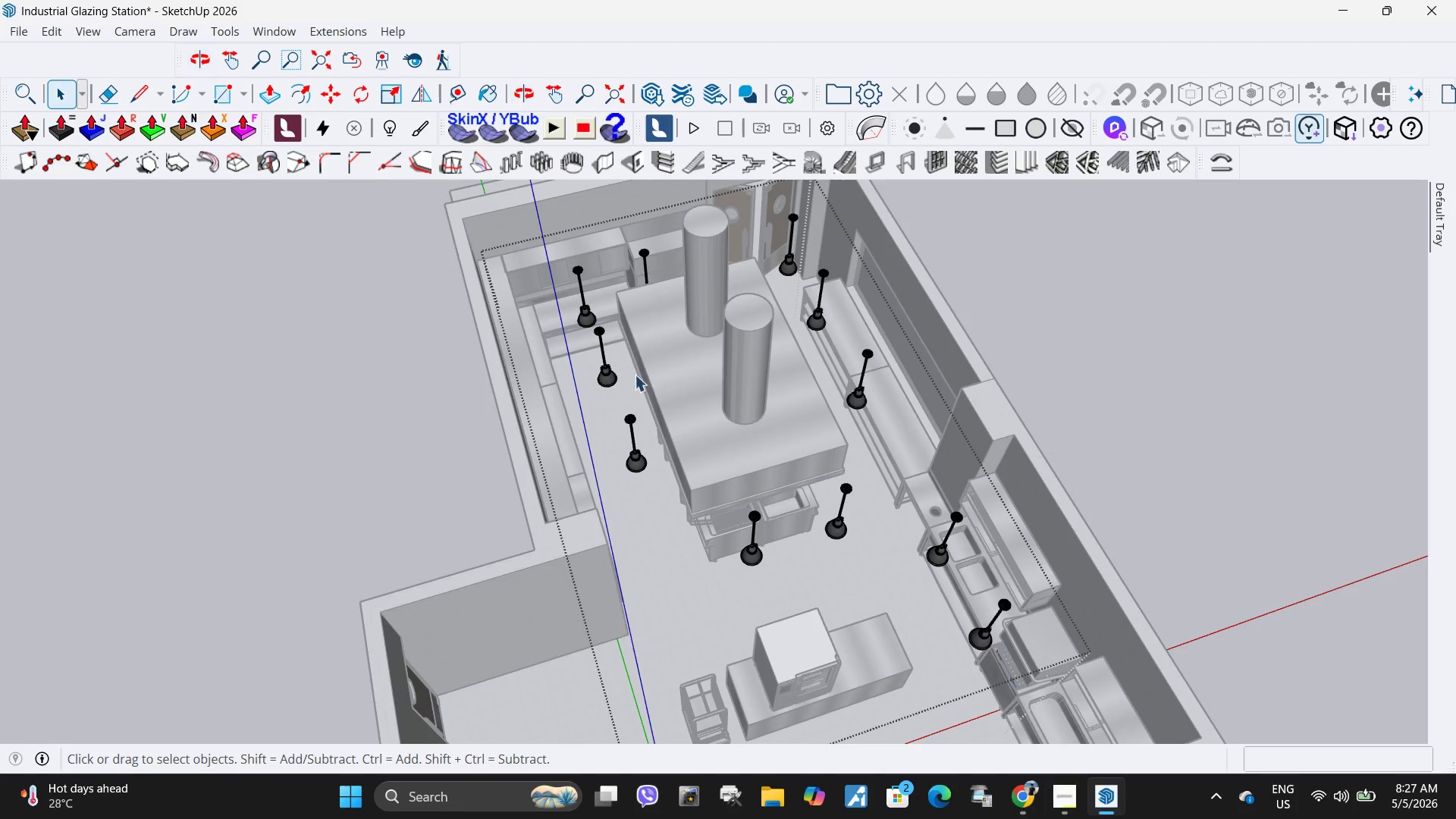 
left_click([604, 376])
 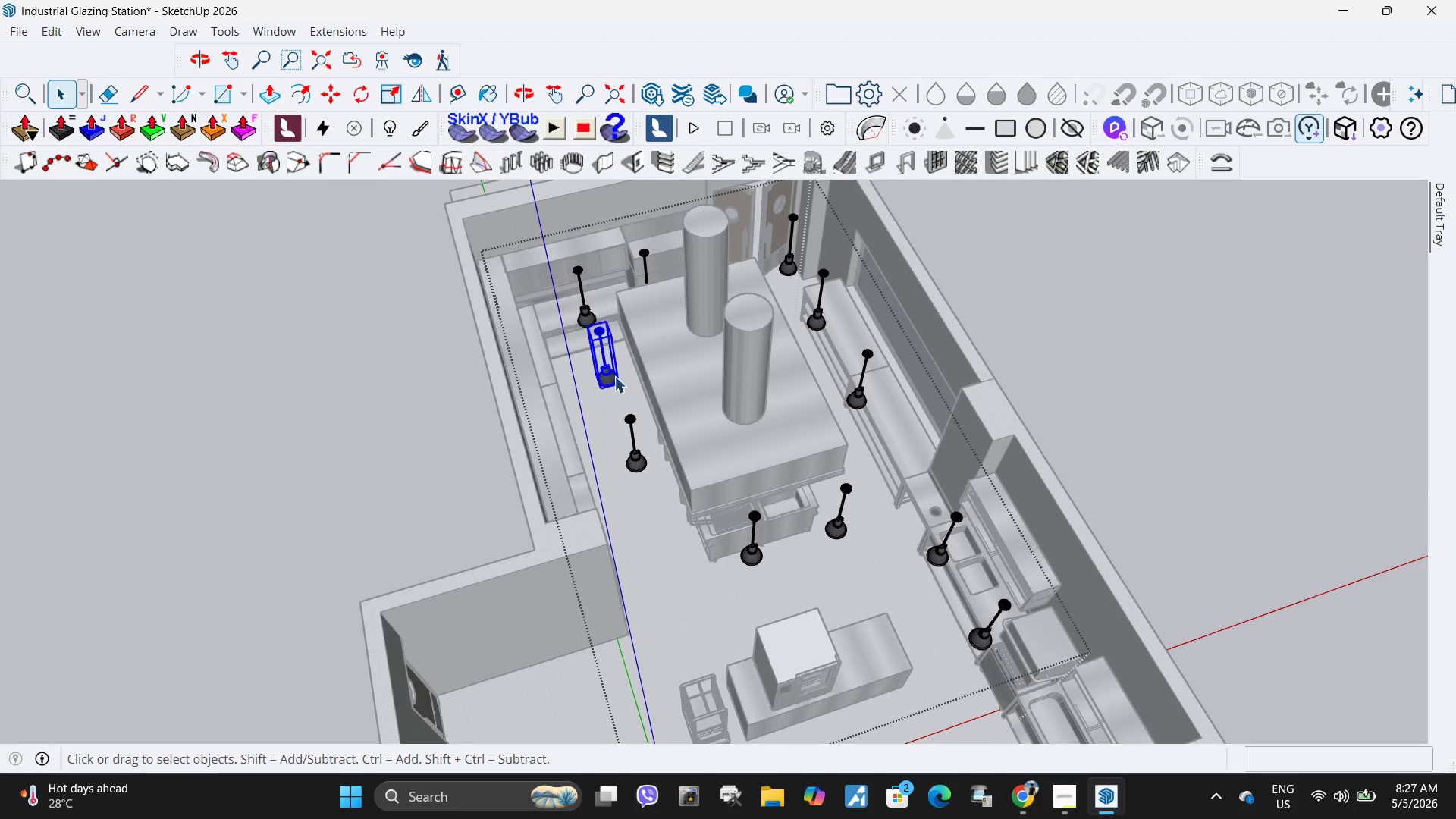 
key(Delete)
 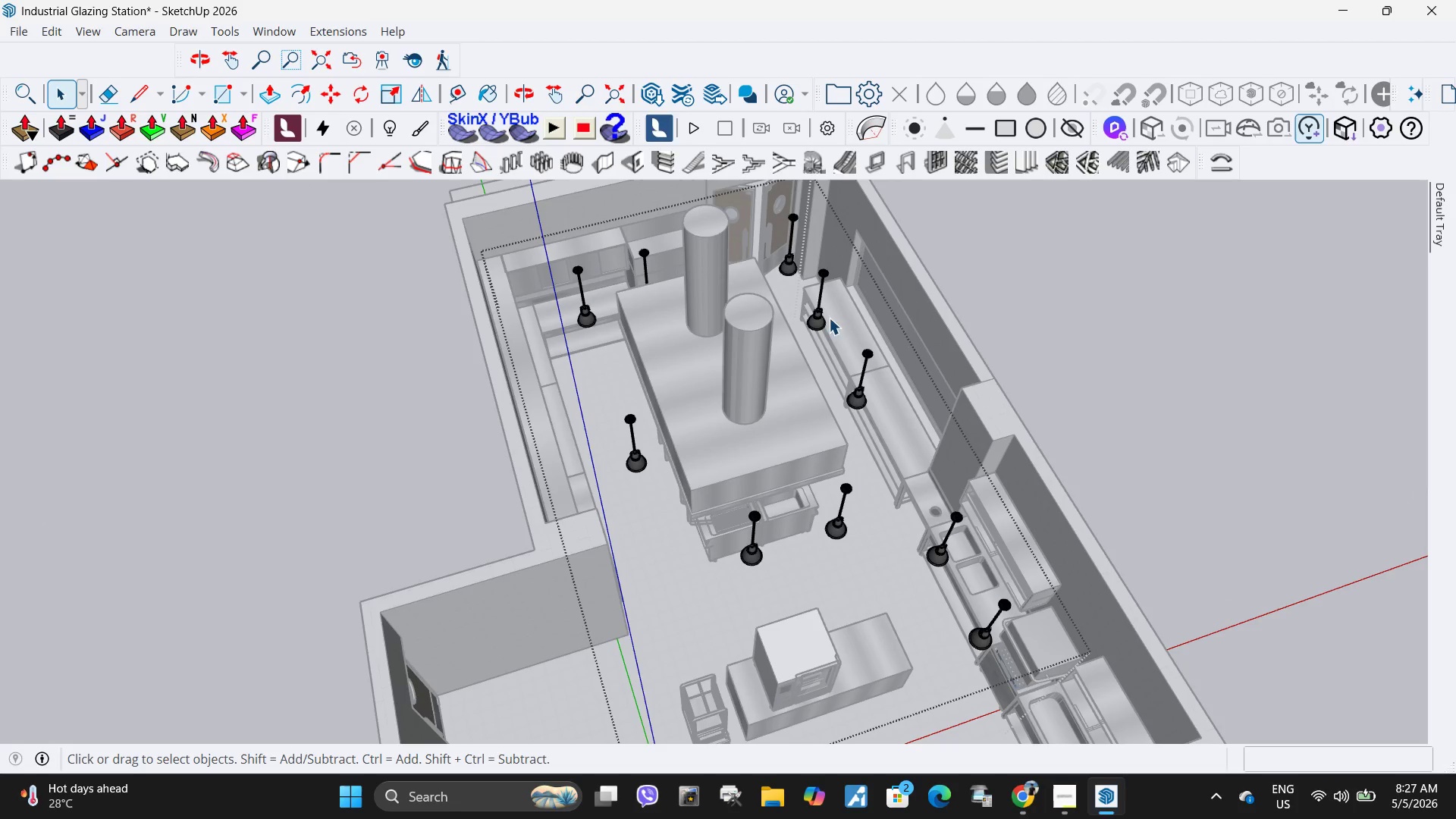 
left_click([821, 318])
 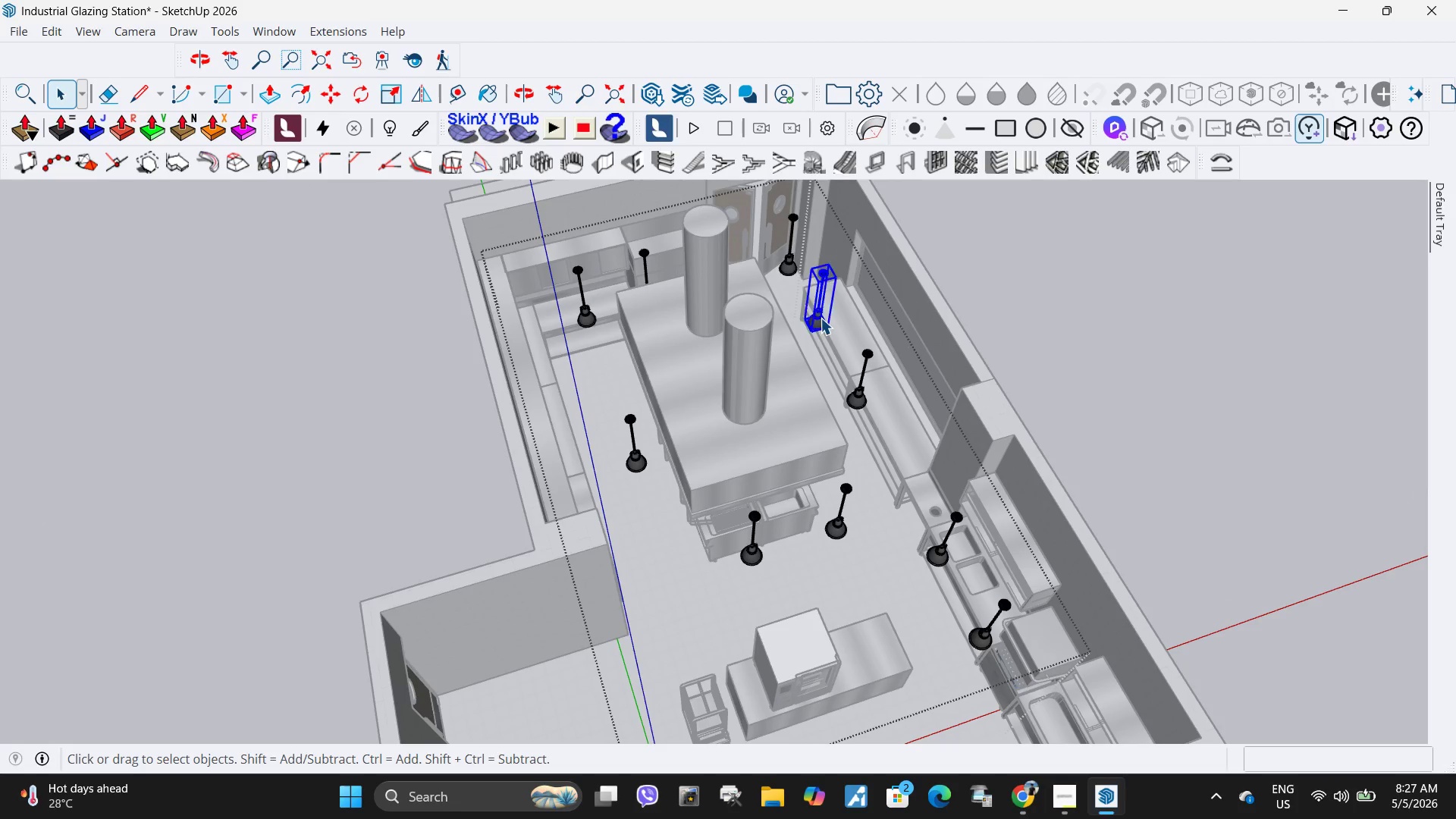 
key(Delete)
 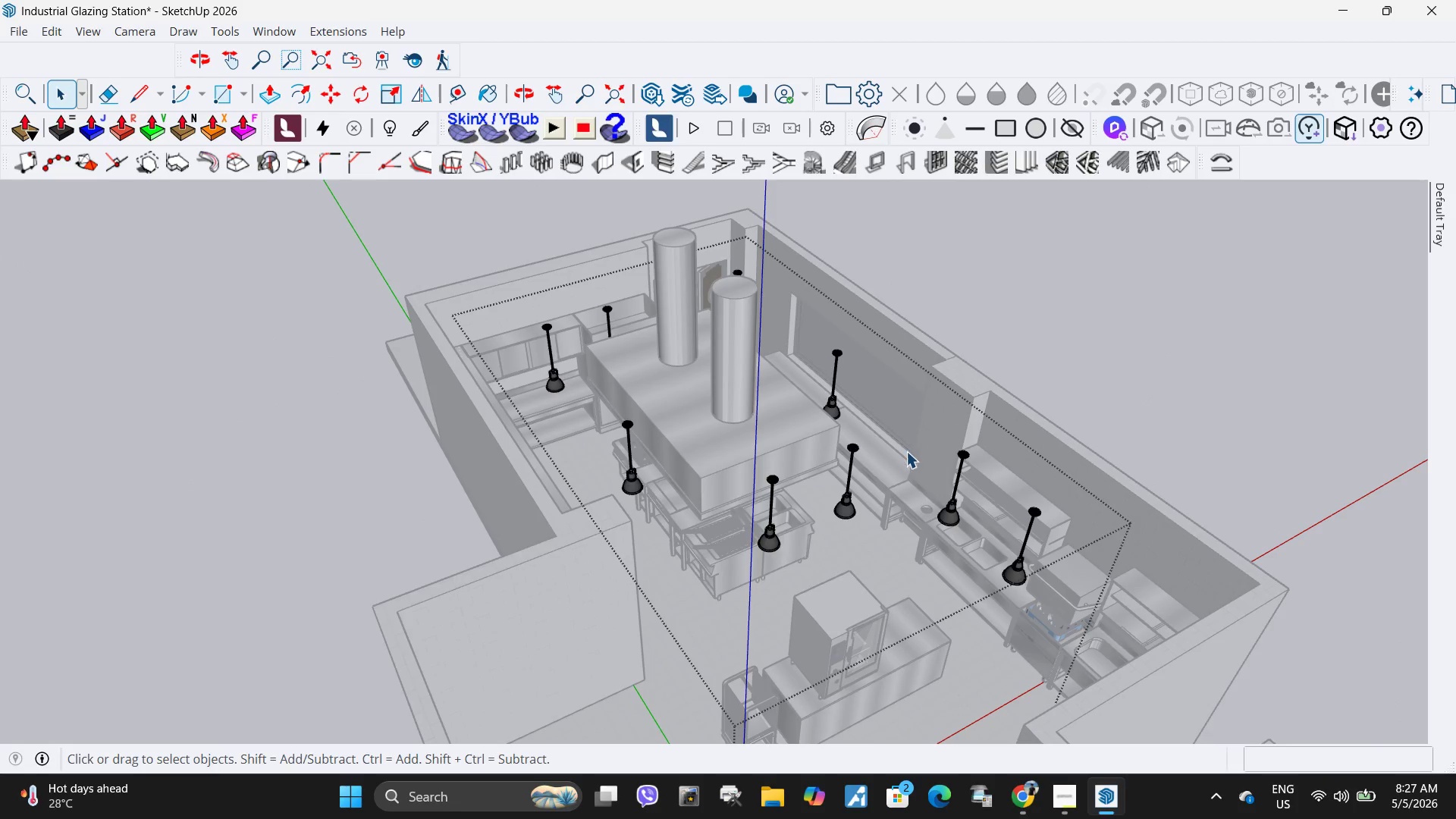 
scroll: coordinate [864, 582], scroll_direction: up, amount: 11.0
 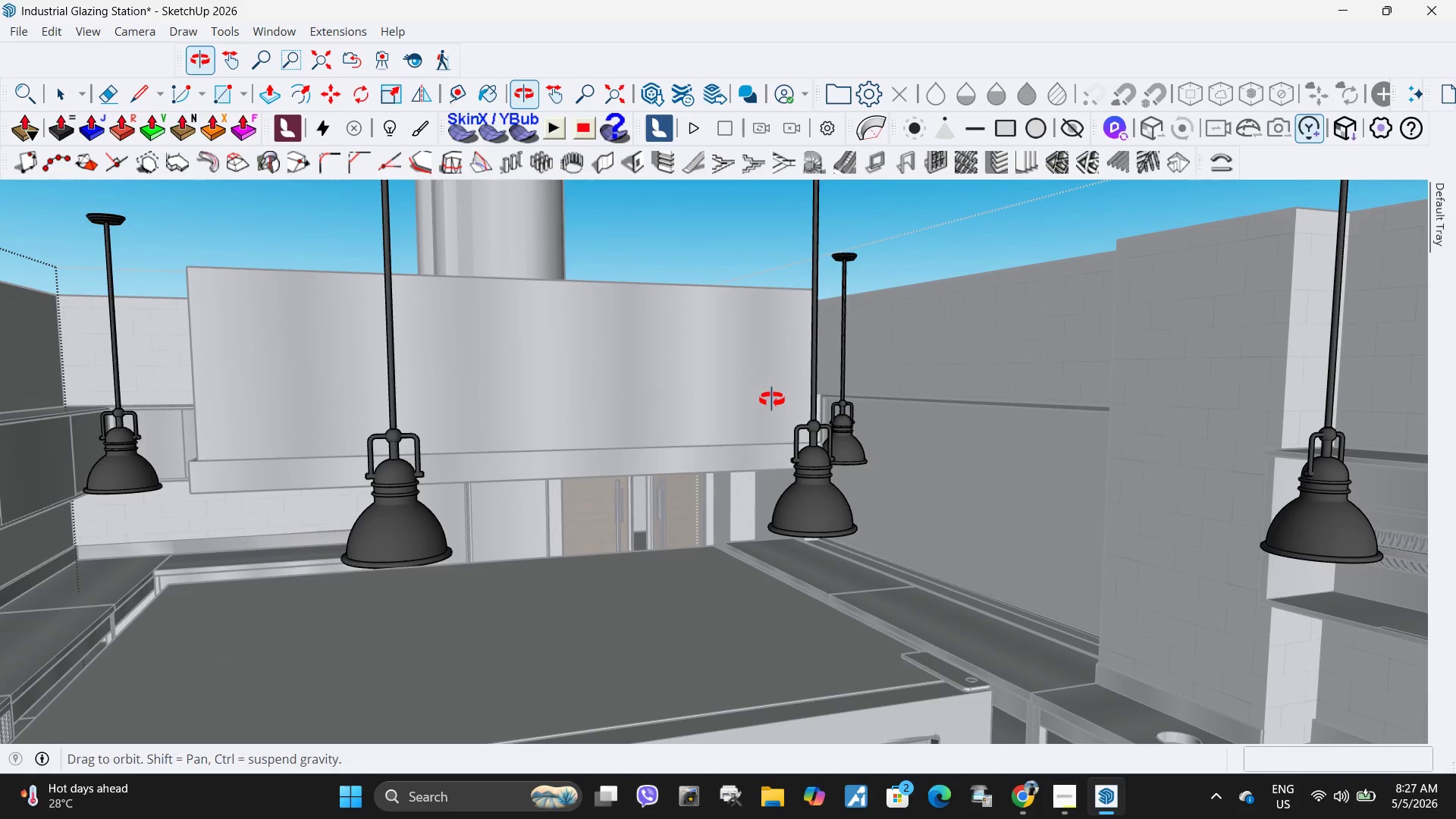 
scroll: coordinate [1262, 518], scroll_direction: down, amount: 104.0
 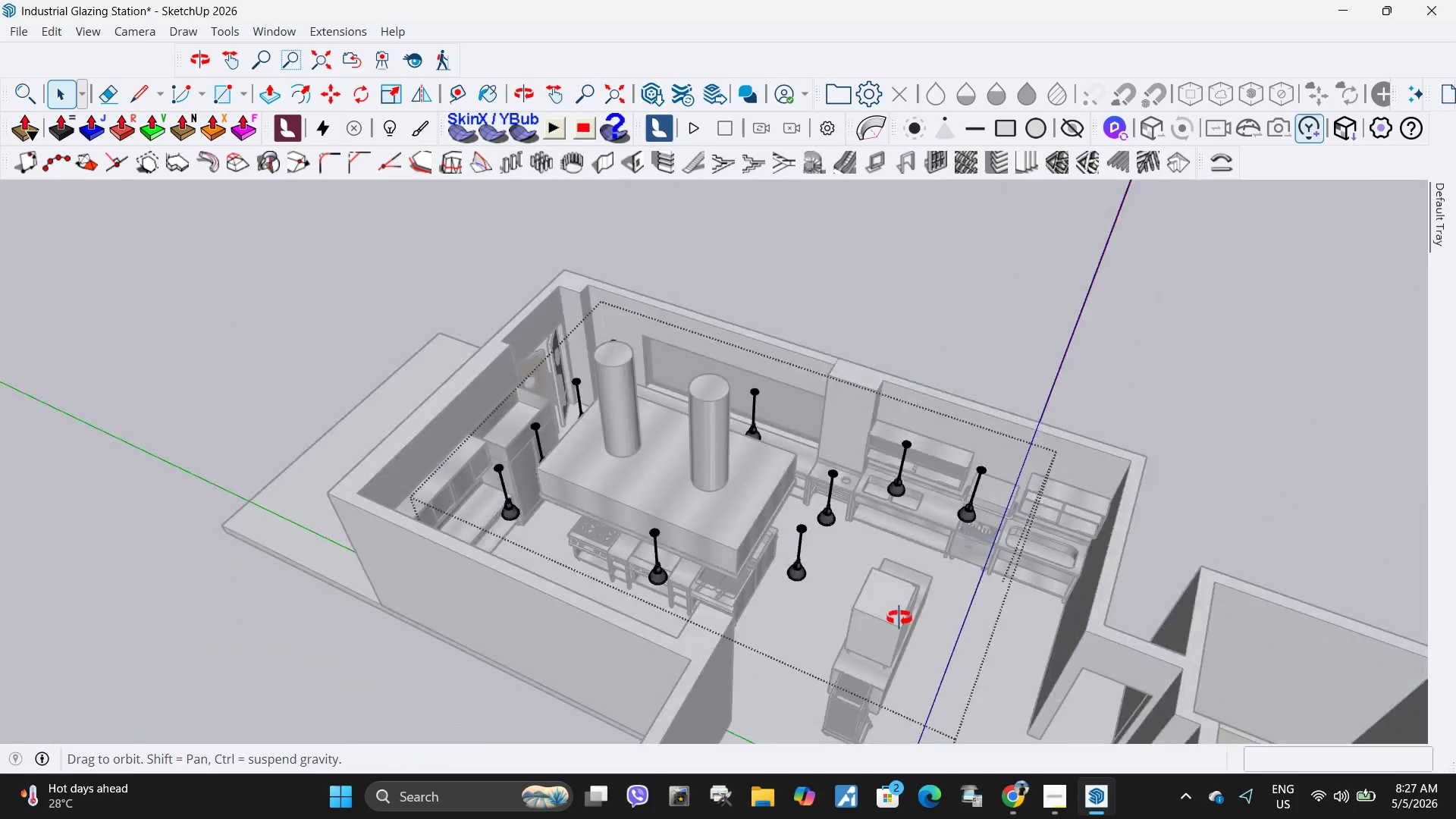 
scroll: coordinate [821, 558], scroll_direction: up, amount: 11.0
 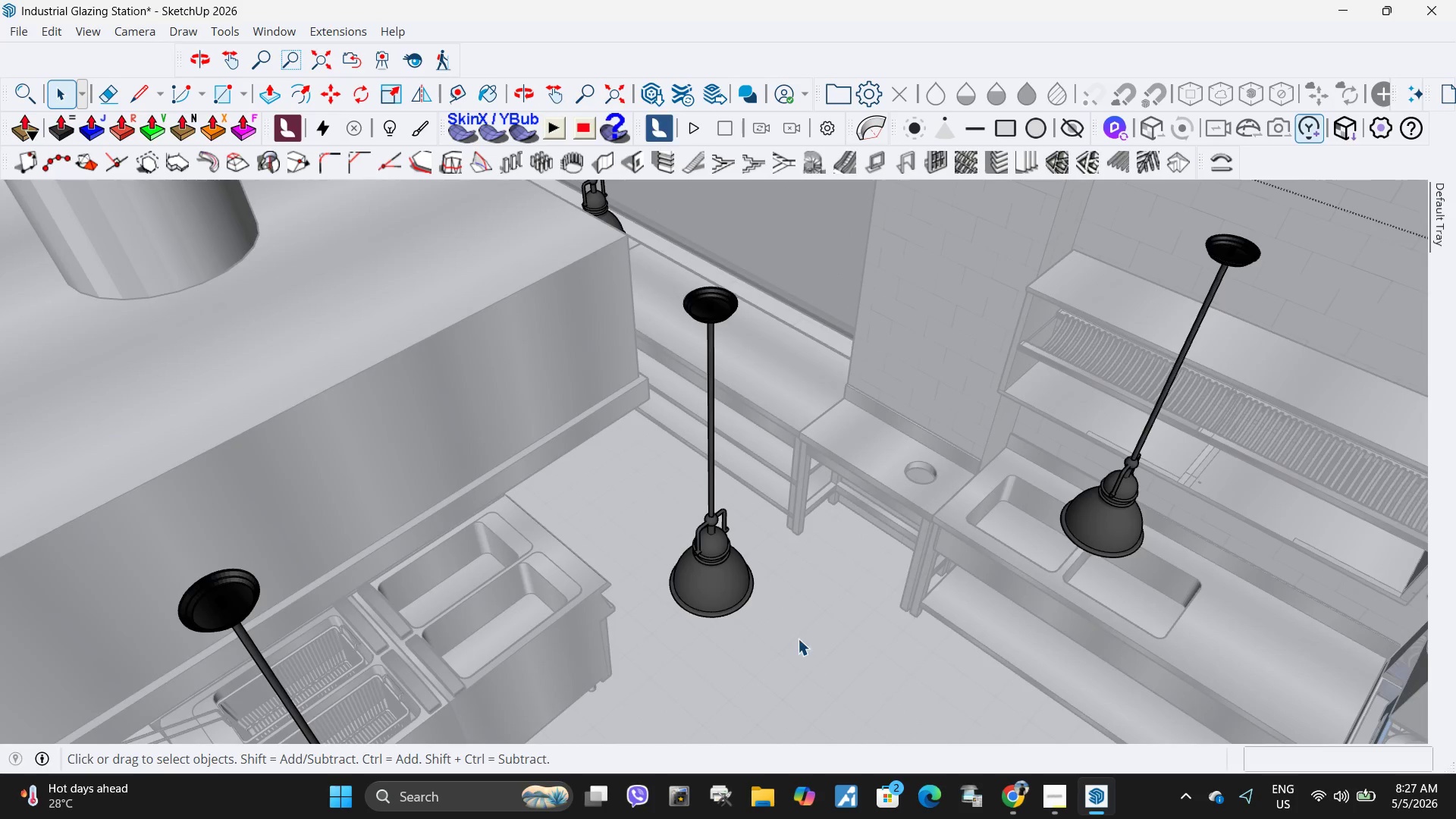 
scroll: coordinate [789, 604], scroll_direction: down, amount: 6.0
 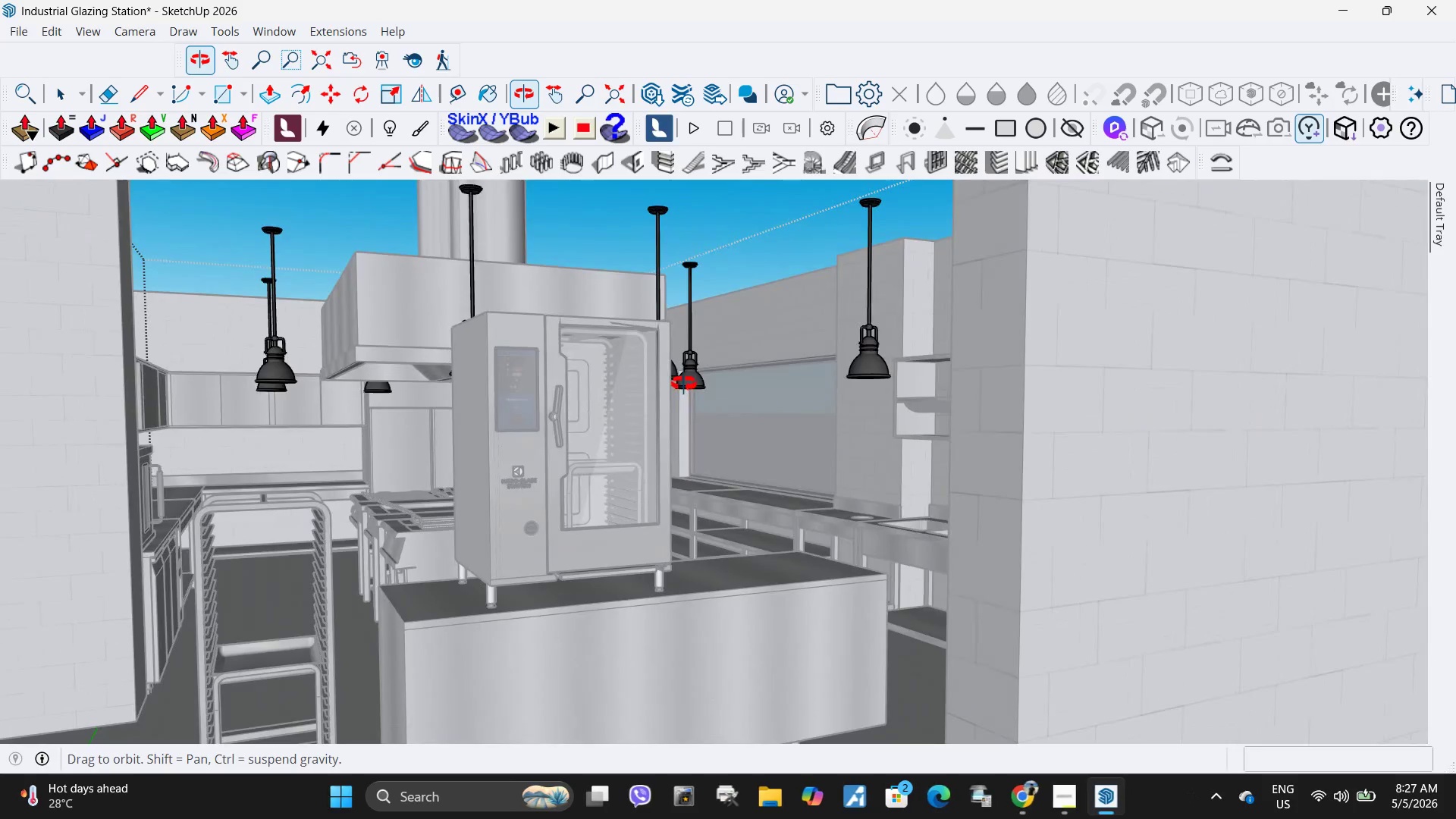 
scroll: coordinate [500, 384], scroll_direction: up, amount: 3.0
 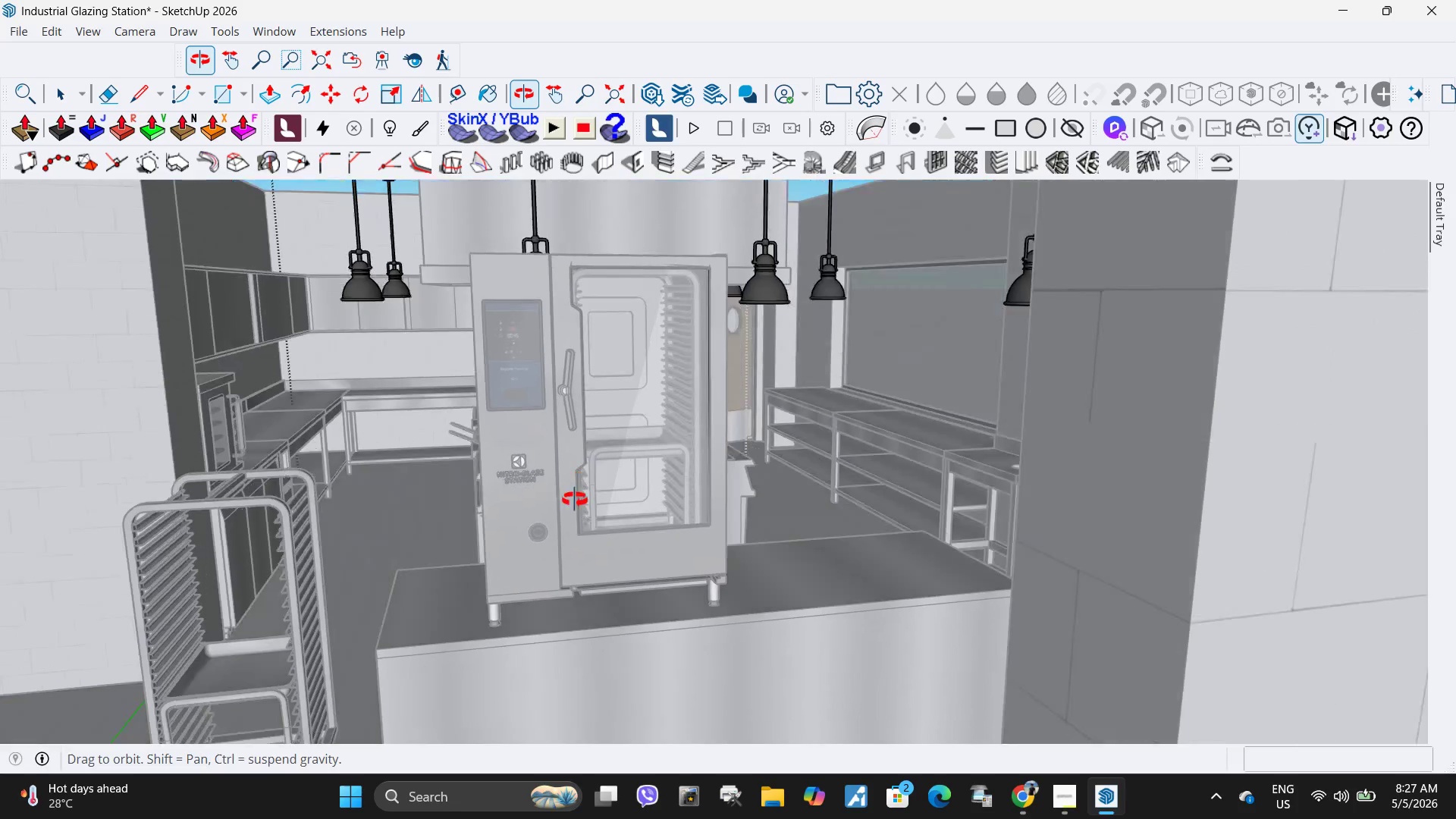 
wait(7.57)
 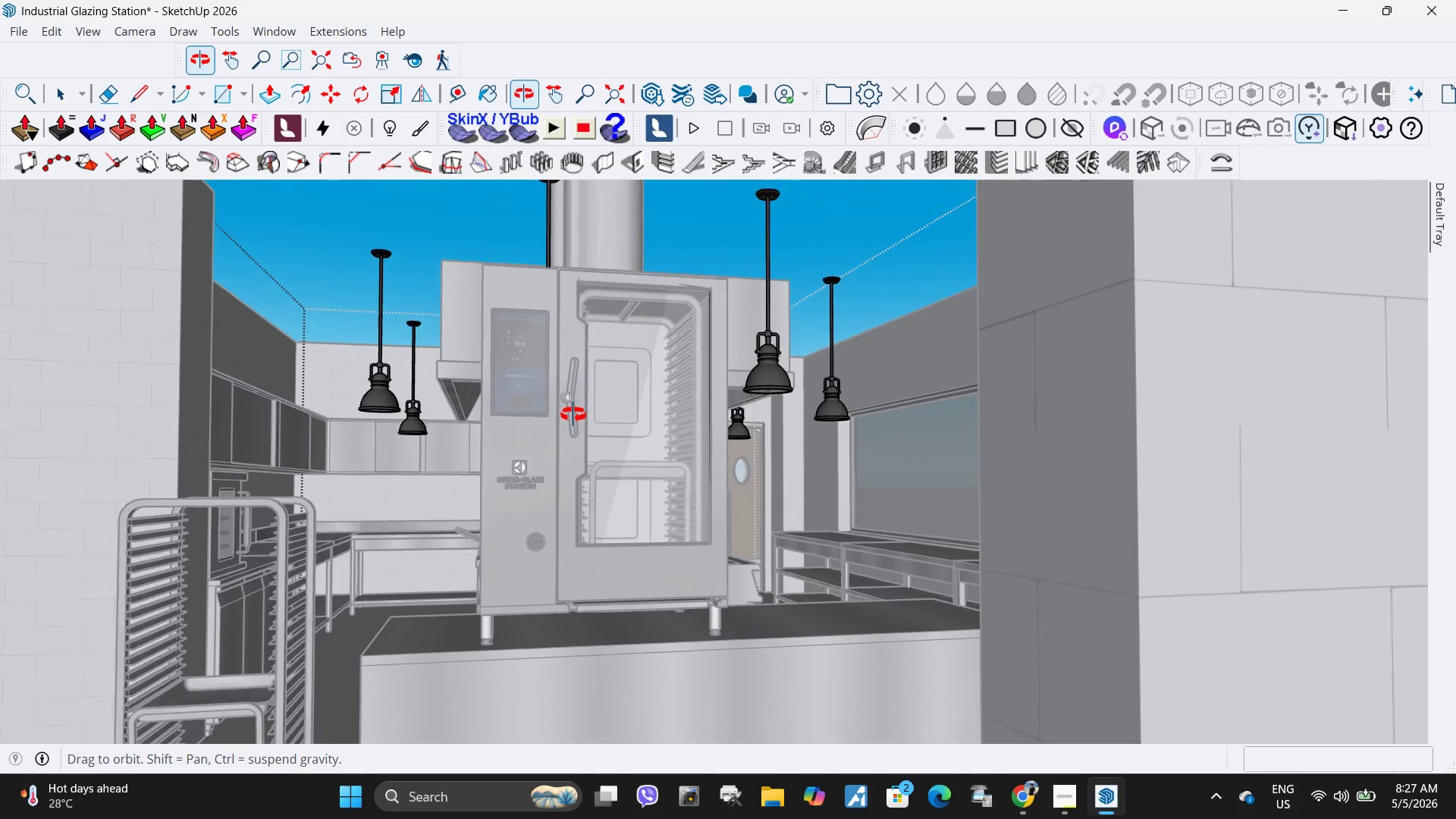 
scroll: coordinate [704, 468], scroll_direction: down, amount: 10.0
 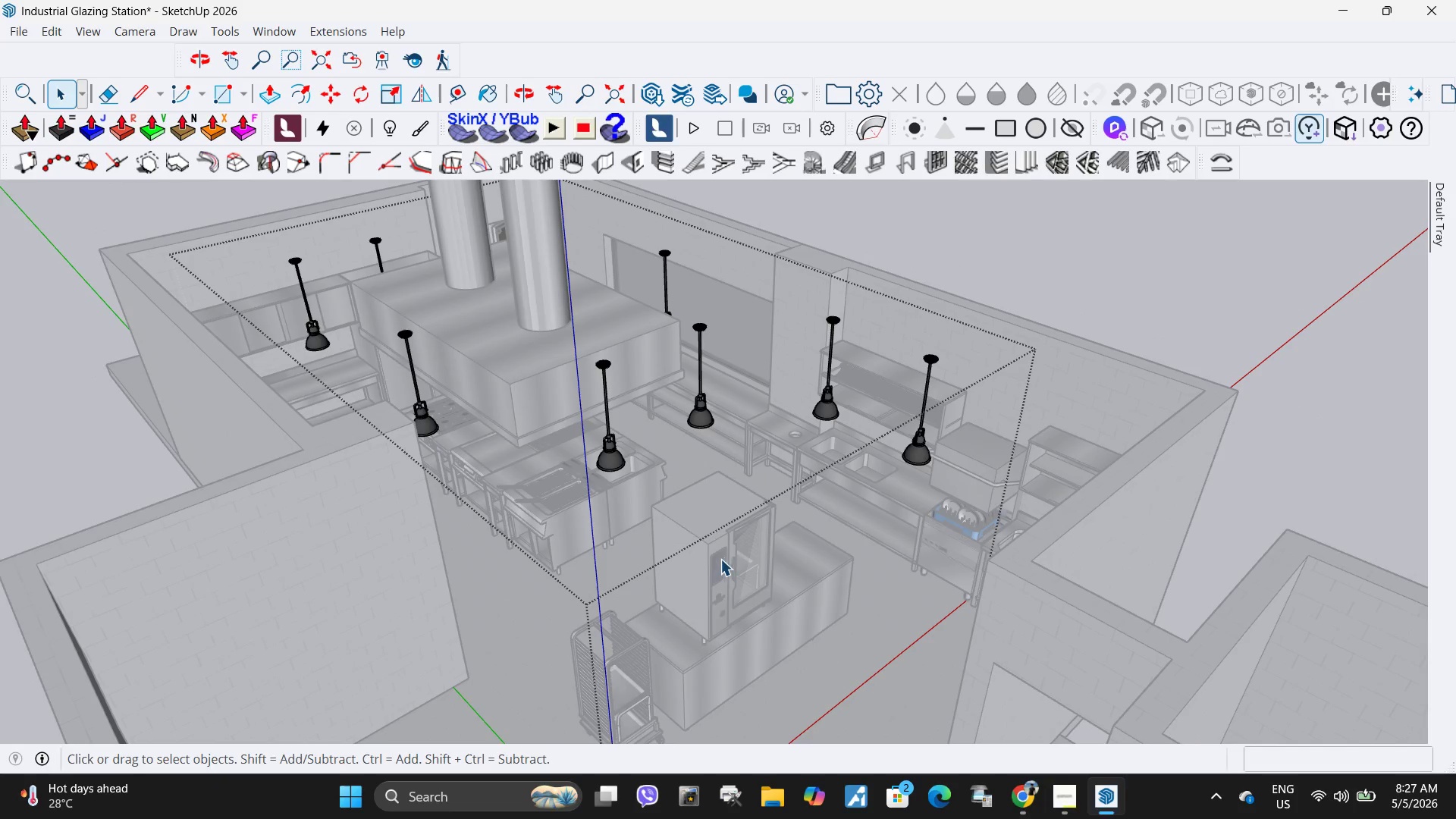 
key(Escape)
 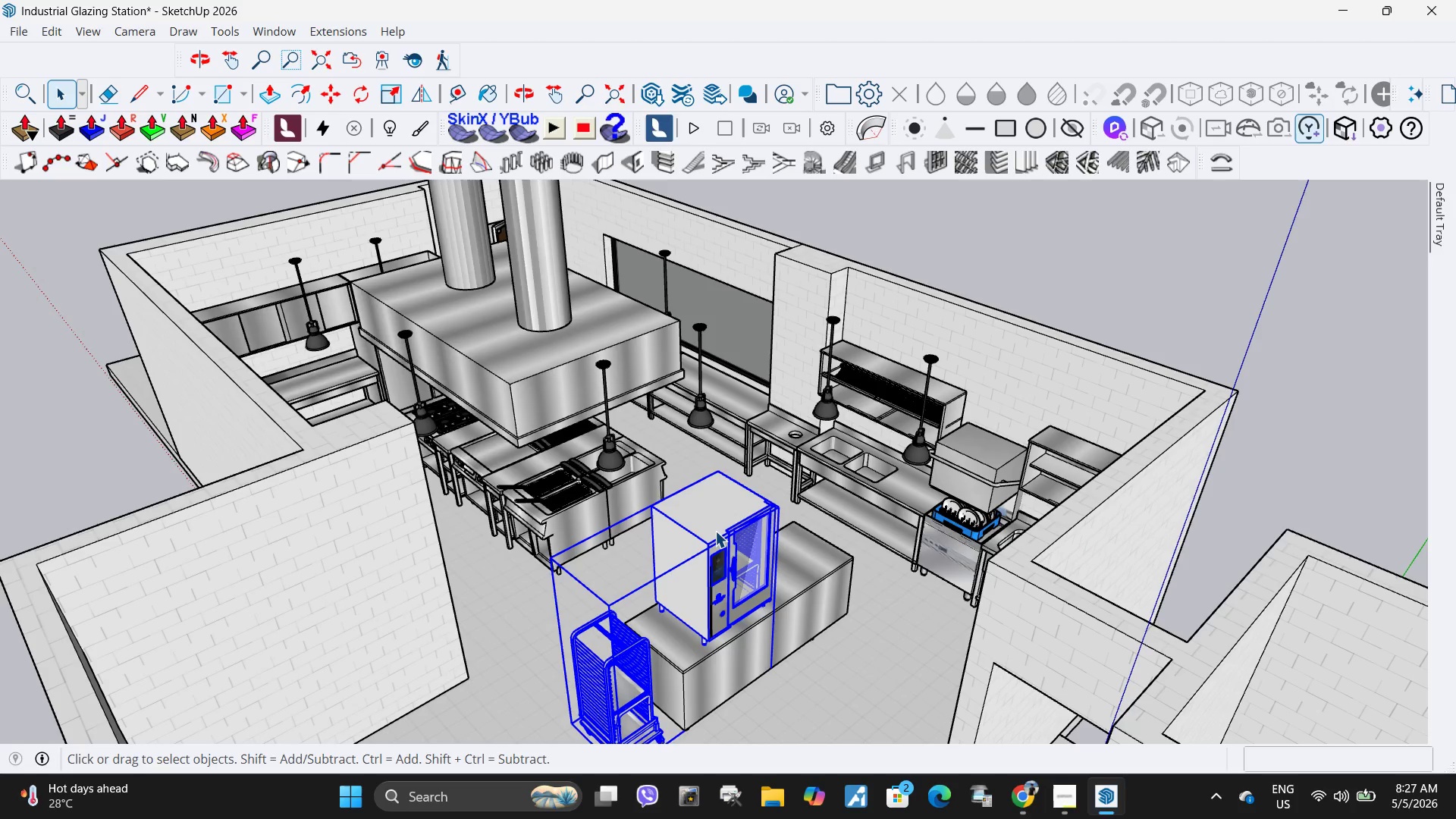 
left_click([717, 529])
 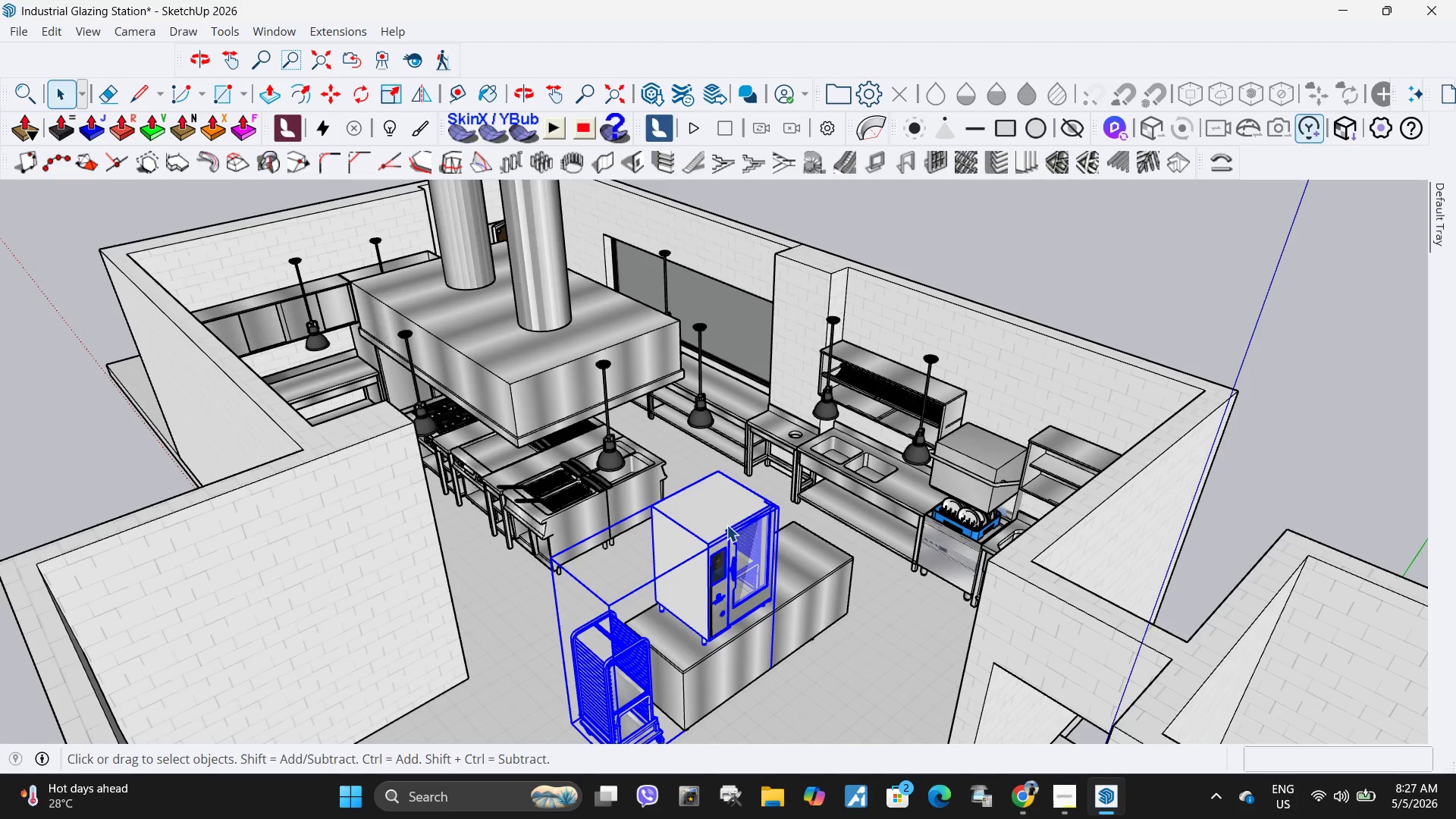 
key(S)
 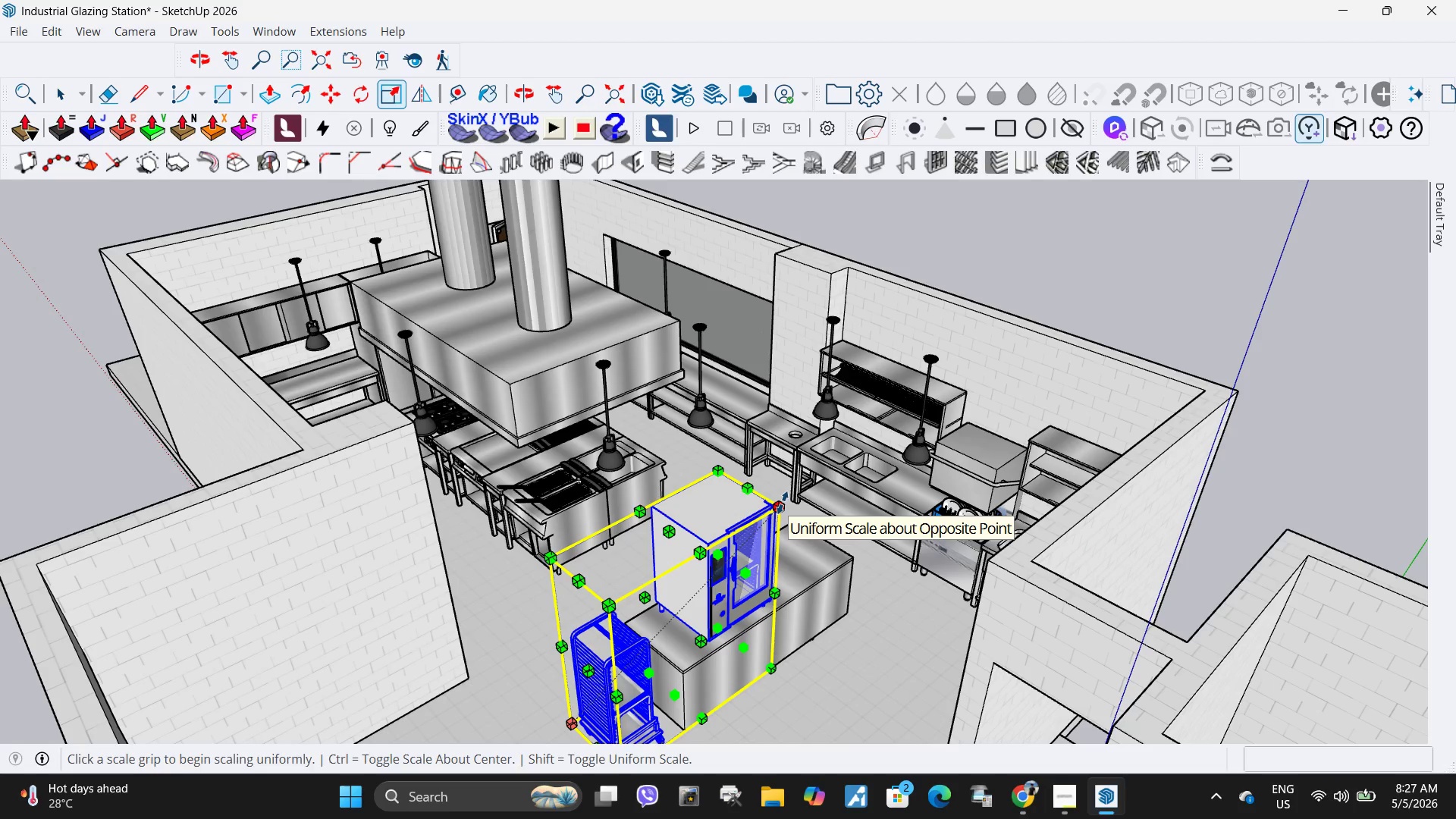 
left_click([783, 503])
 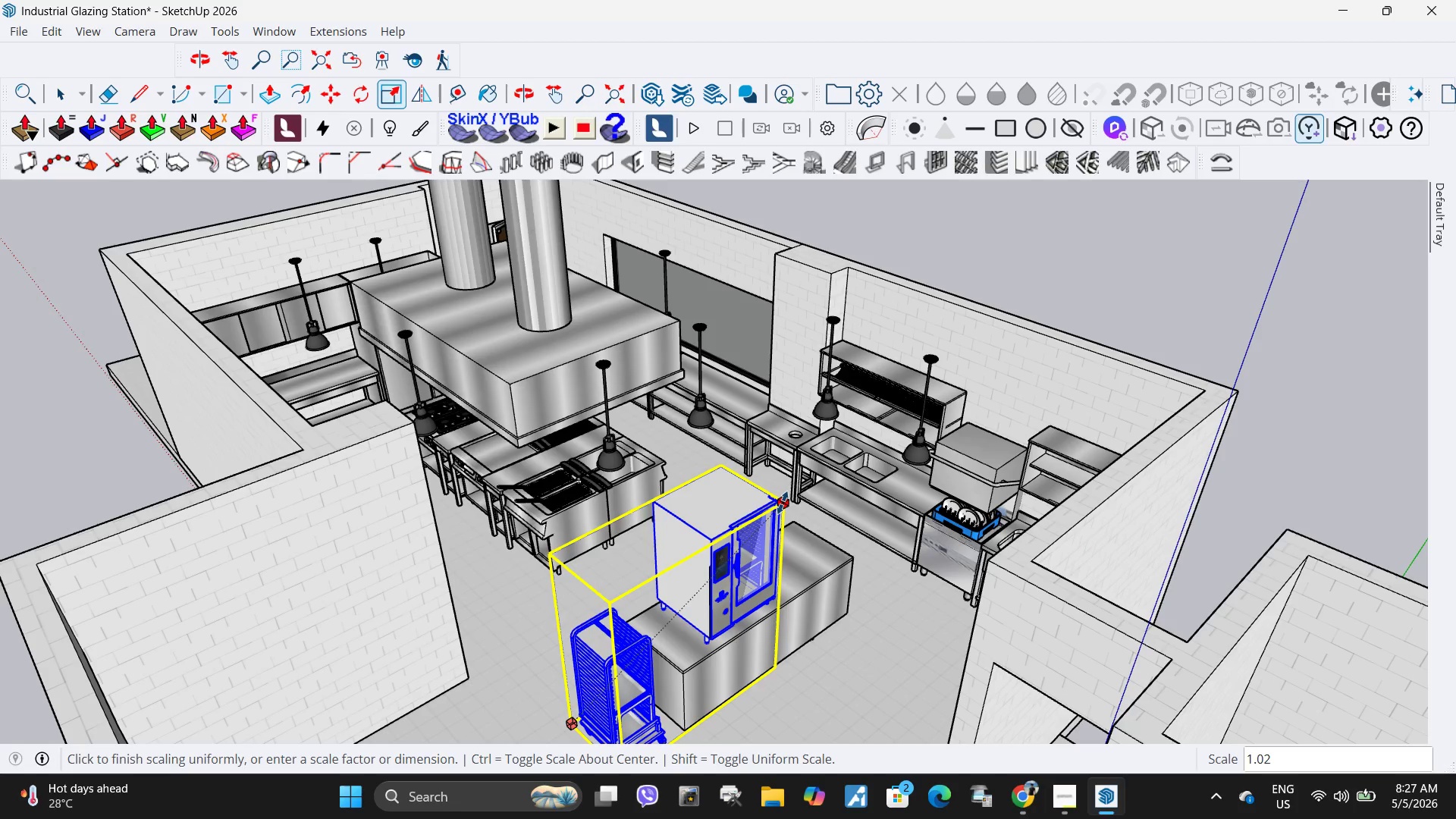 
key(Space)
 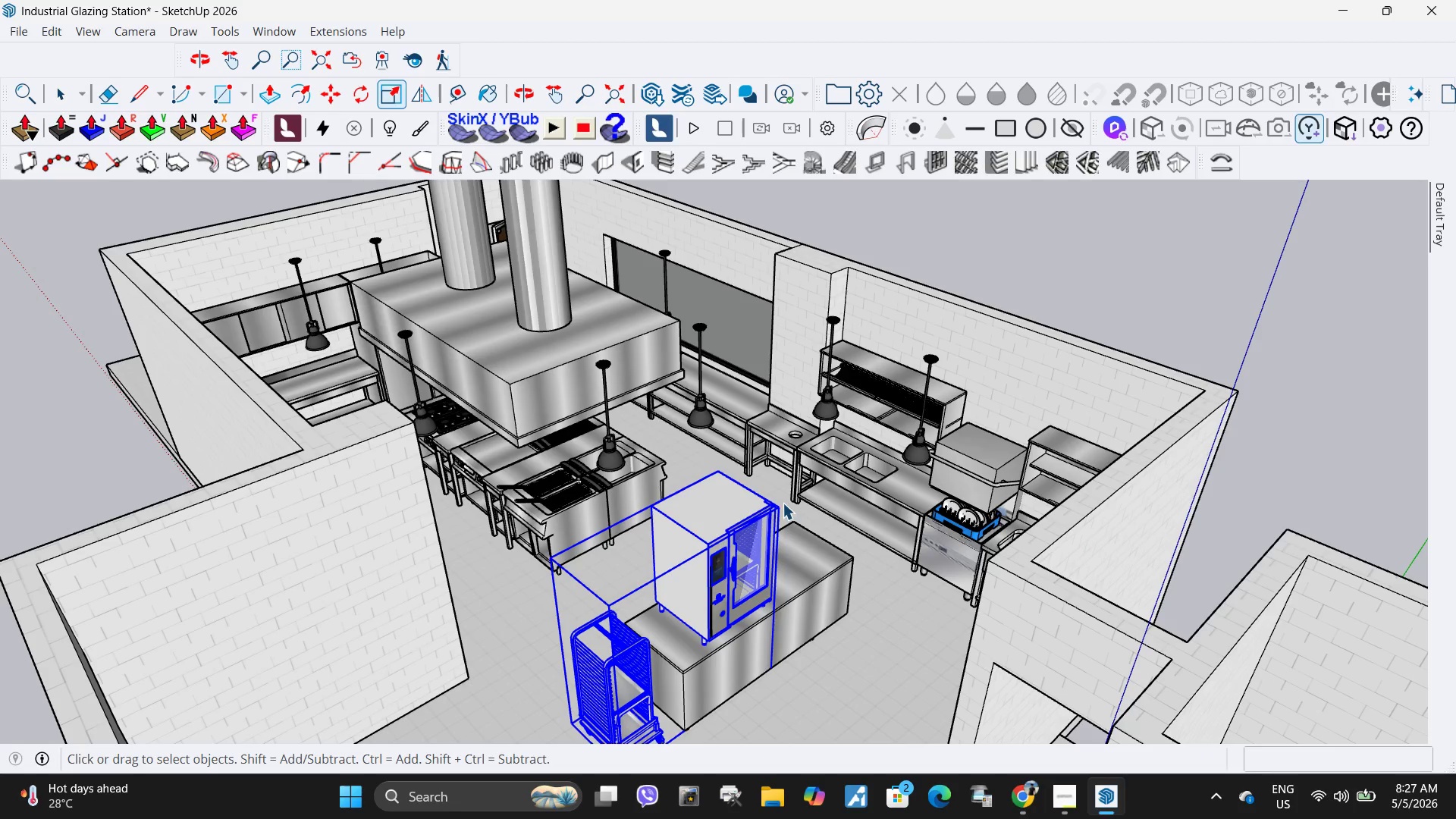 
key(Escape)
 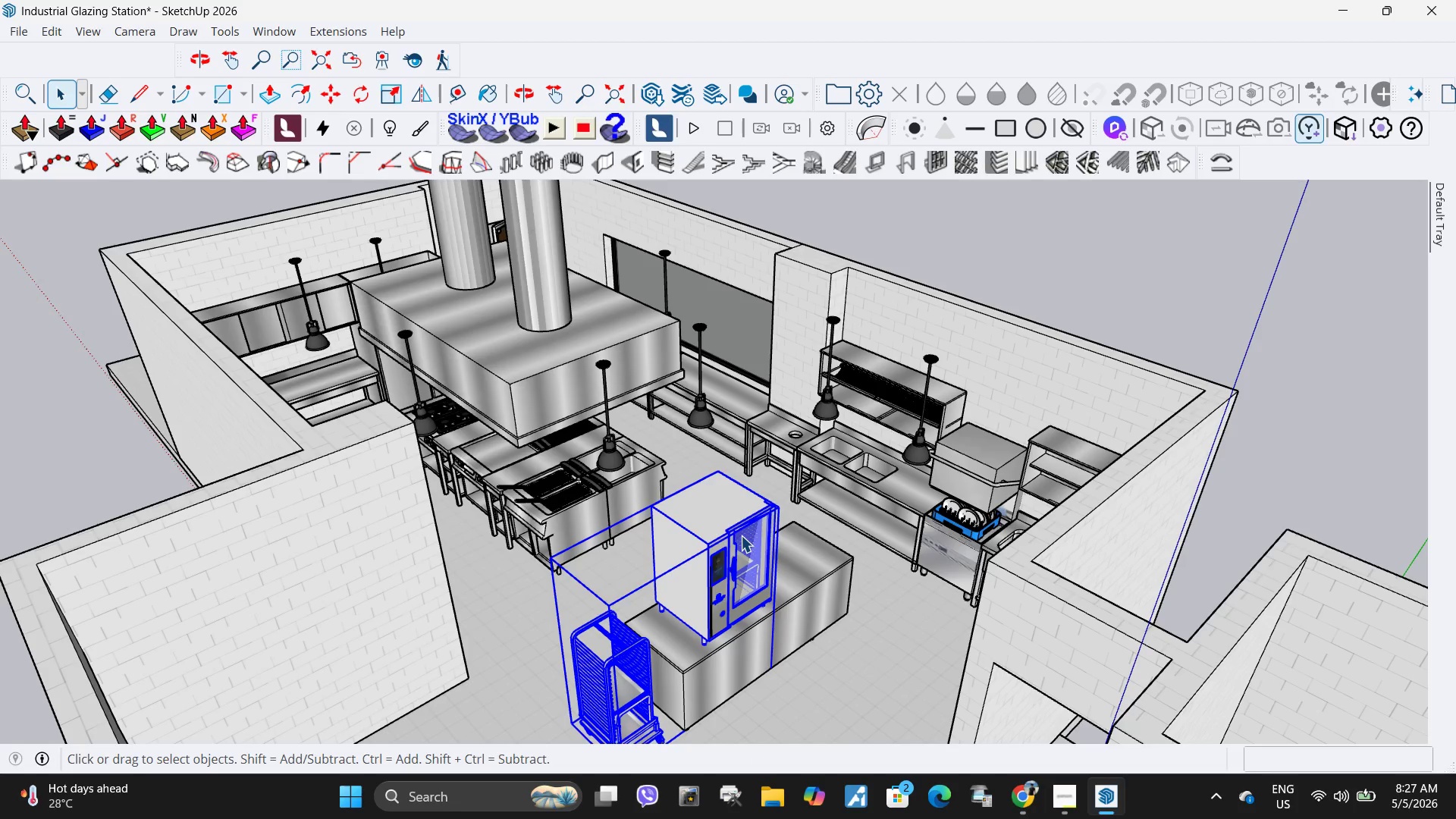 
double_click([739, 536])
 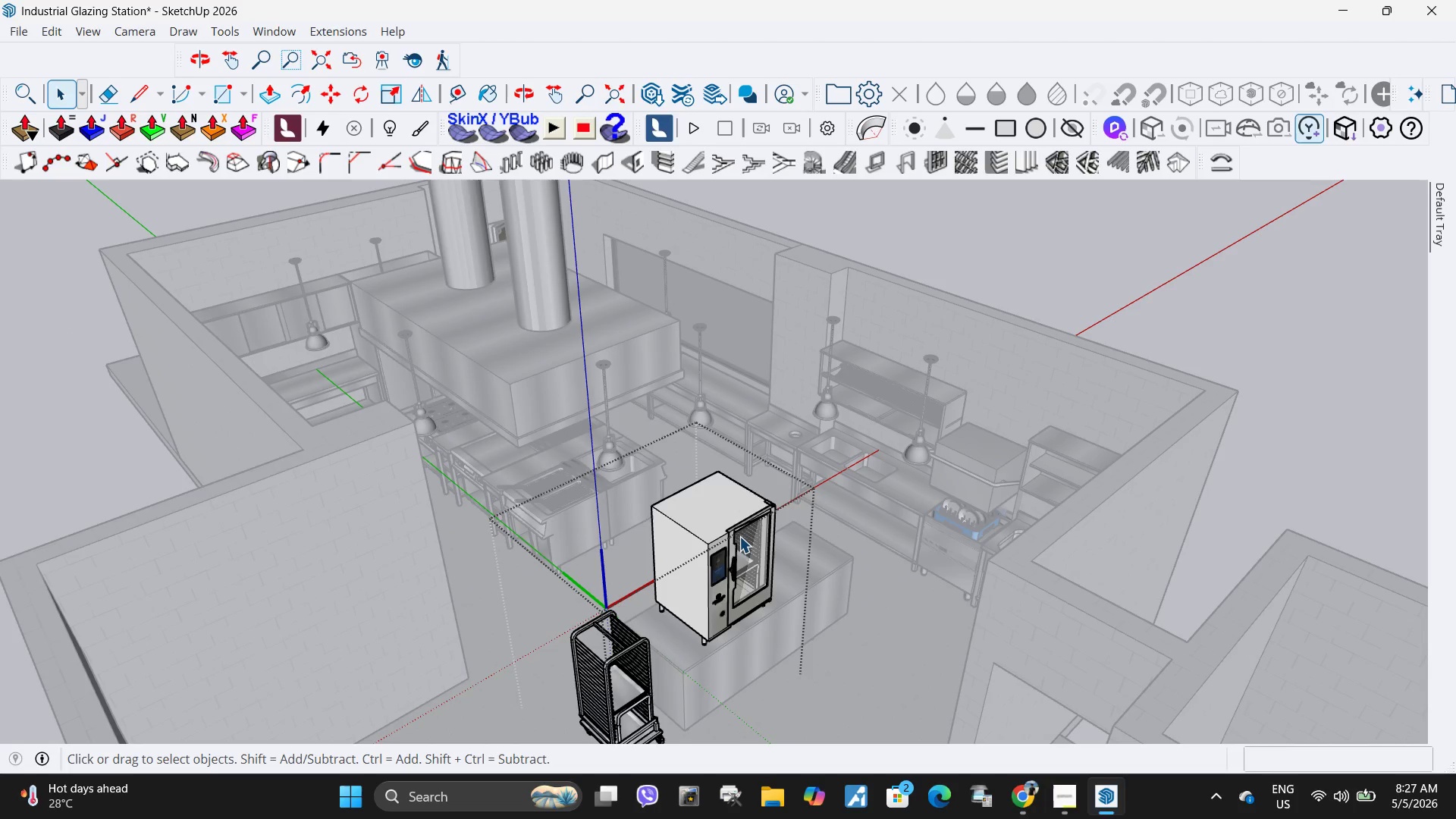 
triple_click([739, 536])
 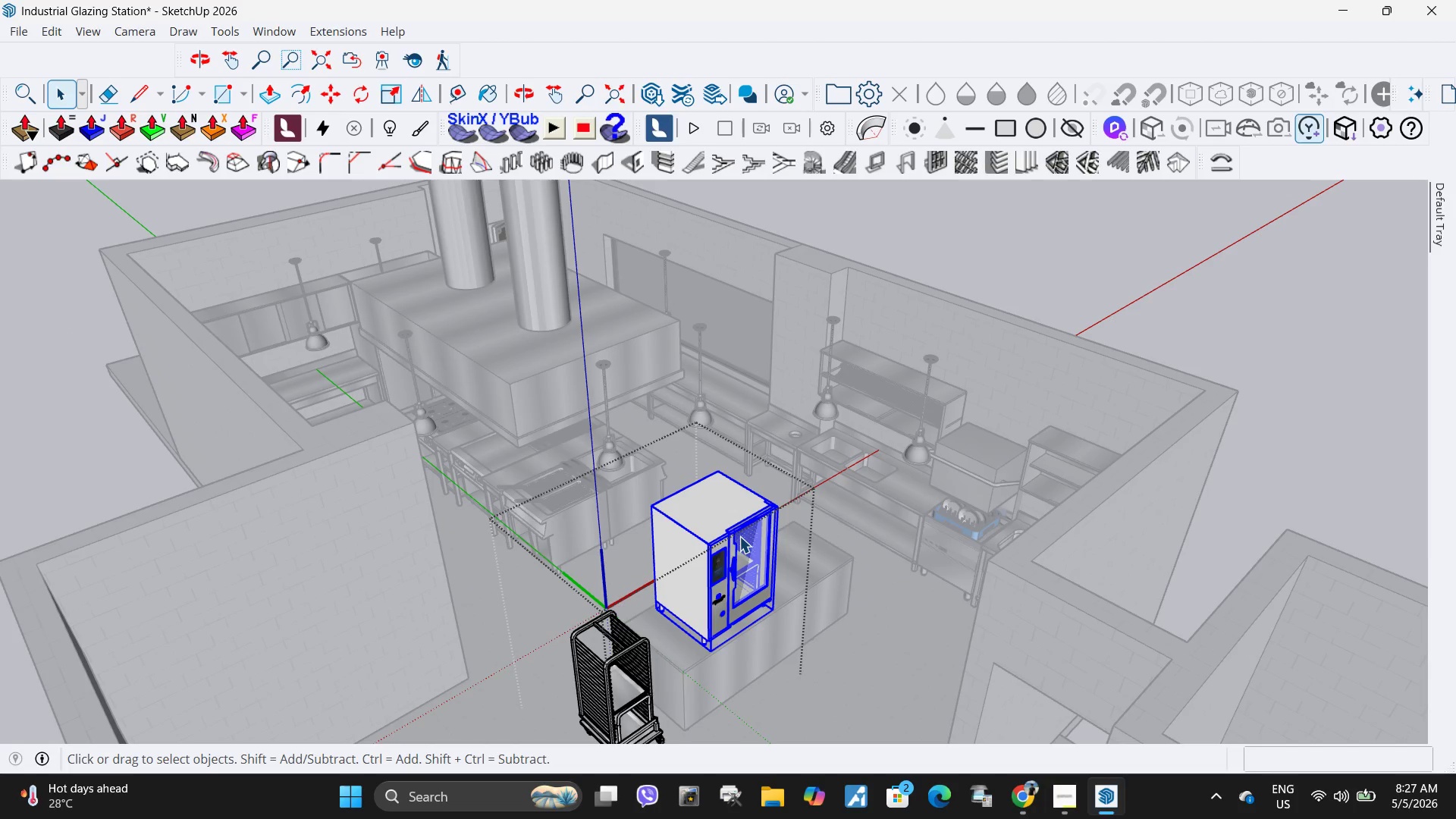 
key(S)
 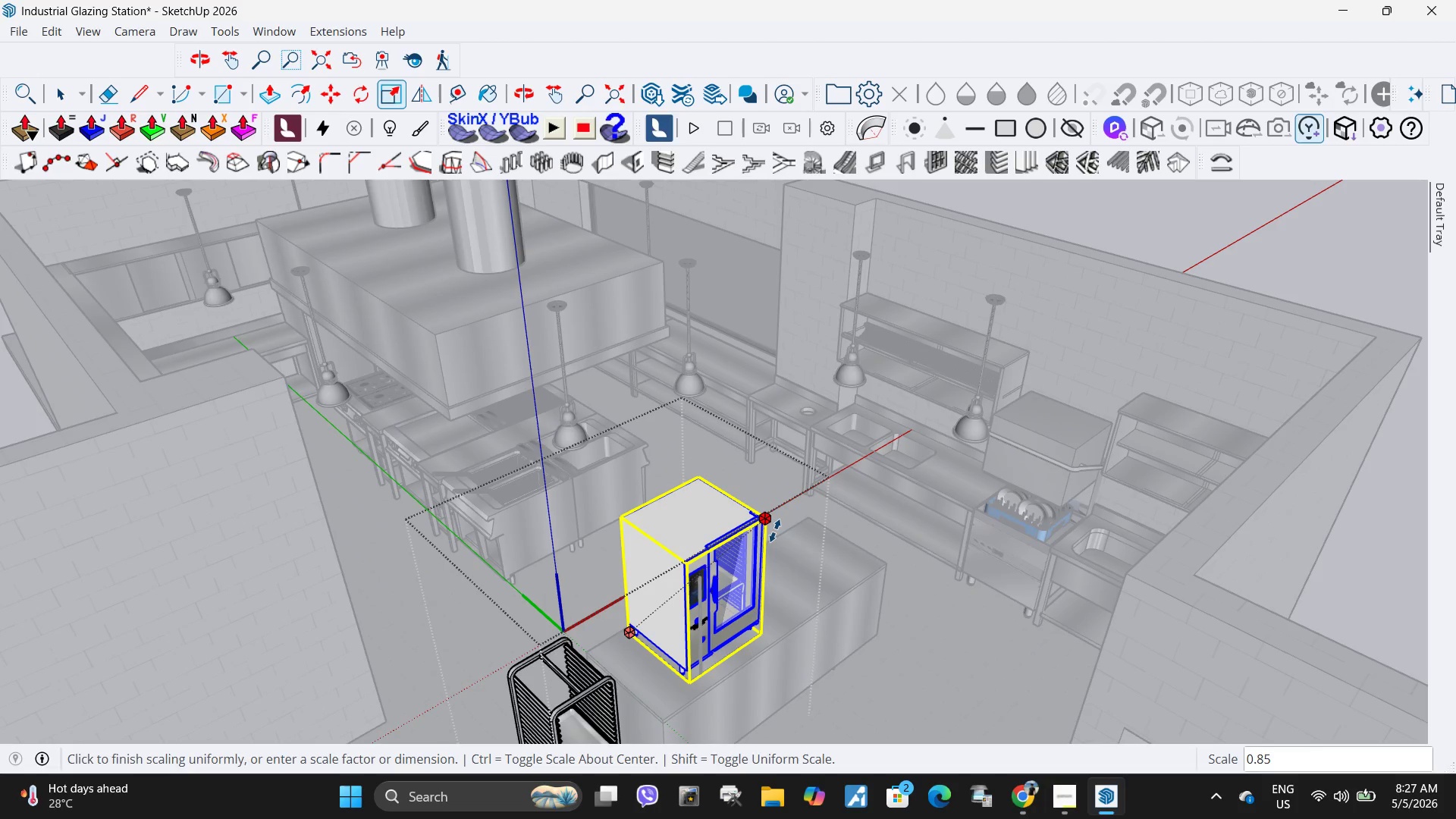 
scroll: coordinate [739, 536], scroll_direction: up, amount: 3.0
 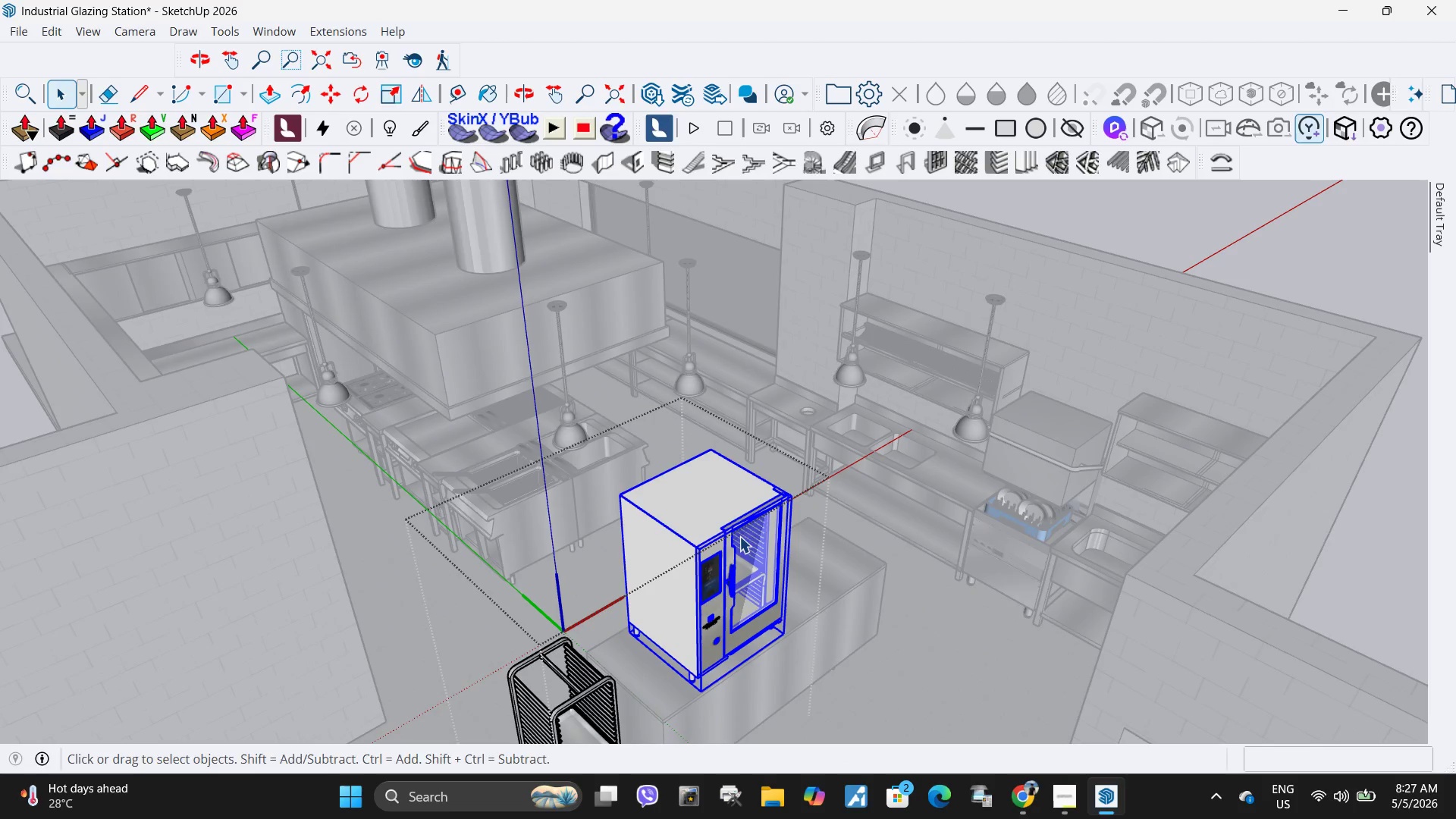 
left_click([775, 531])
 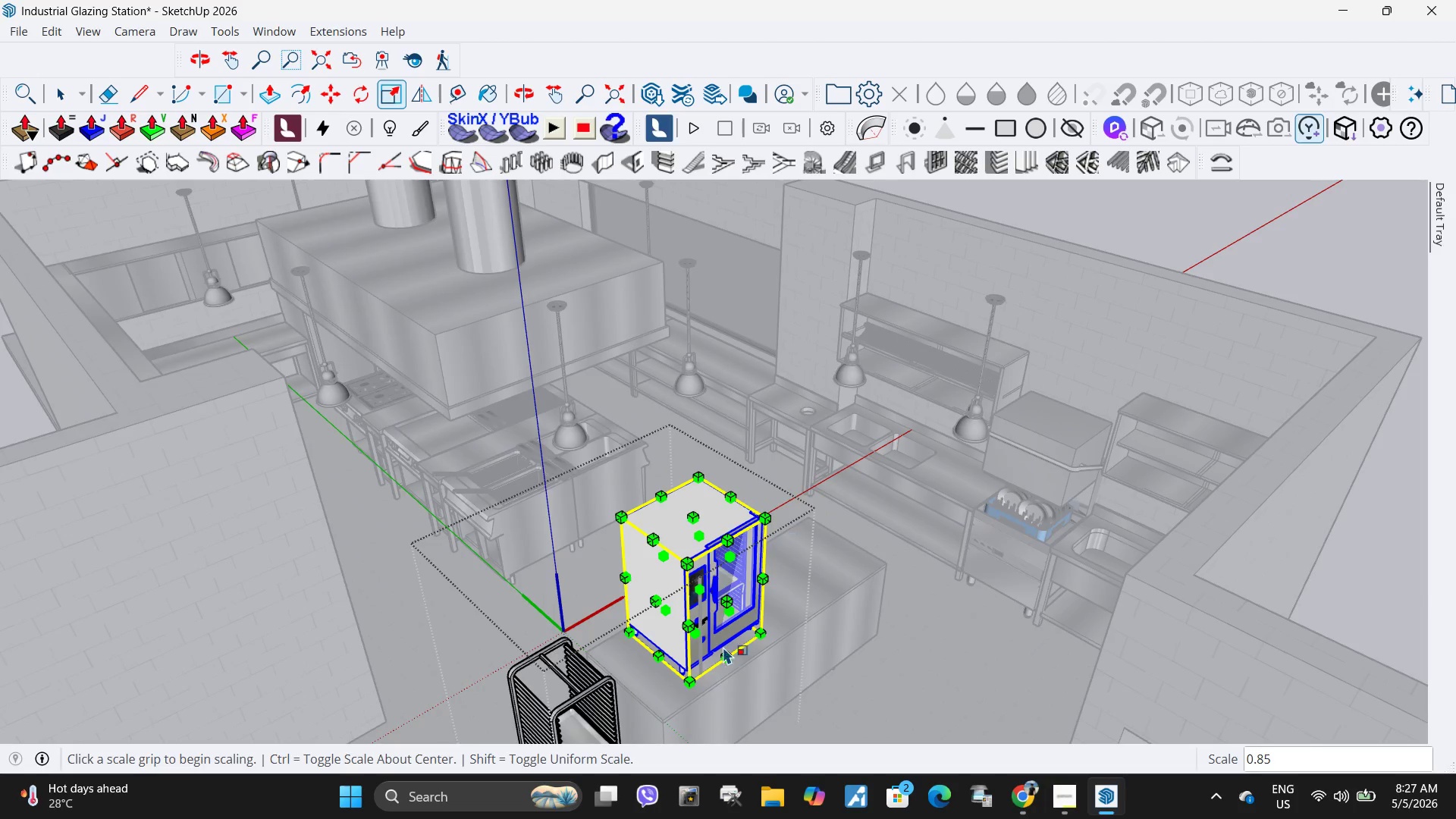 
scroll: coordinate [524, 673], scroll_direction: up, amount: 12.0
 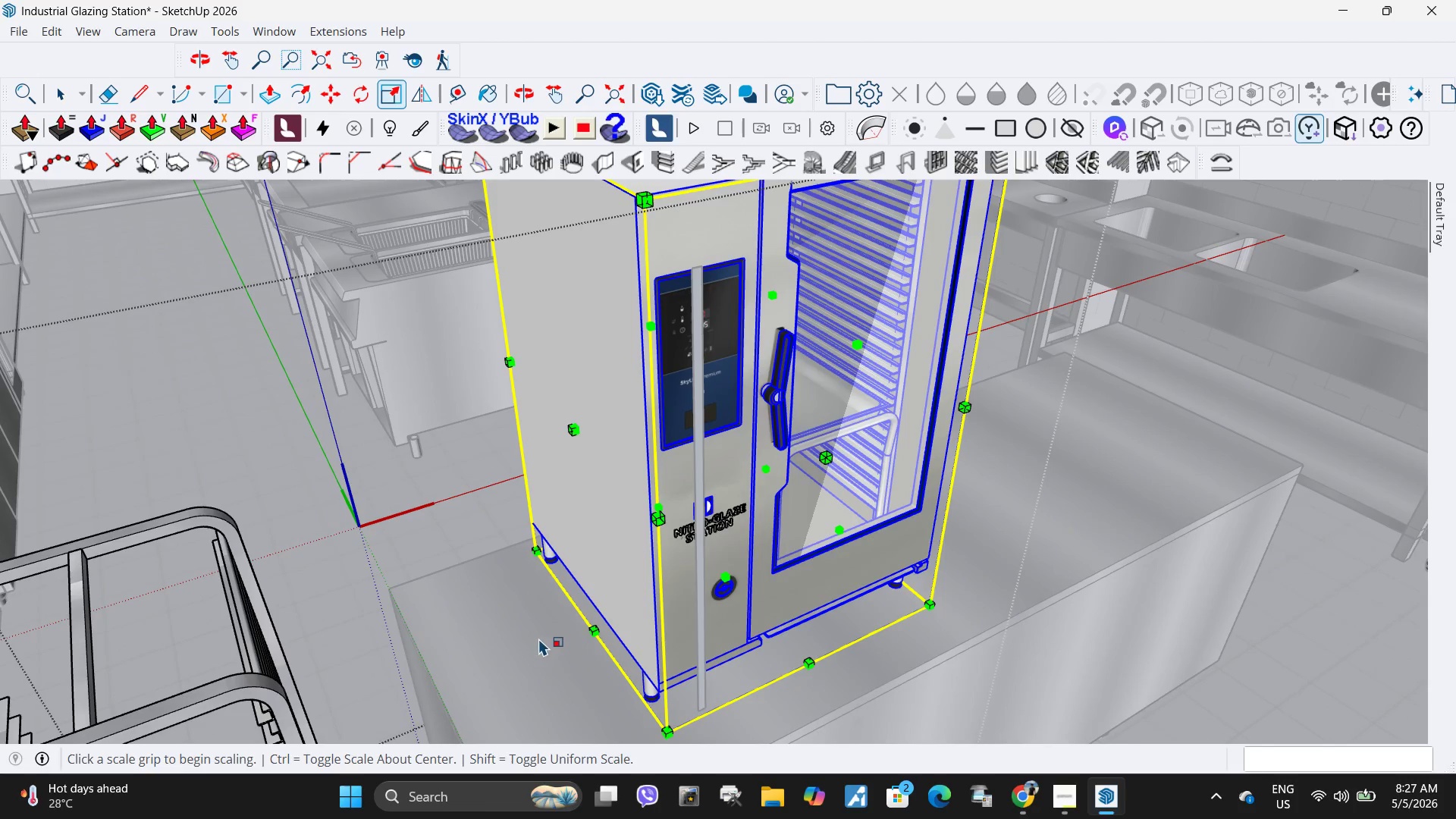 
key(M)
 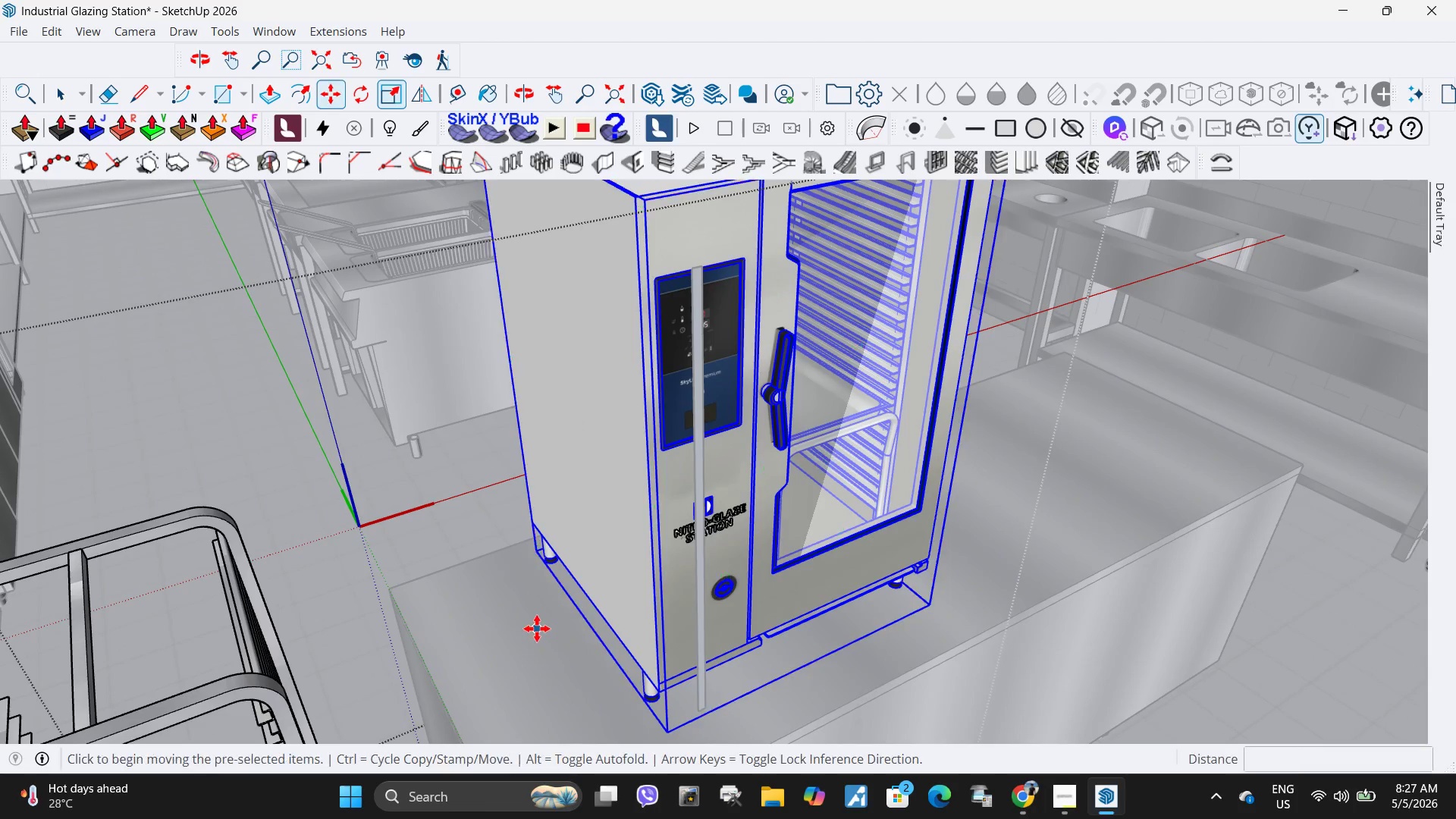 
left_click([537, 629])
 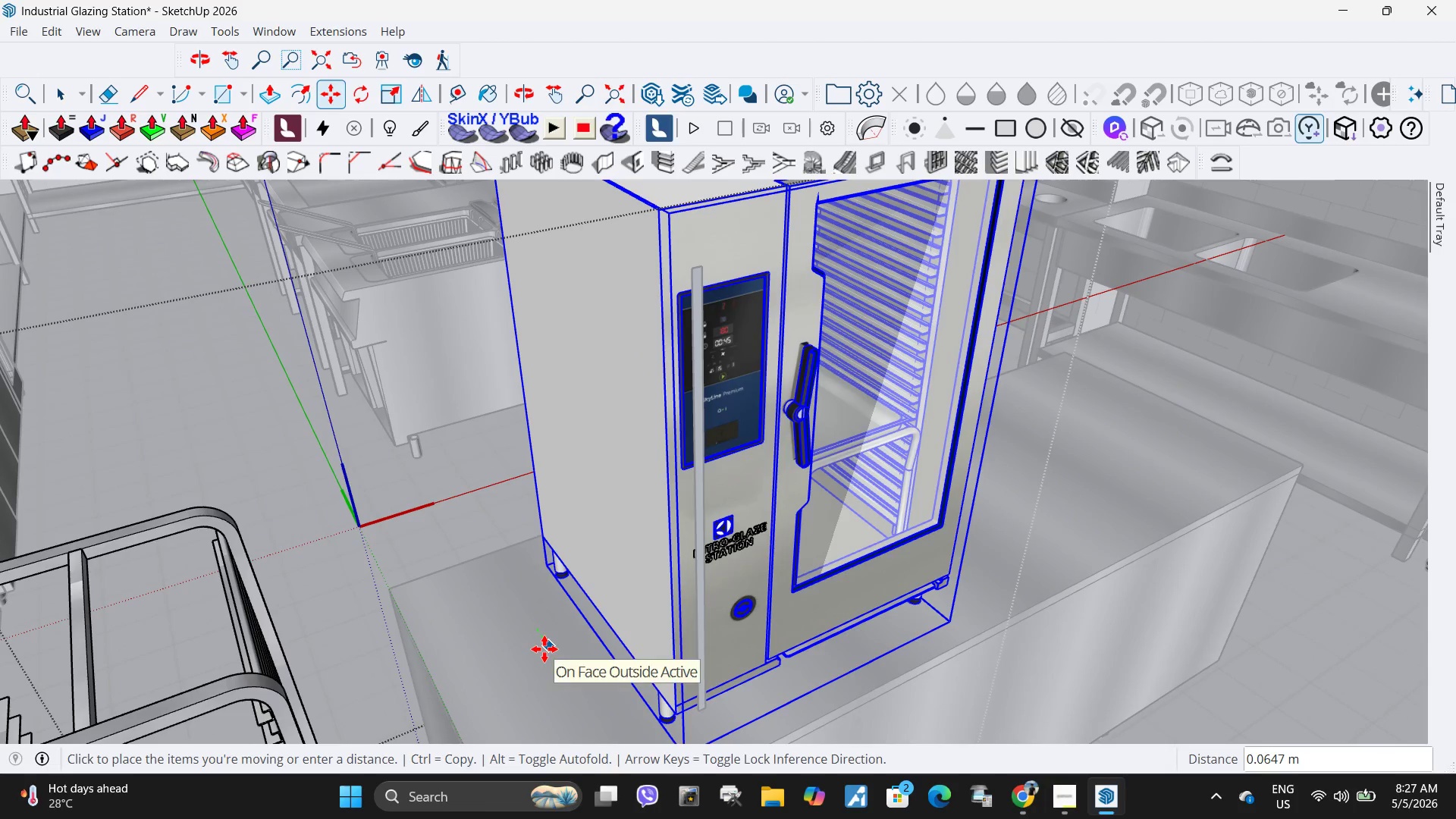 
left_click([544, 649])
 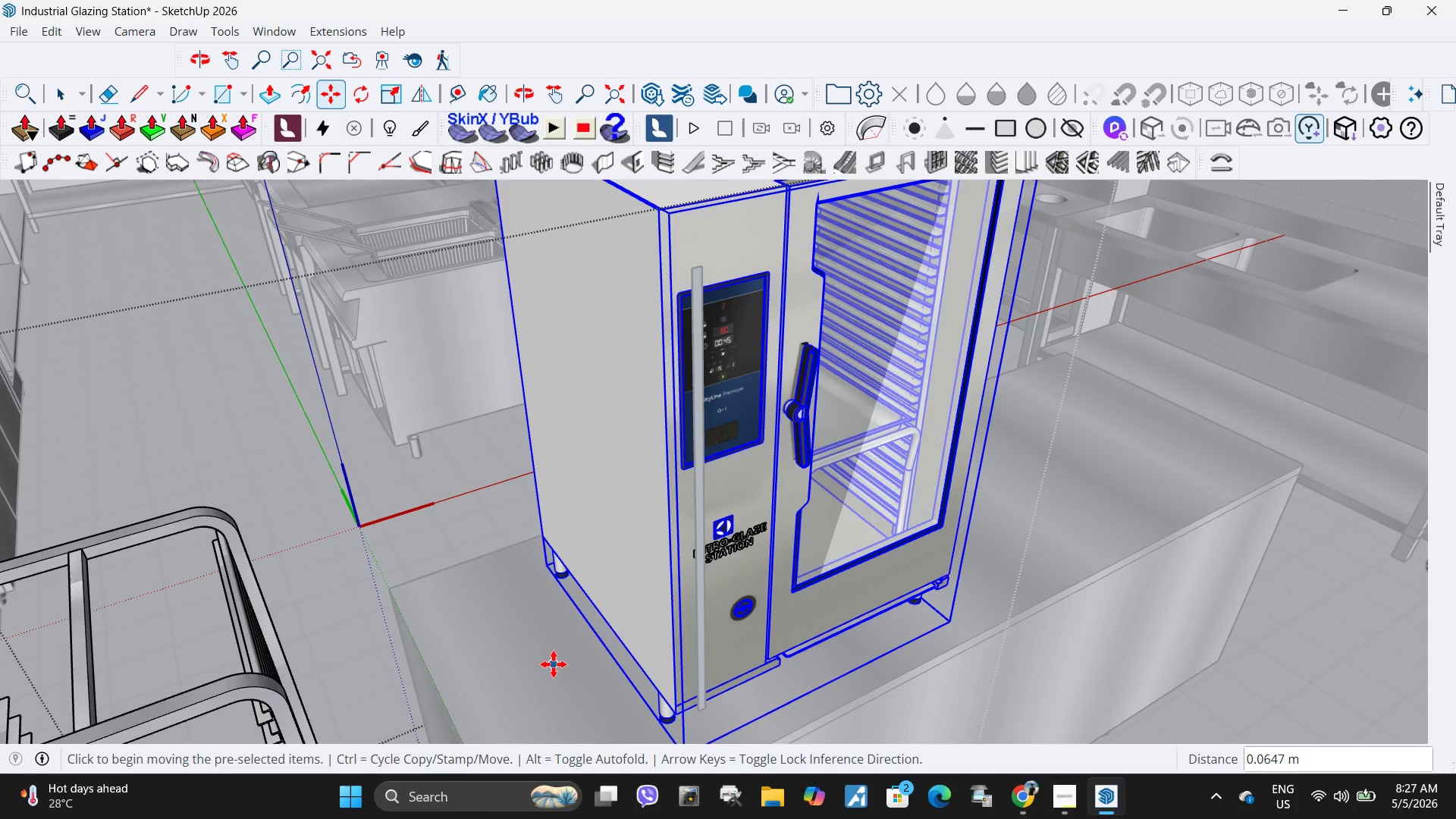 
key(Space)
 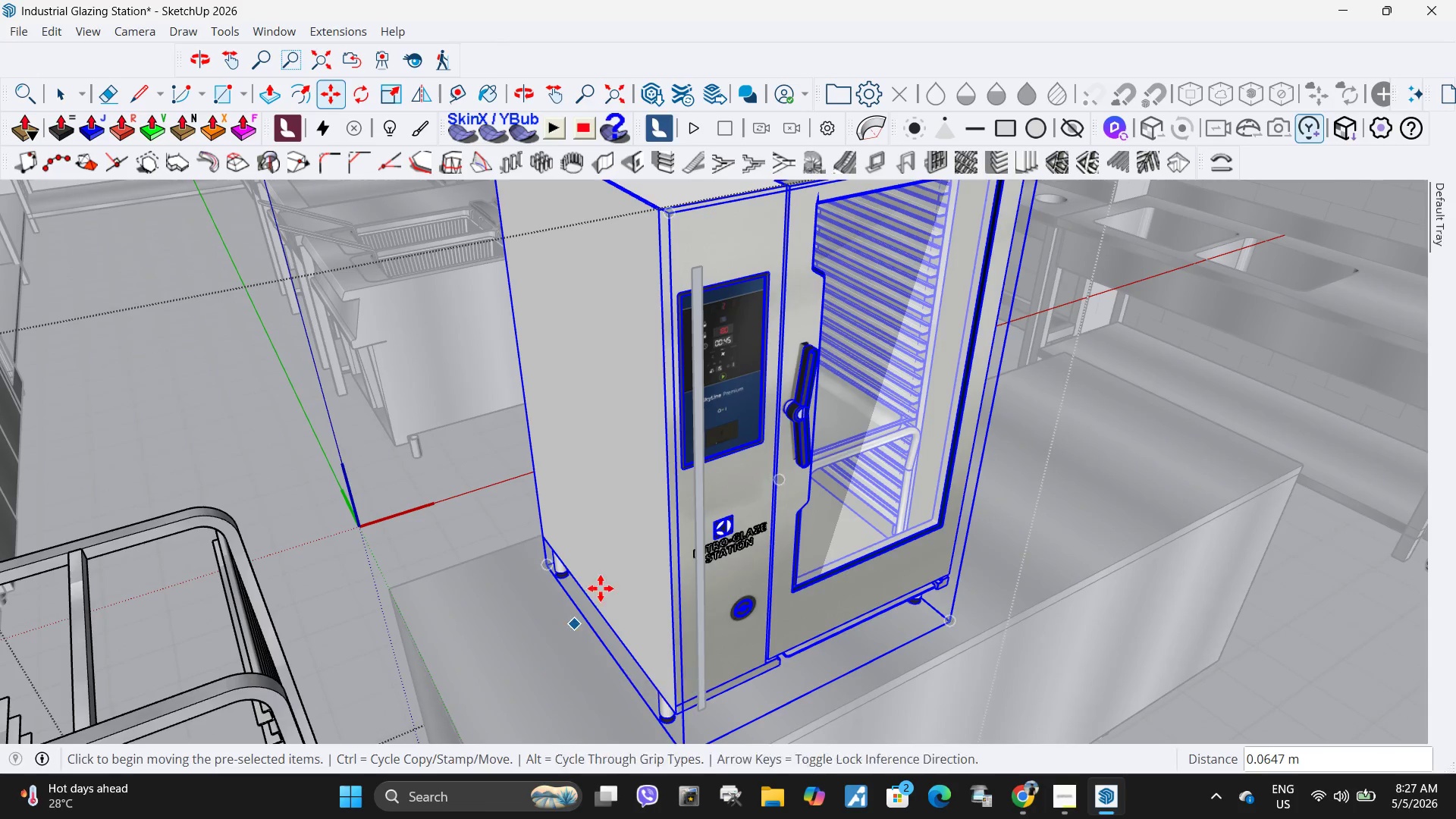 
scroll: coordinate [693, 520], scroll_direction: down, amount: 5.0
 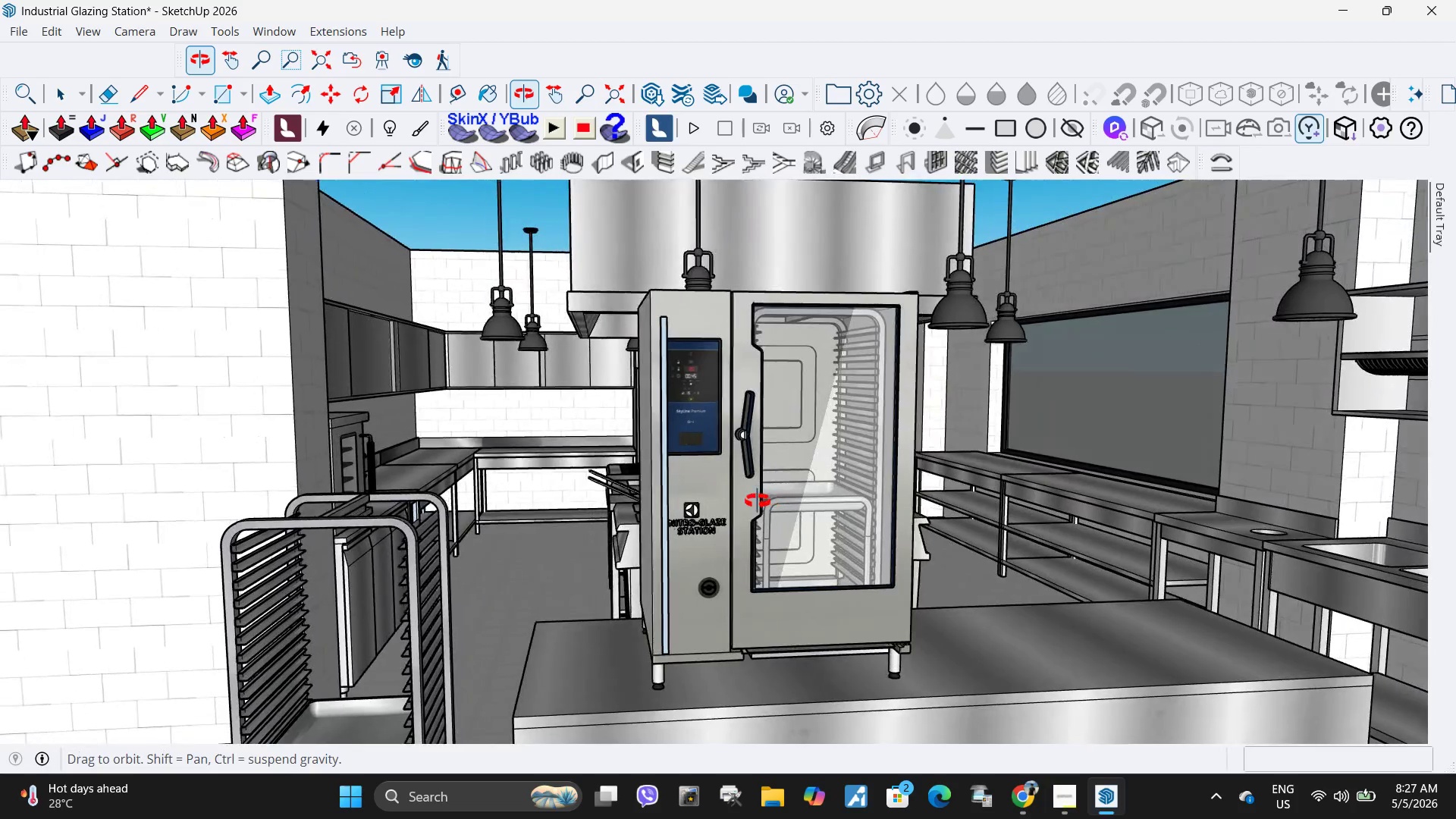 
double_click([704, 269])
 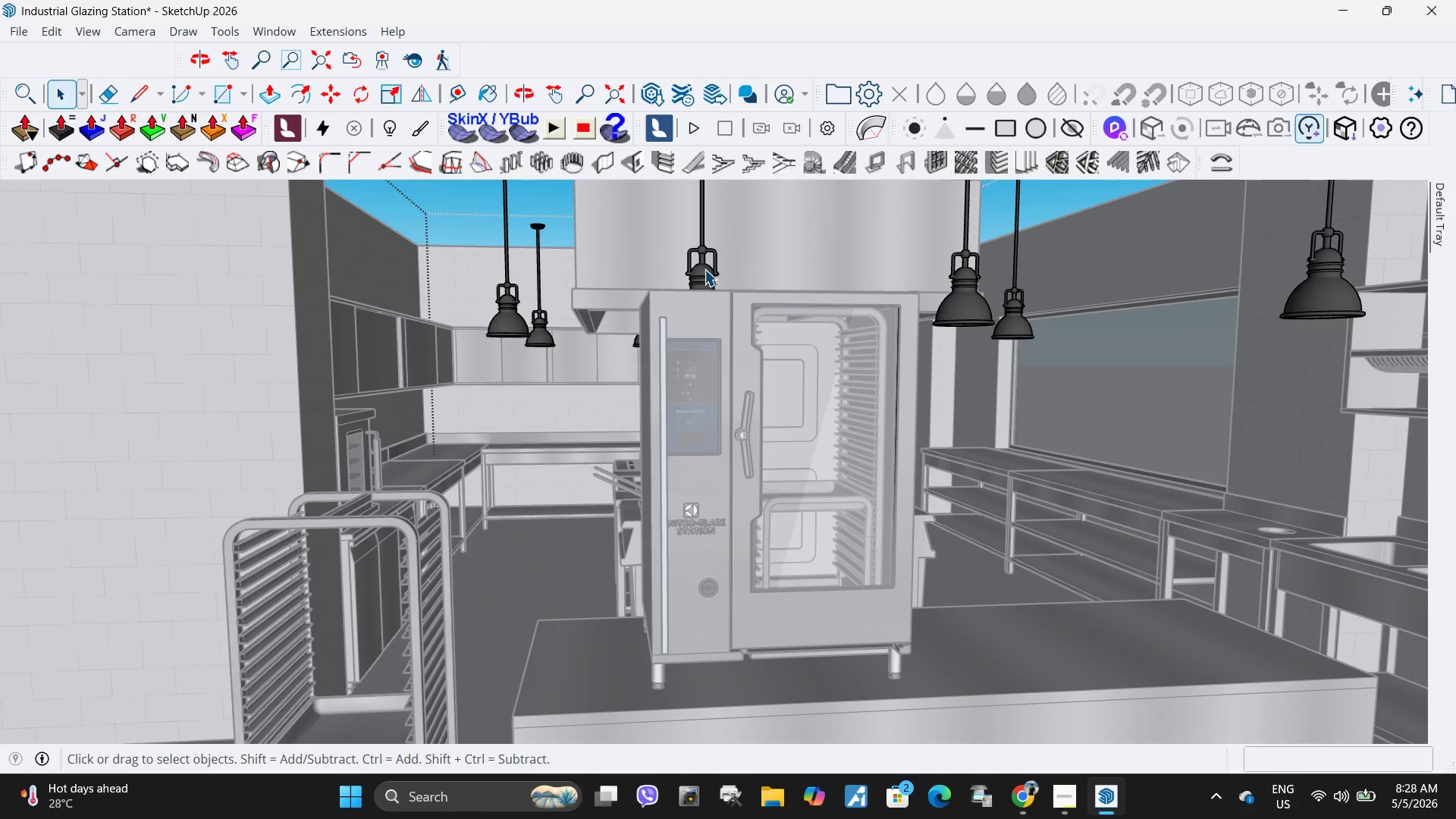 
triple_click([704, 269])
 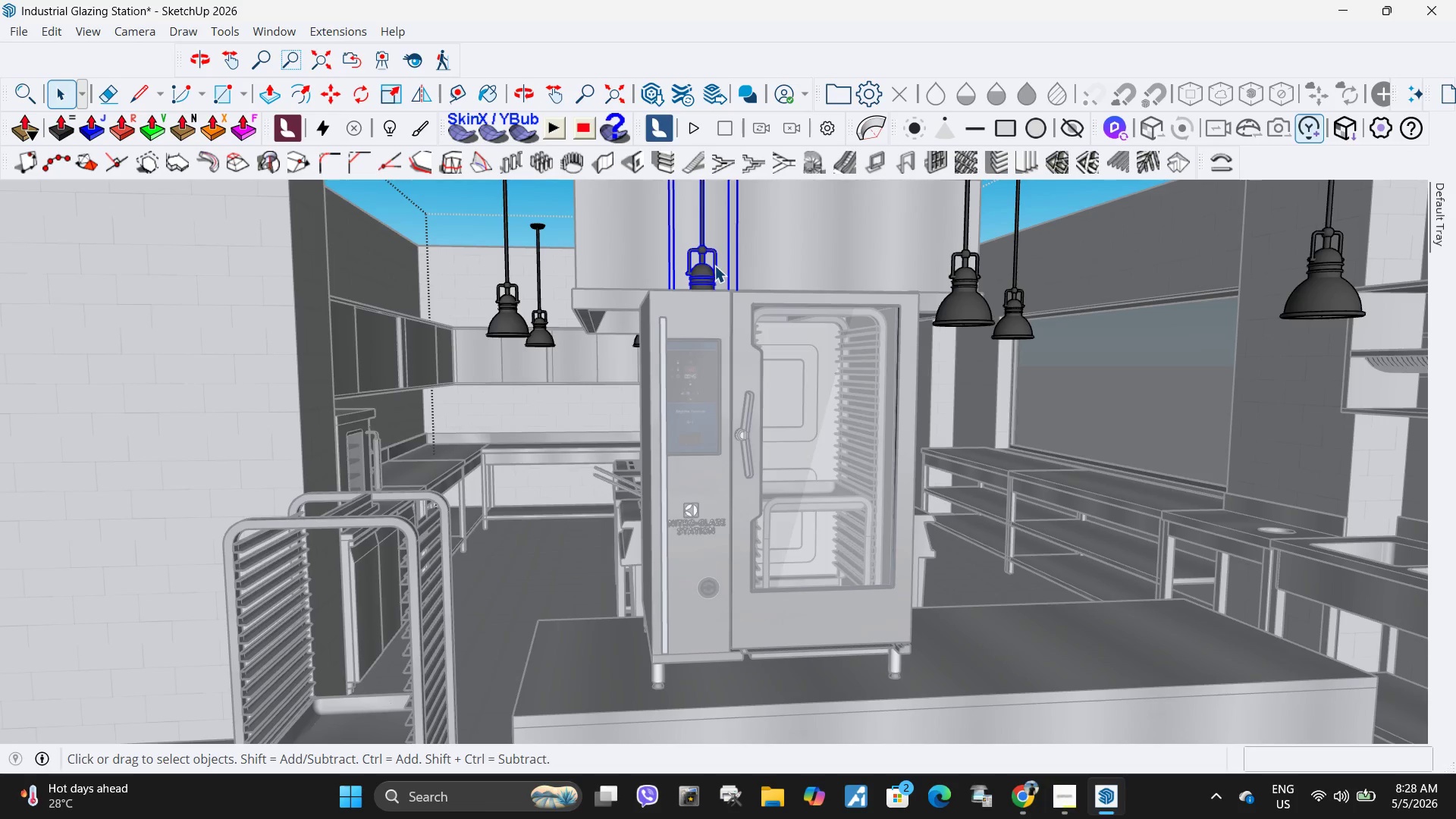 
key(Delete)
 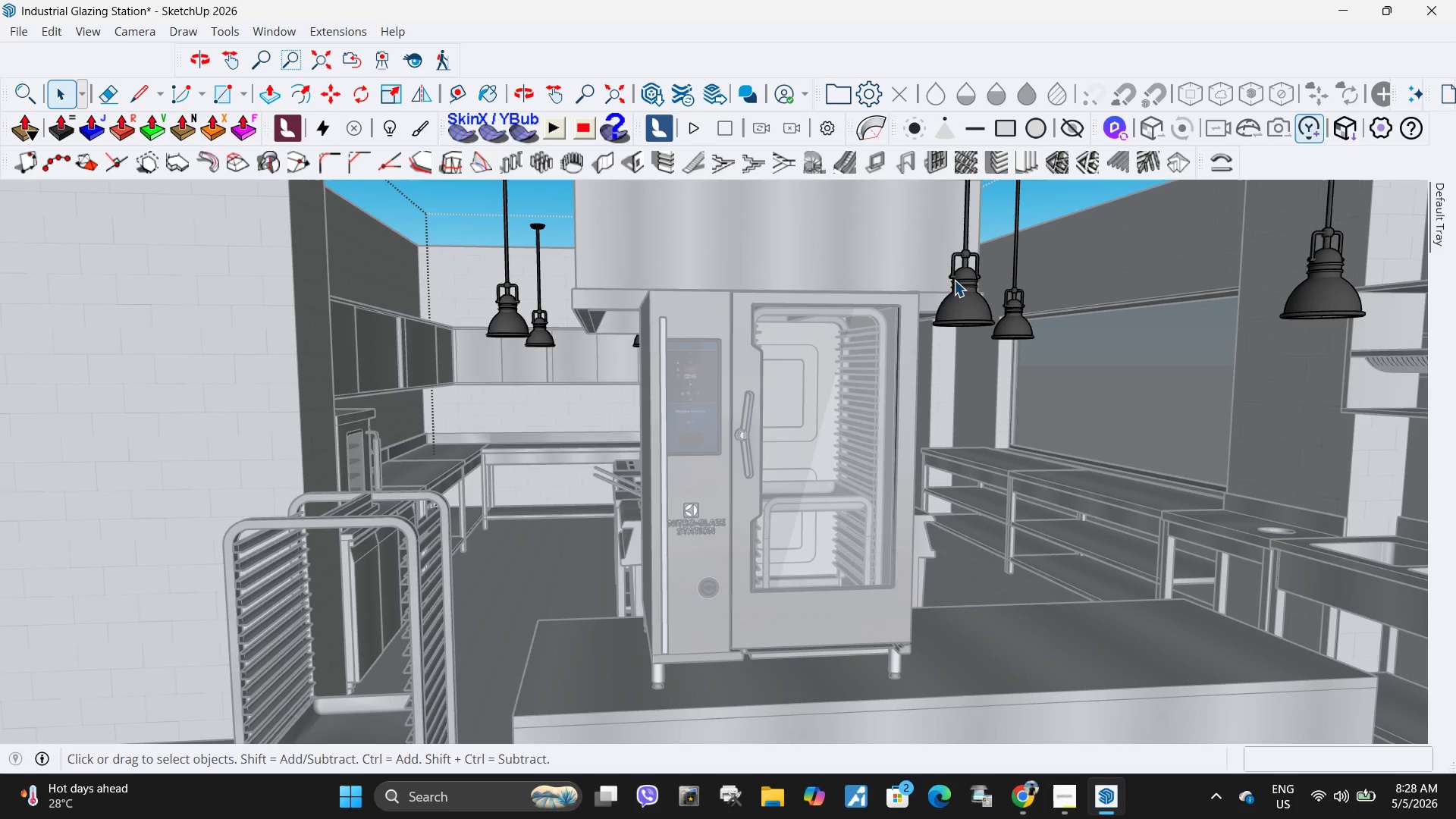 
left_click([954, 290])
 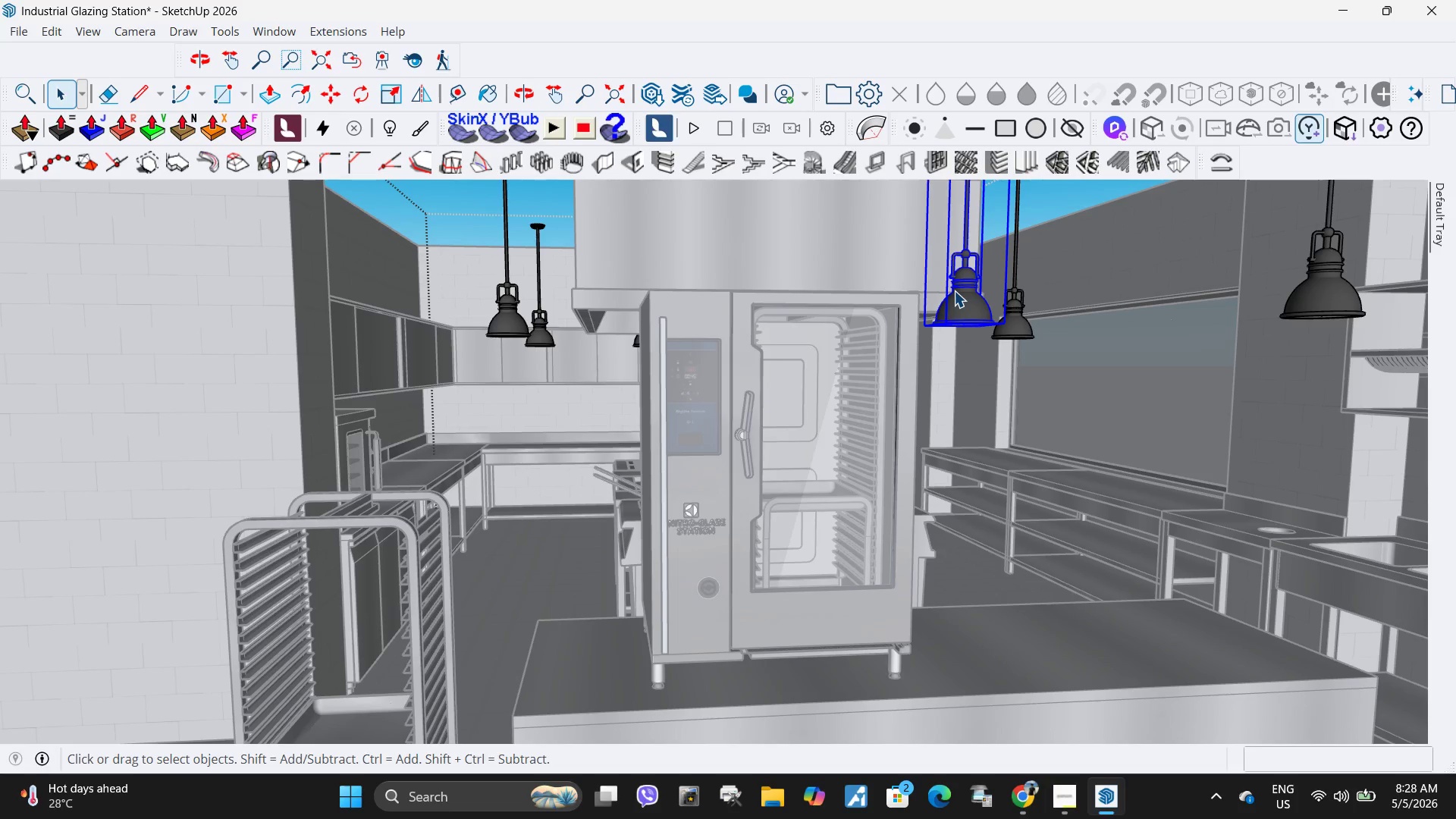 
key(Delete)
 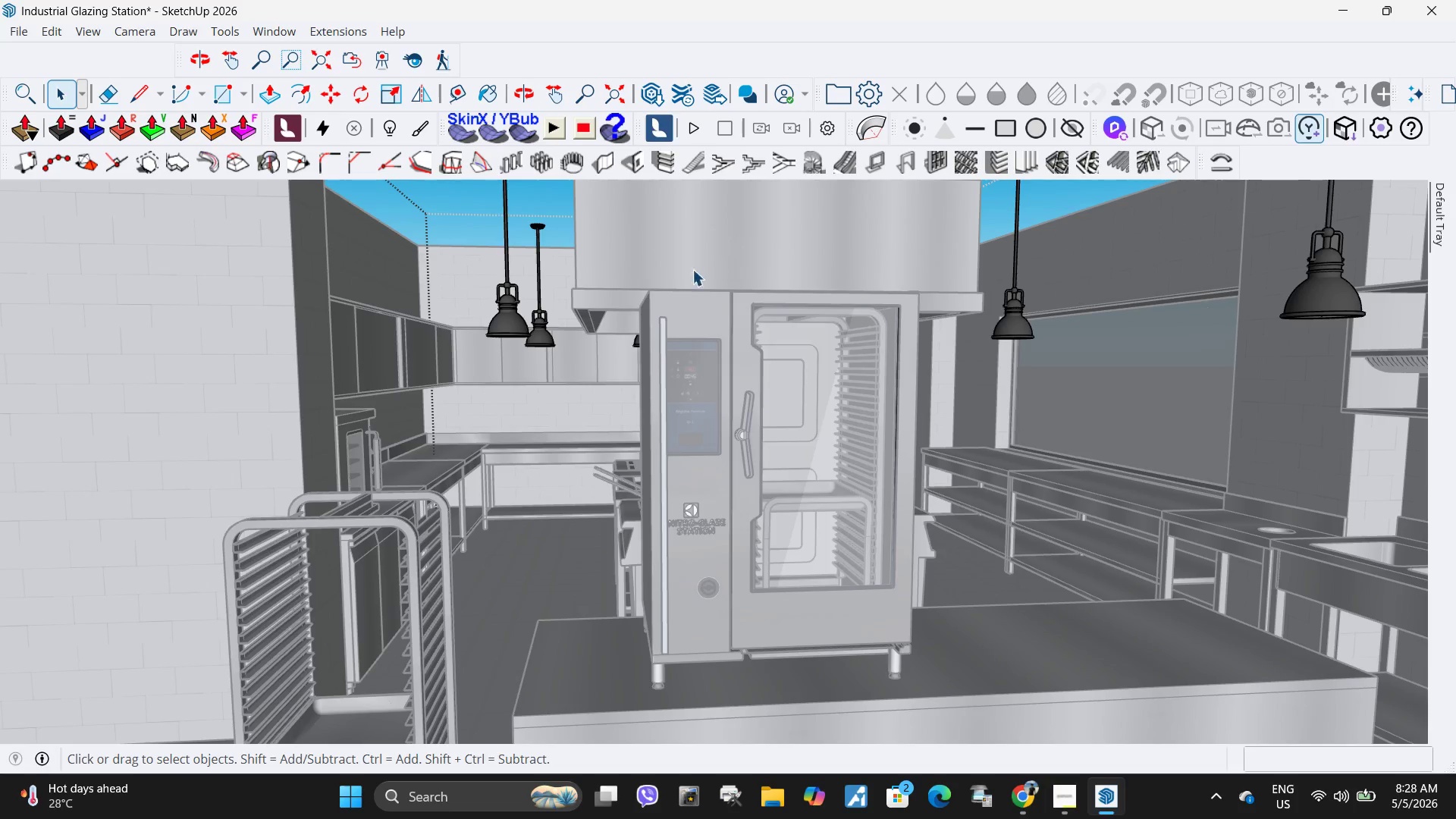 
key(Escape)
 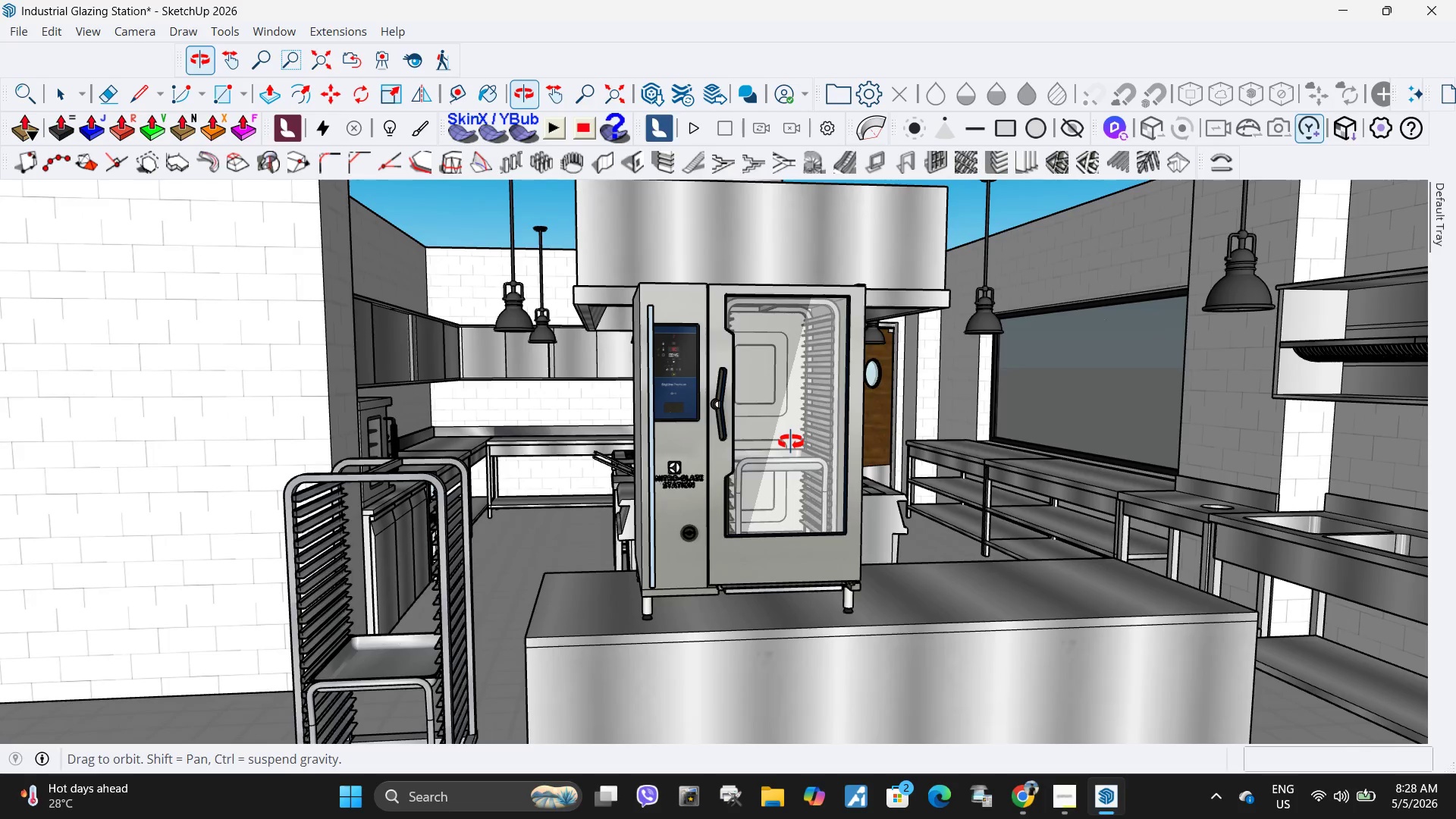 
scroll: coordinate [588, 247], scroll_direction: down, amount: 1.0
 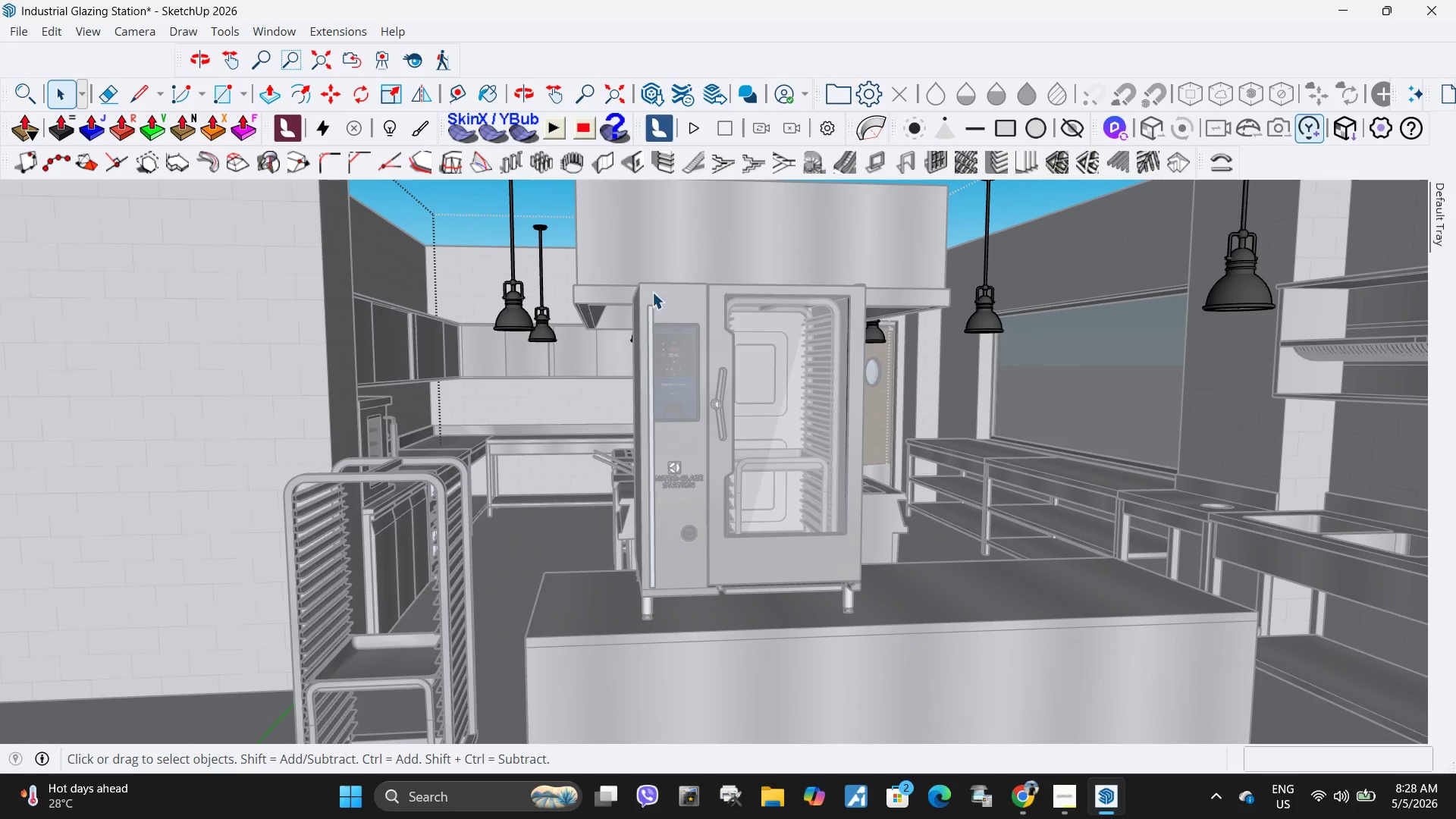 
left_click([773, 582])
 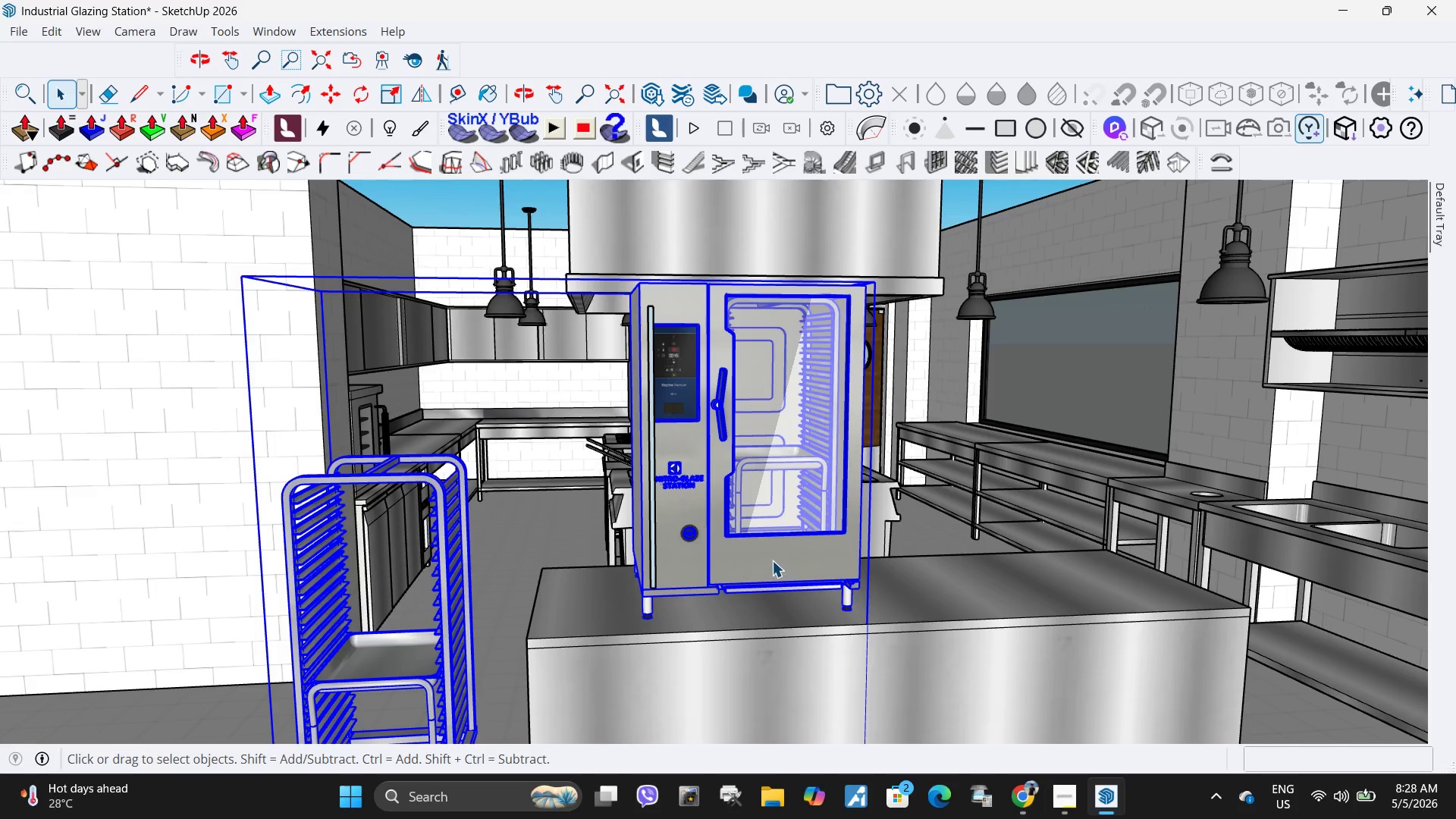 
scroll: coordinate [789, 525], scroll_direction: down, amount: 2.0
 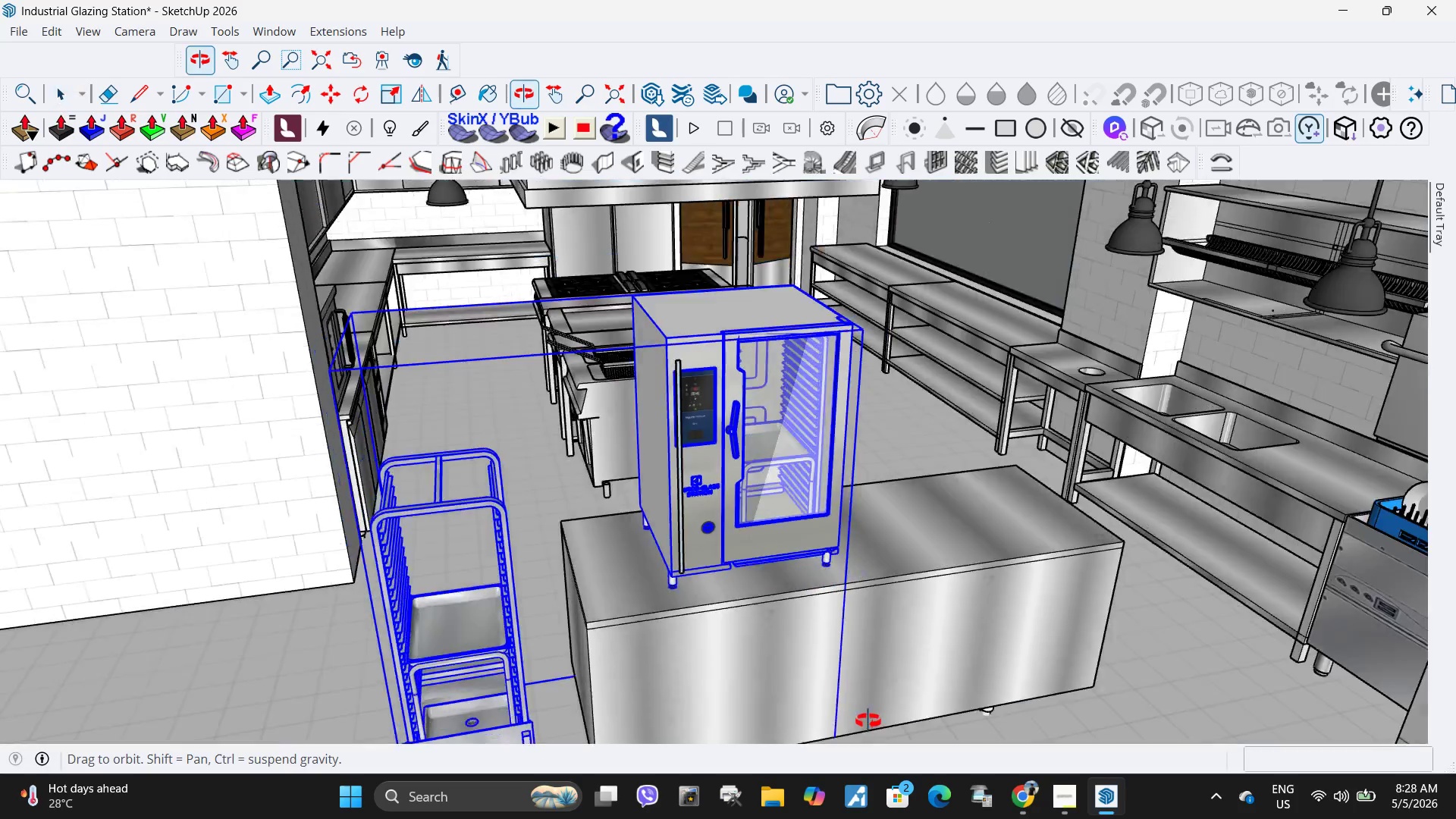 
key(Space)
 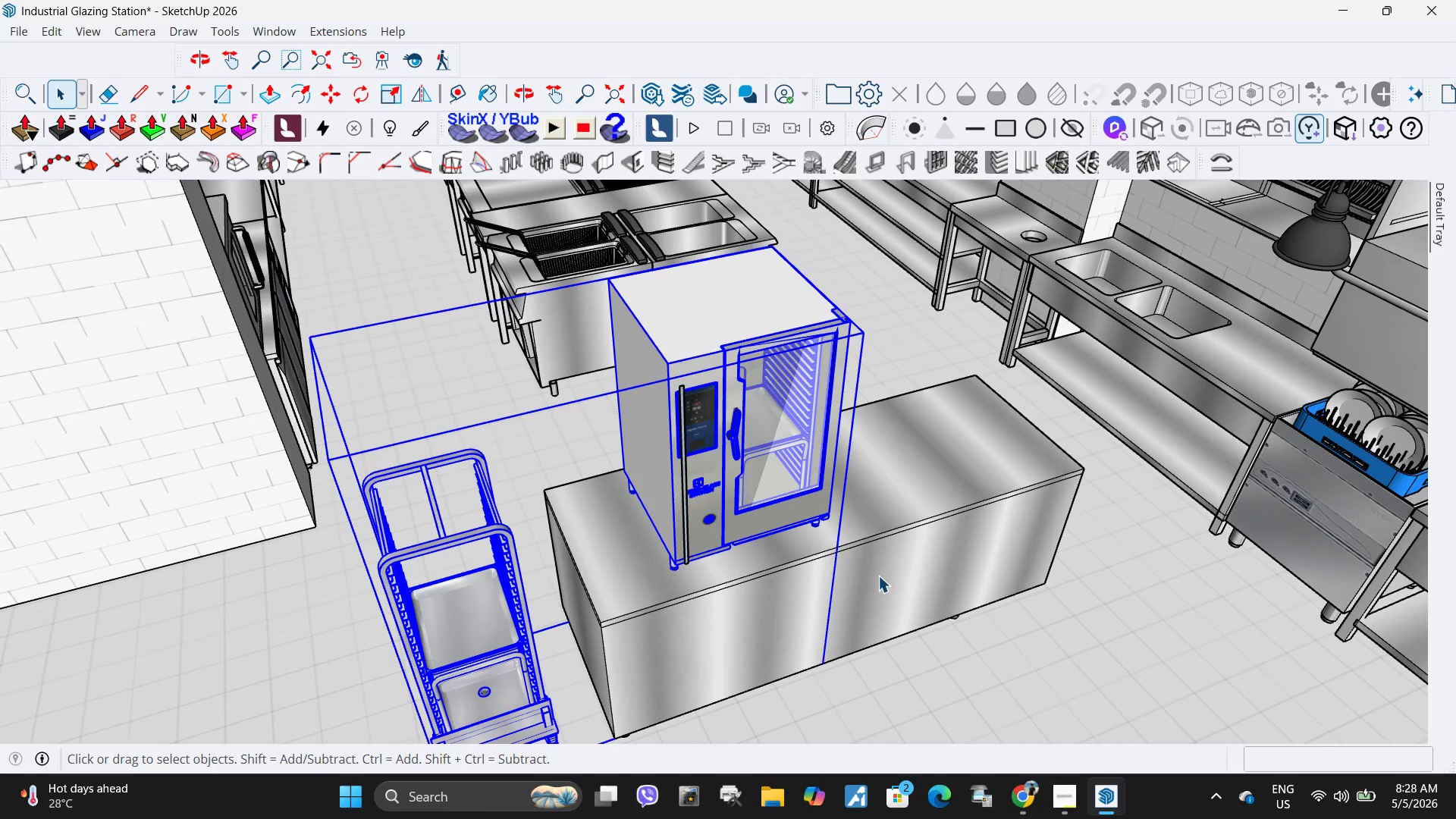 
key(Escape)
 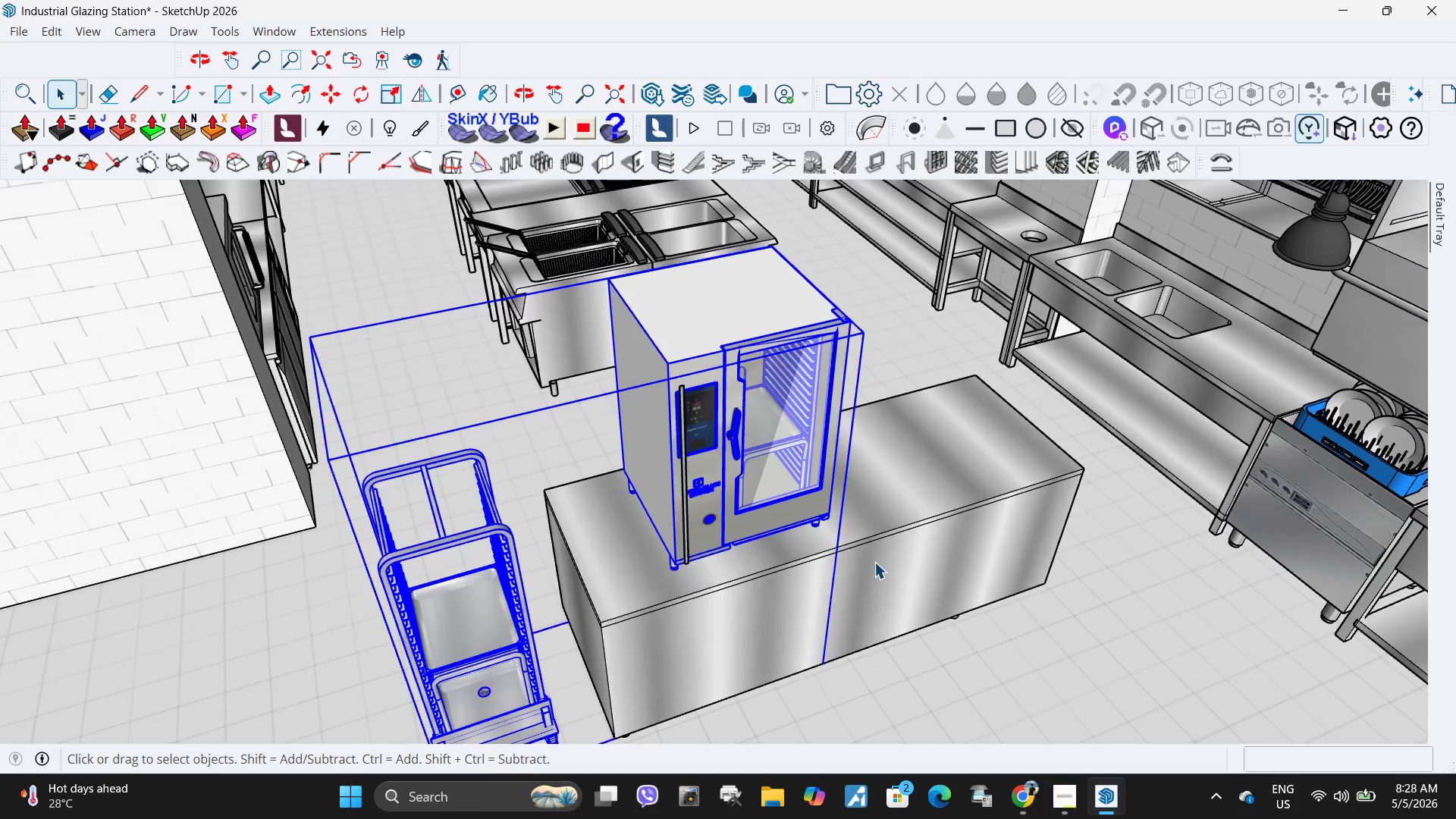 
key(Escape)
 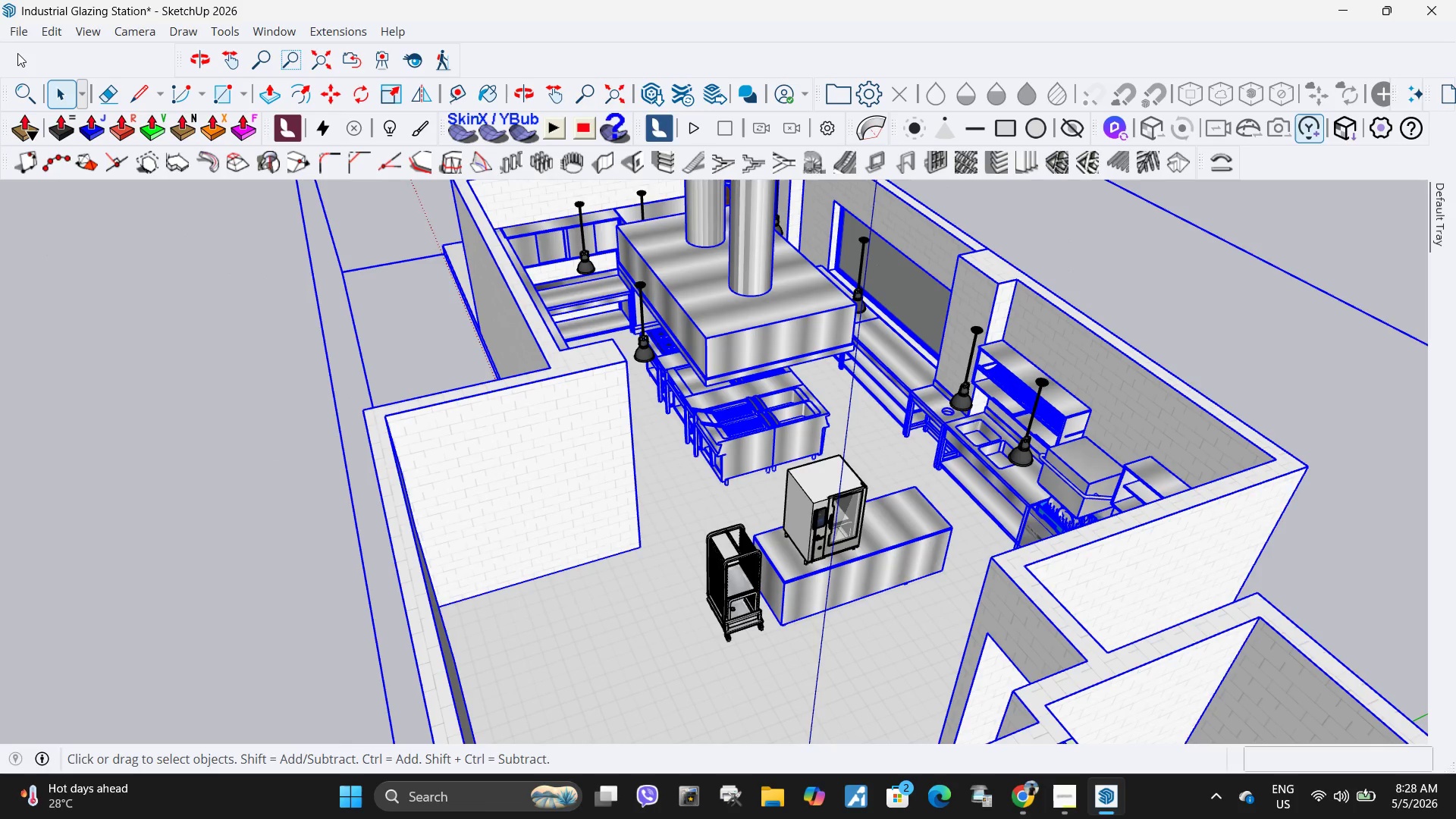 
scroll: coordinate [874, 562], scroll_direction: down, amount: 11.0
 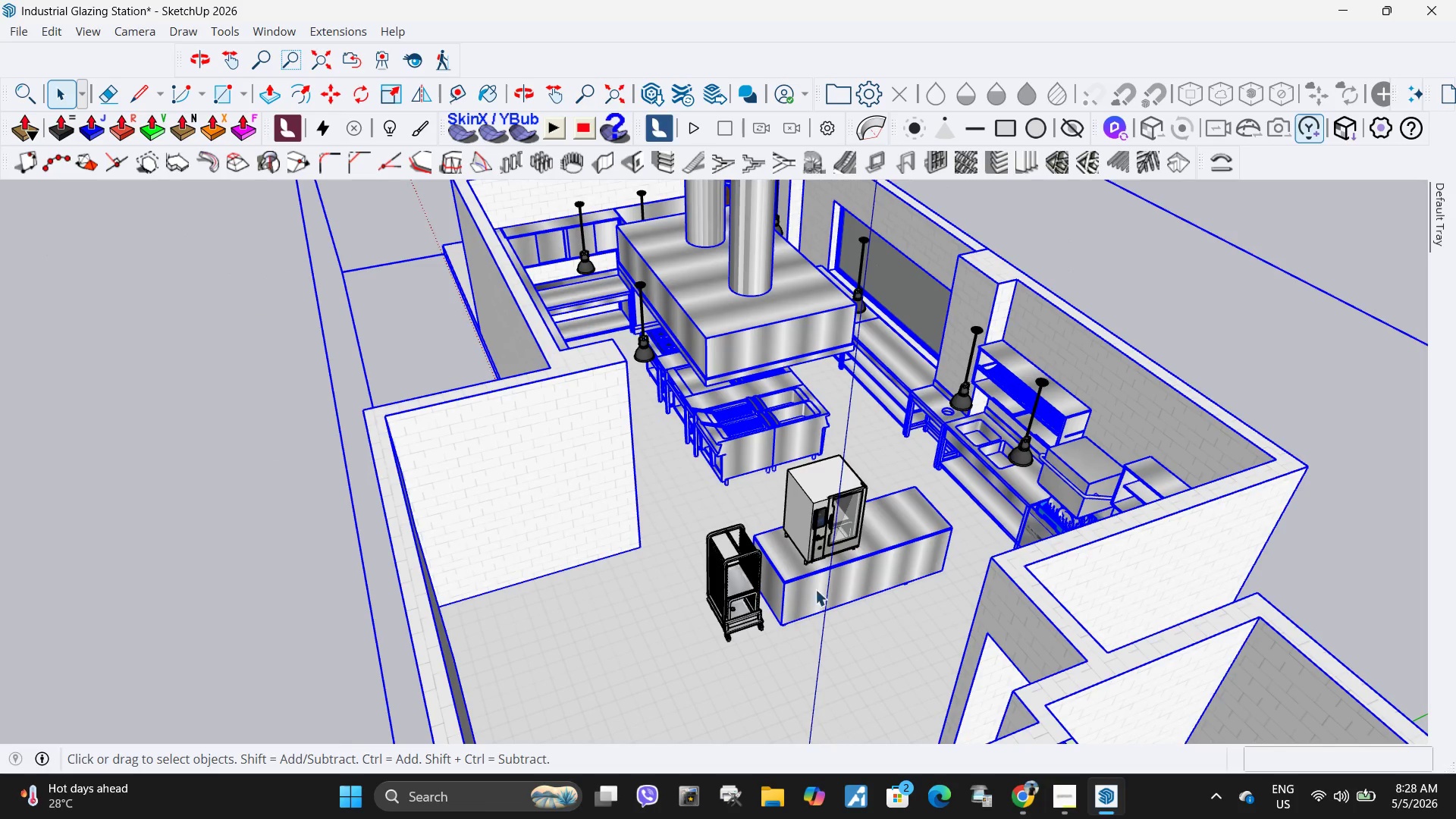 
left_click([17, 24])
 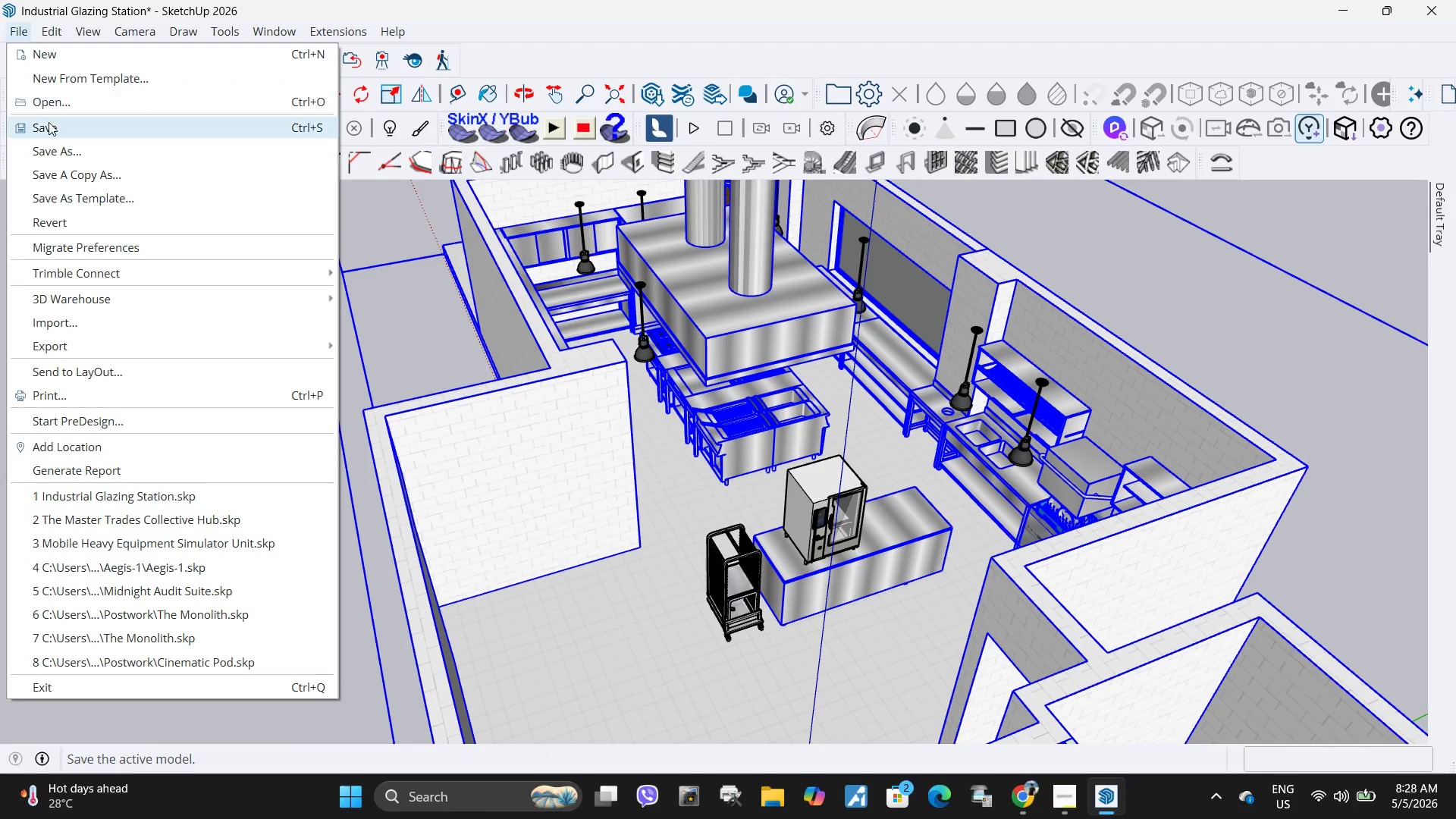 
left_click([49, 122])
 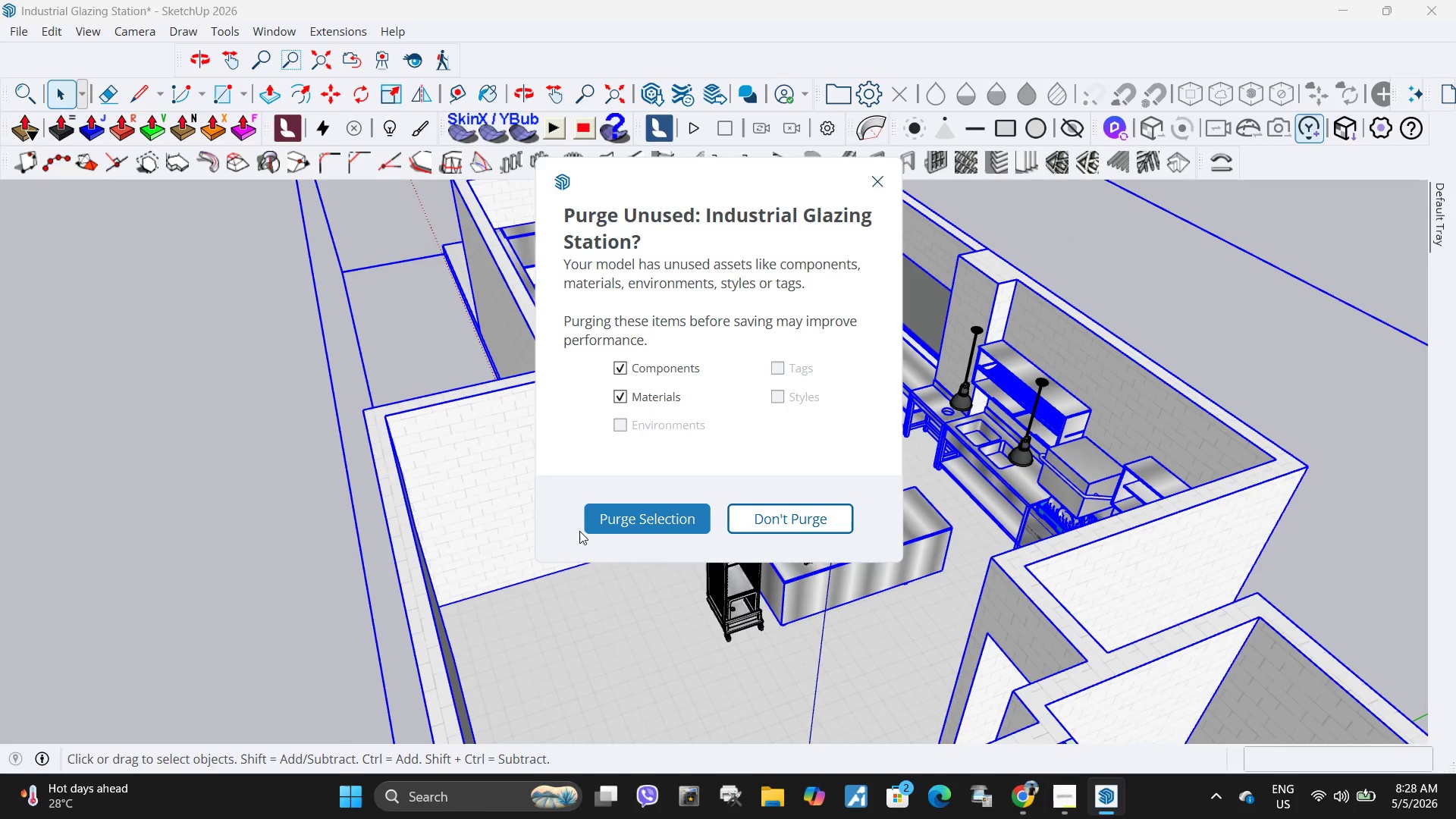 
left_click([639, 527])
 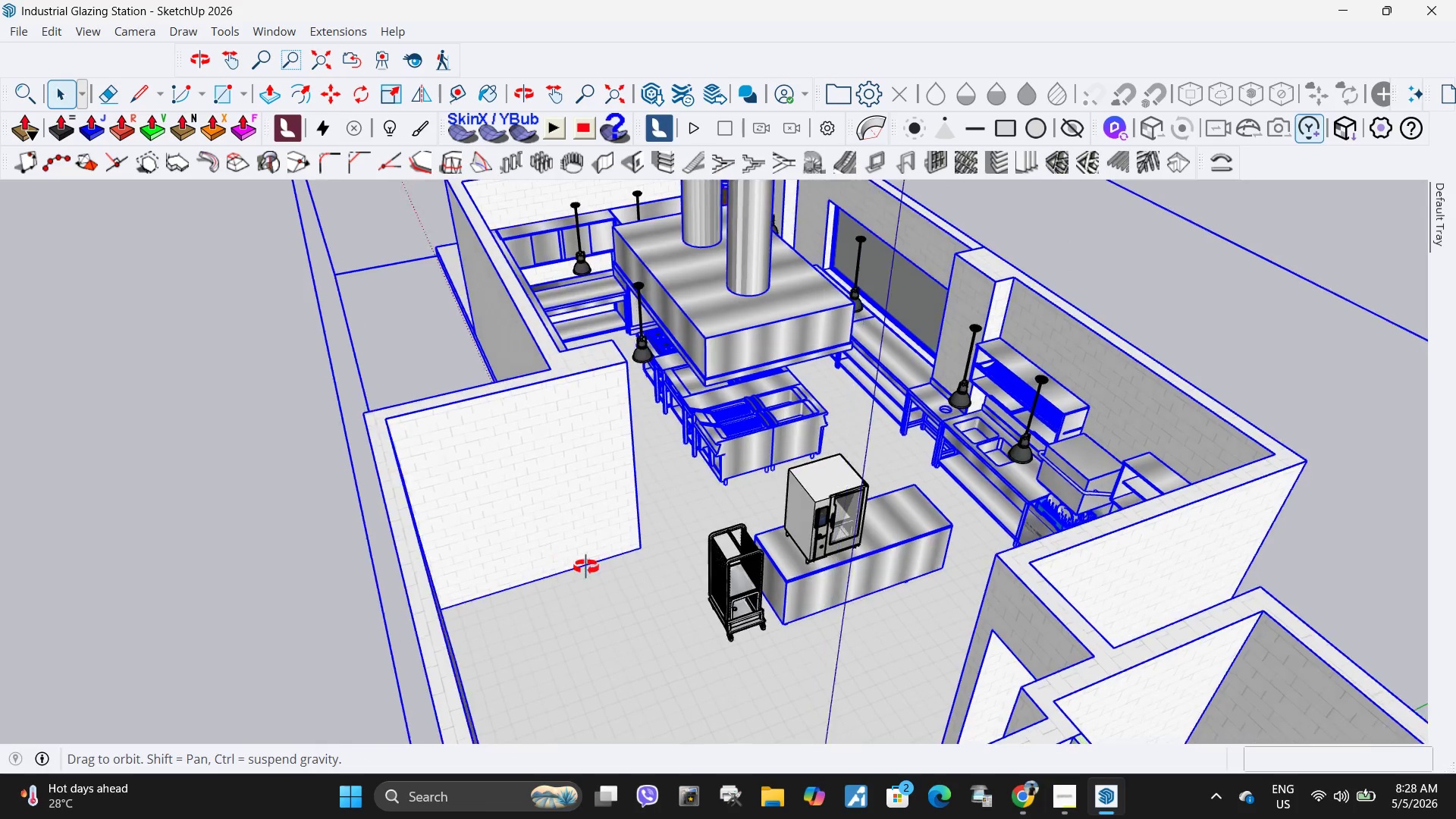 
key(Escape)
 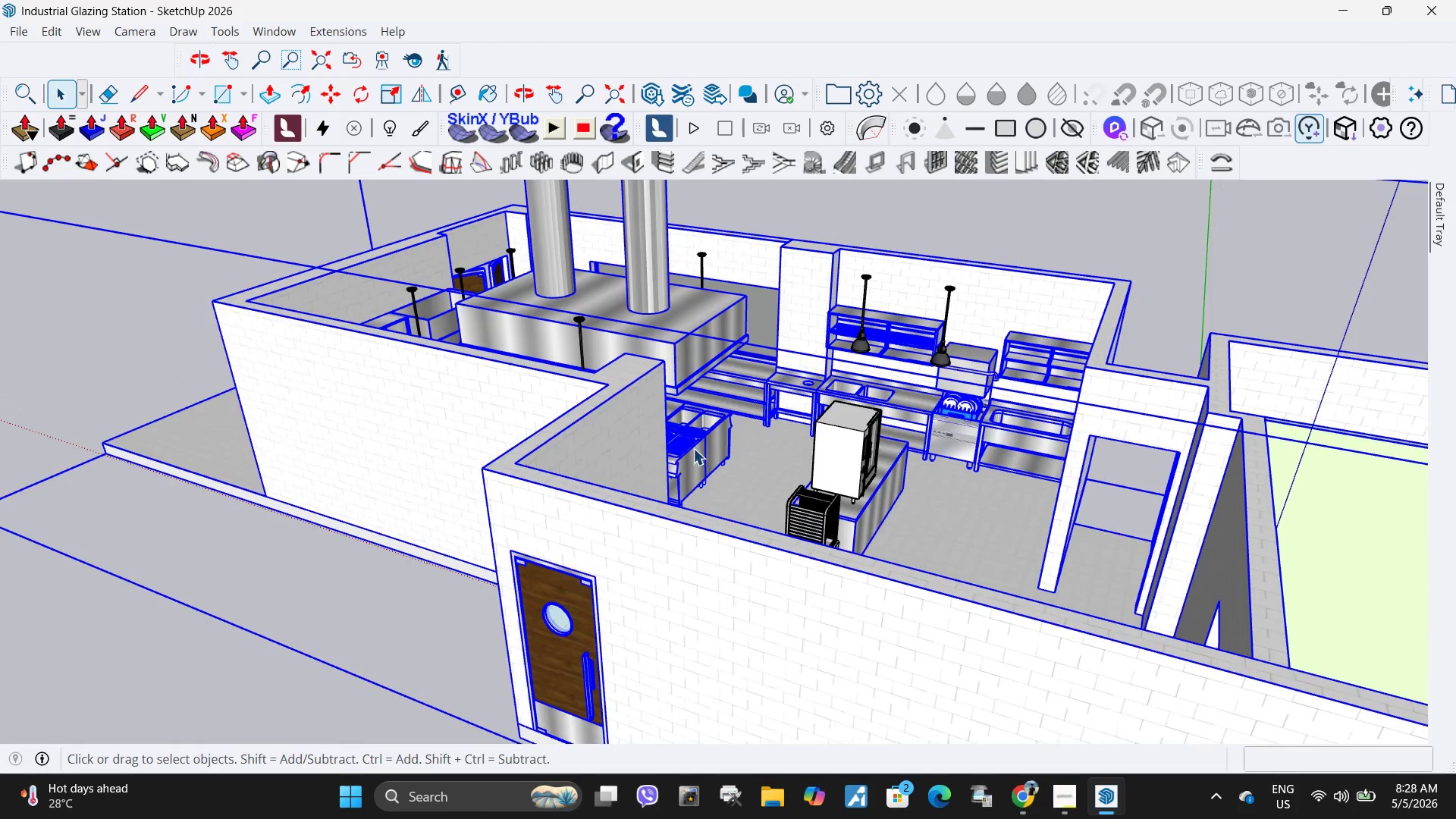 
key(Escape)
 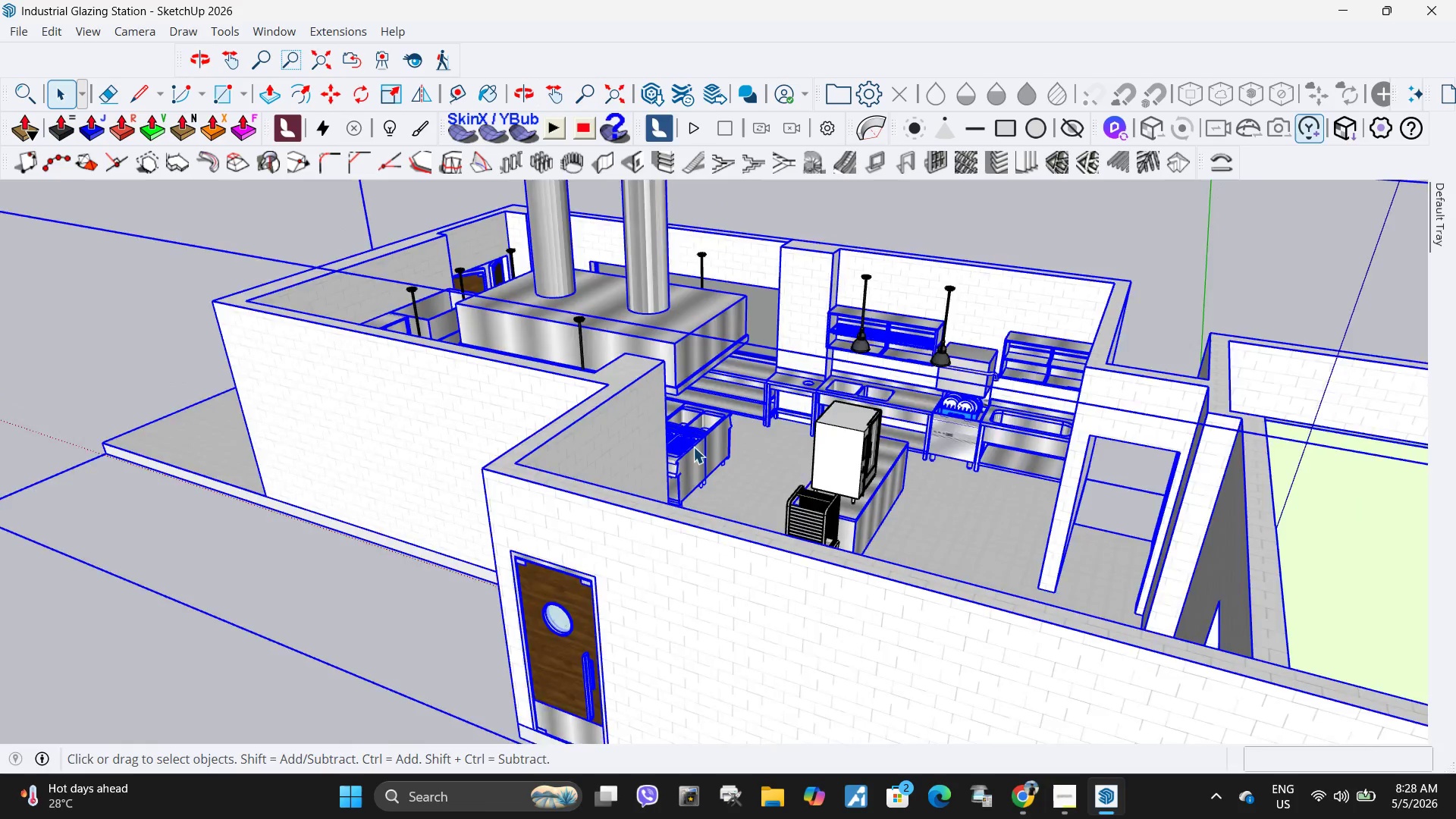 
left_click([407, 623])
 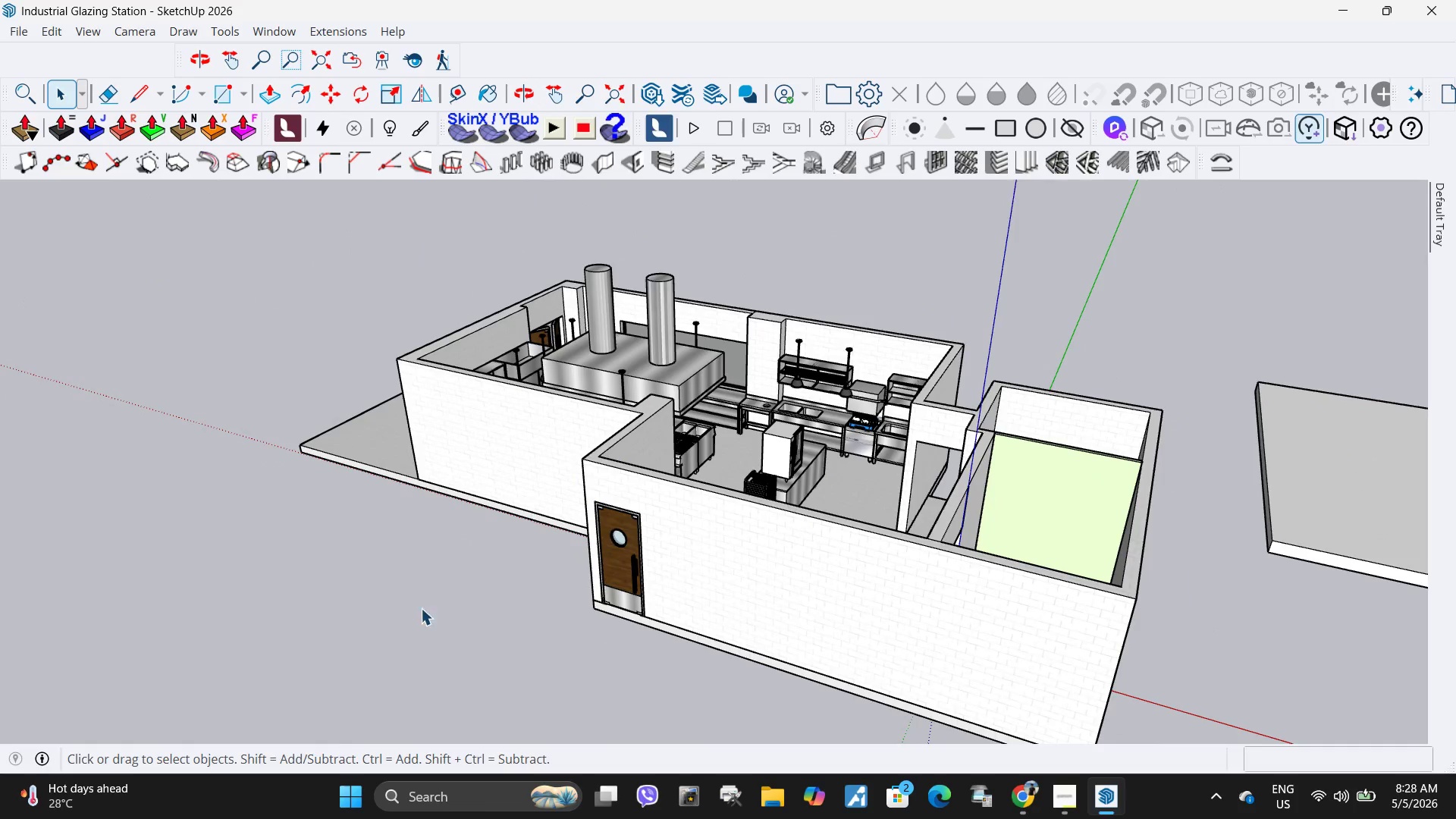 
scroll: coordinate [676, 456], scroll_direction: down, amount: 5.0
 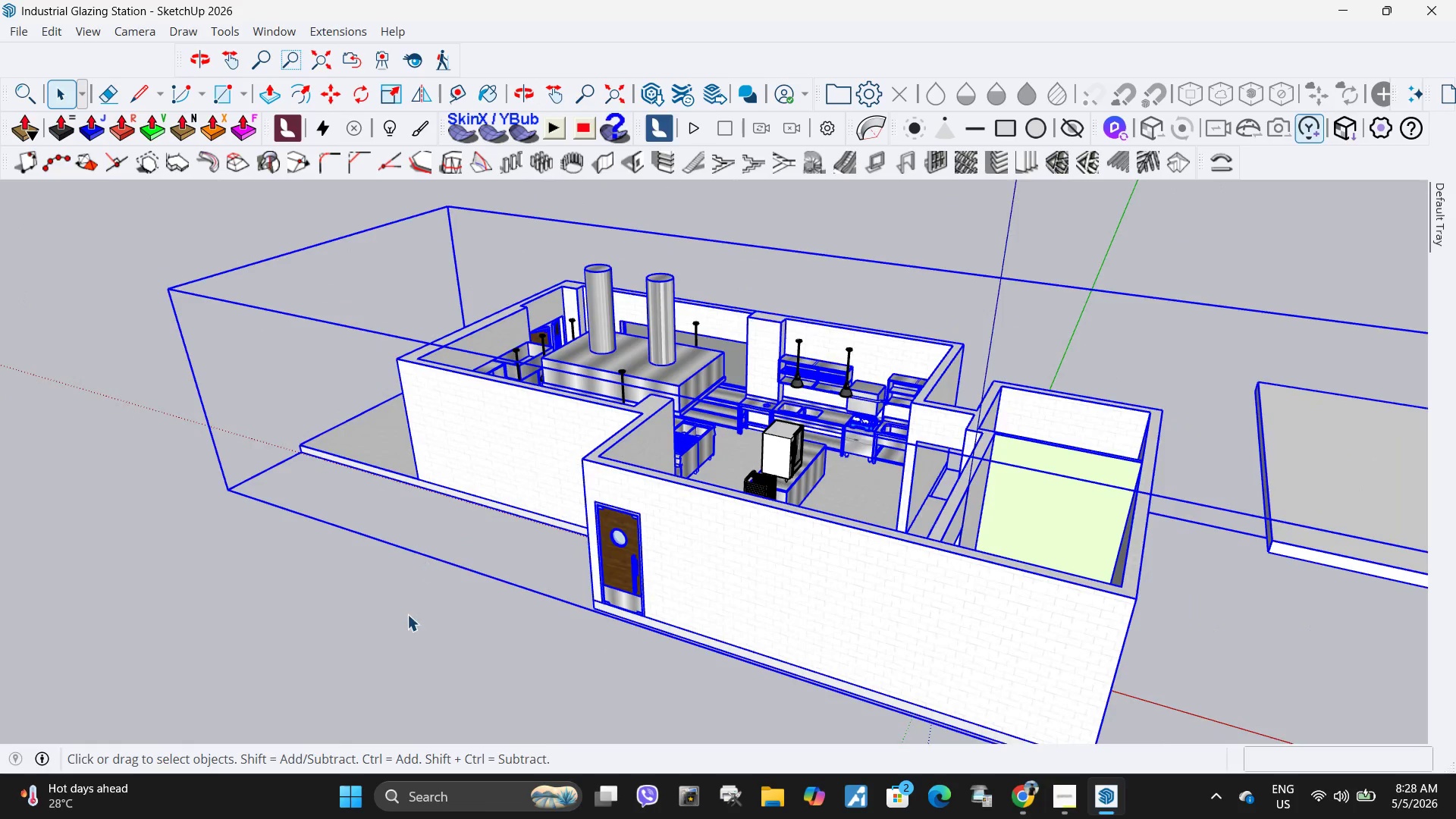 
scroll: coordinate [721, 453], scroll_direction: up, amount: 15.0
 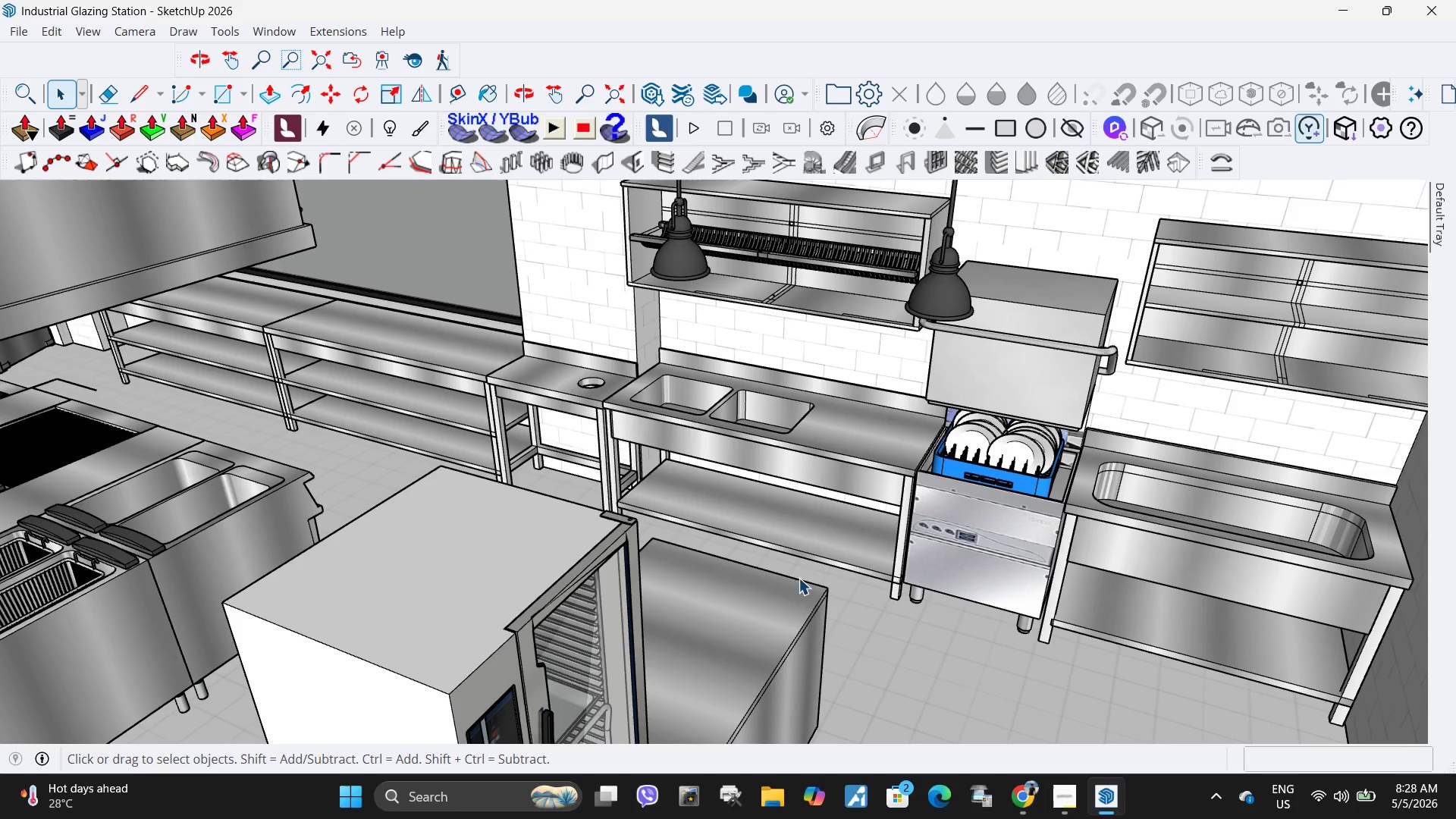 
scroll: coordinate [688, 405], scroll_direction: down, amount: 16.0
 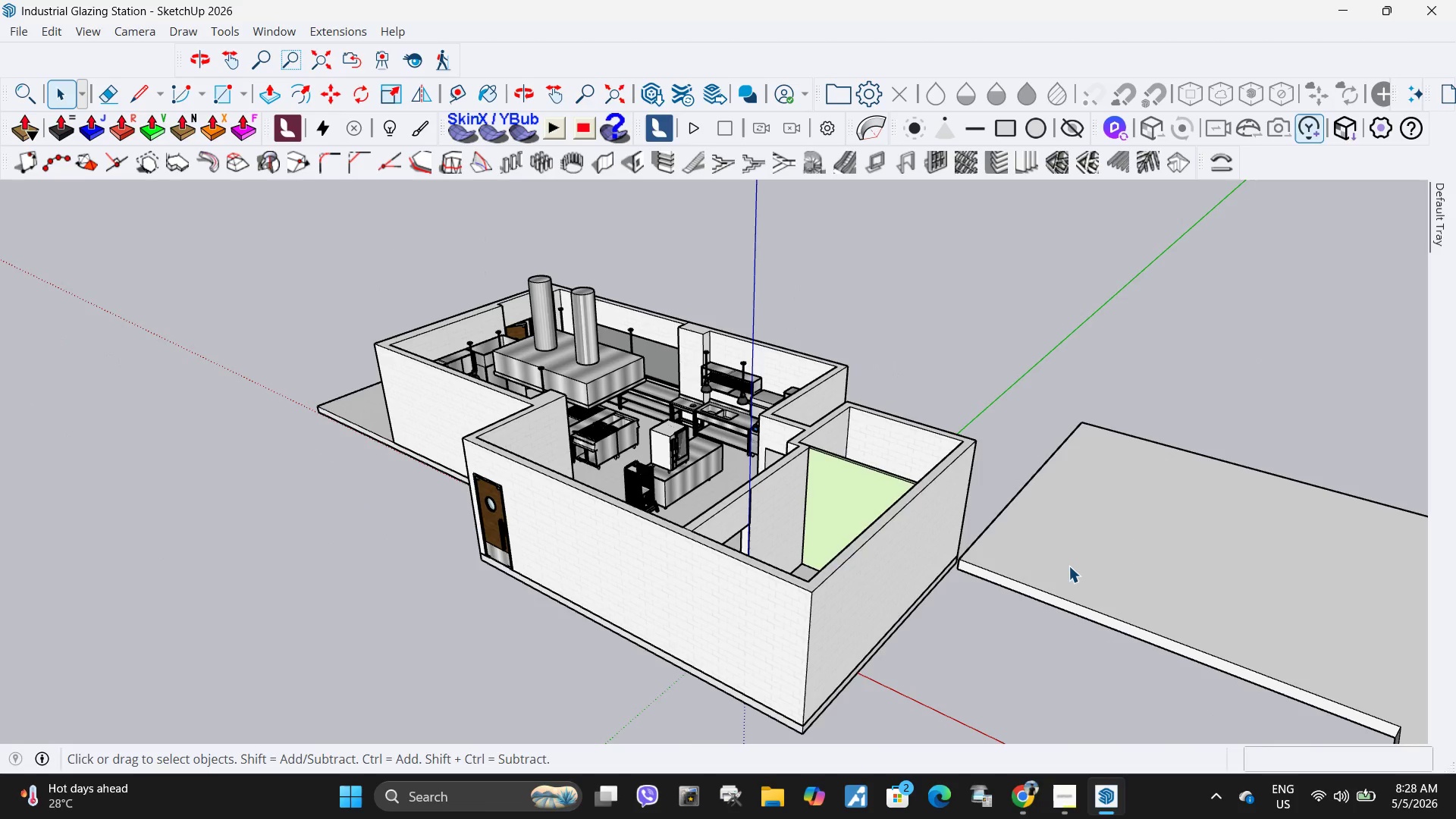 
left_click([1059, 560])
 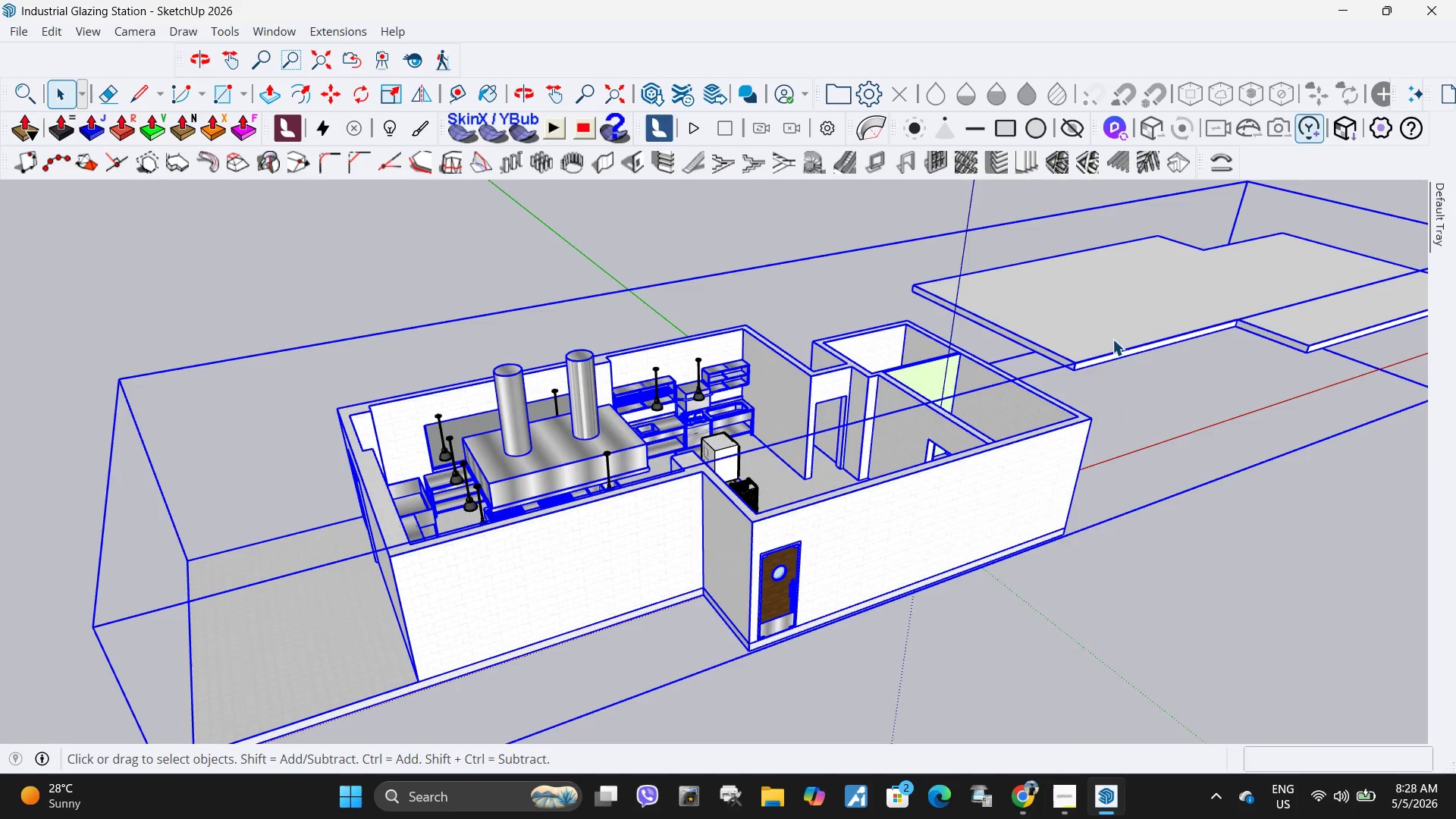 
double_click([1097, 307])
 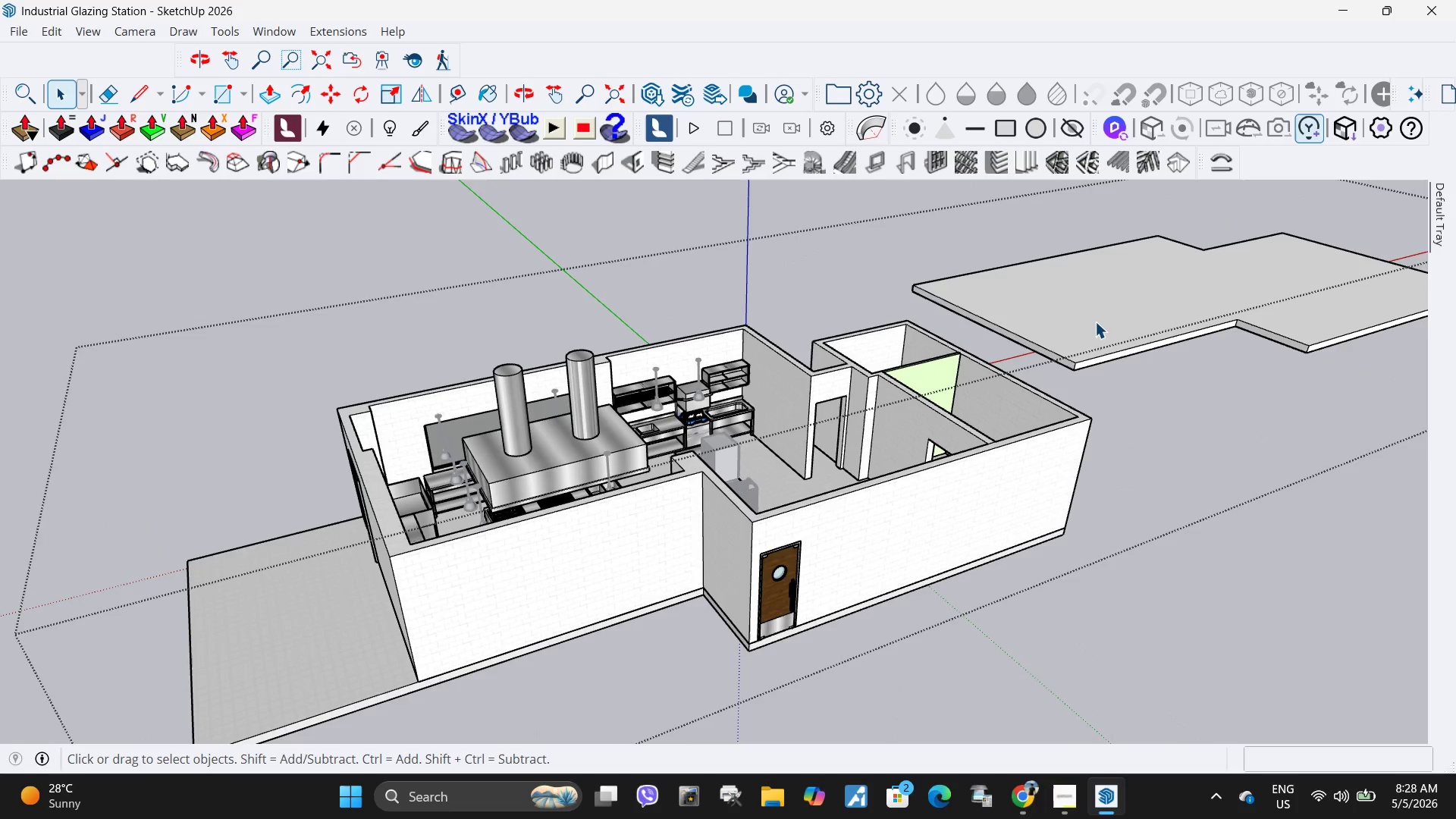 
triple_click([1100, 338])
 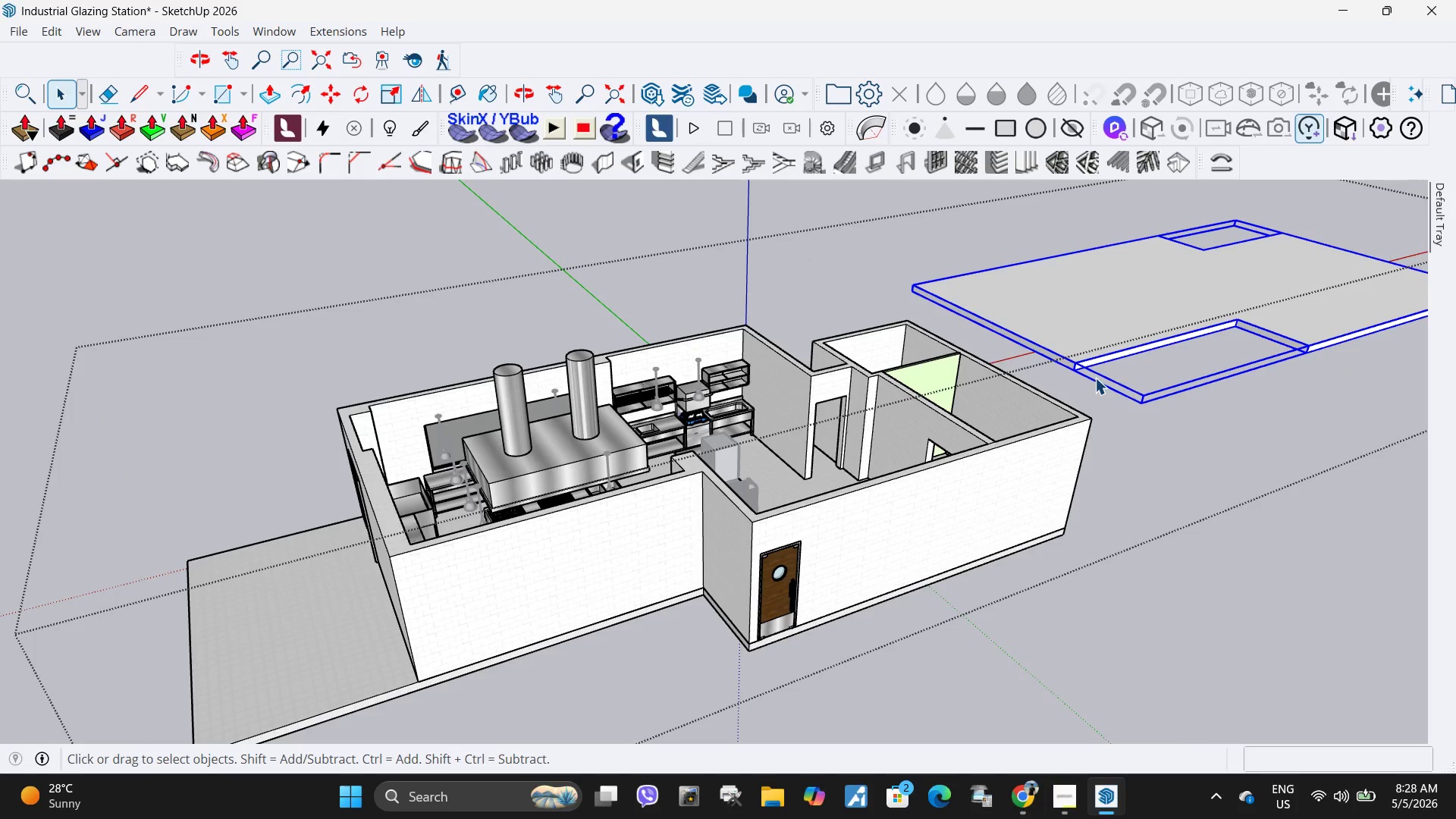 
key(M)
 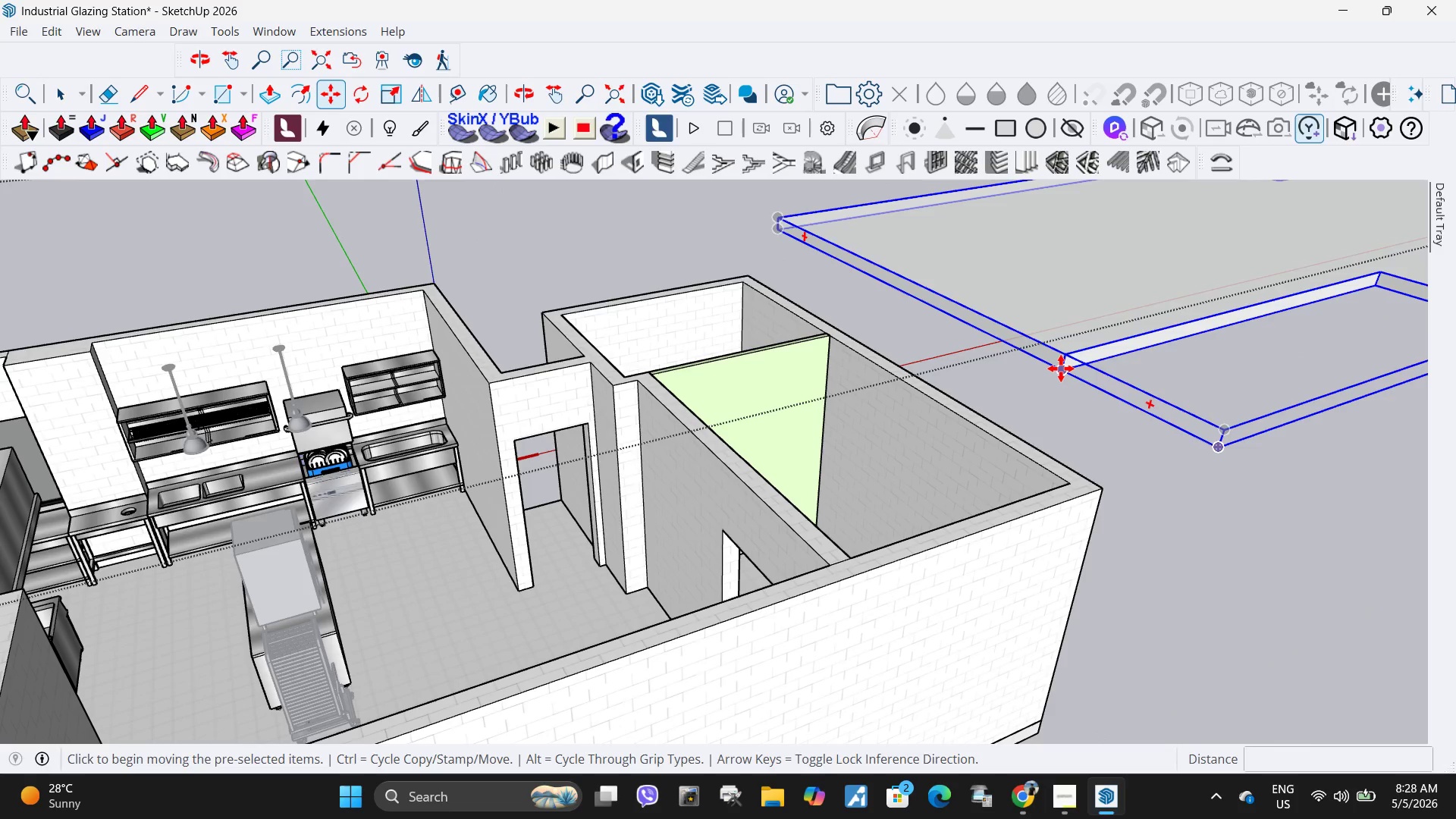 
scroll: coordinate [1077, 360], scroll_direction: up, amount: 8.0
 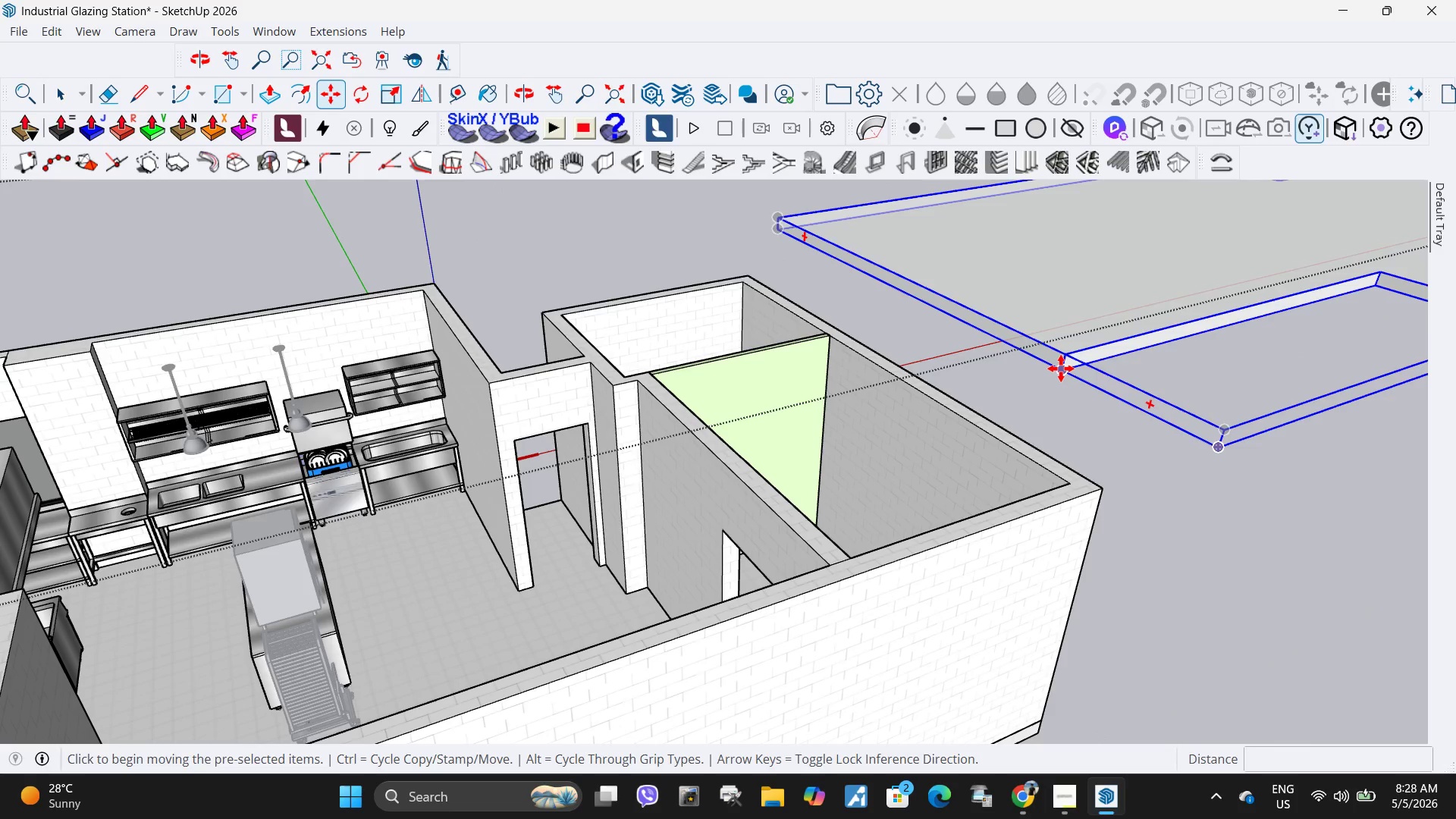 
left_click([1061, 369])
 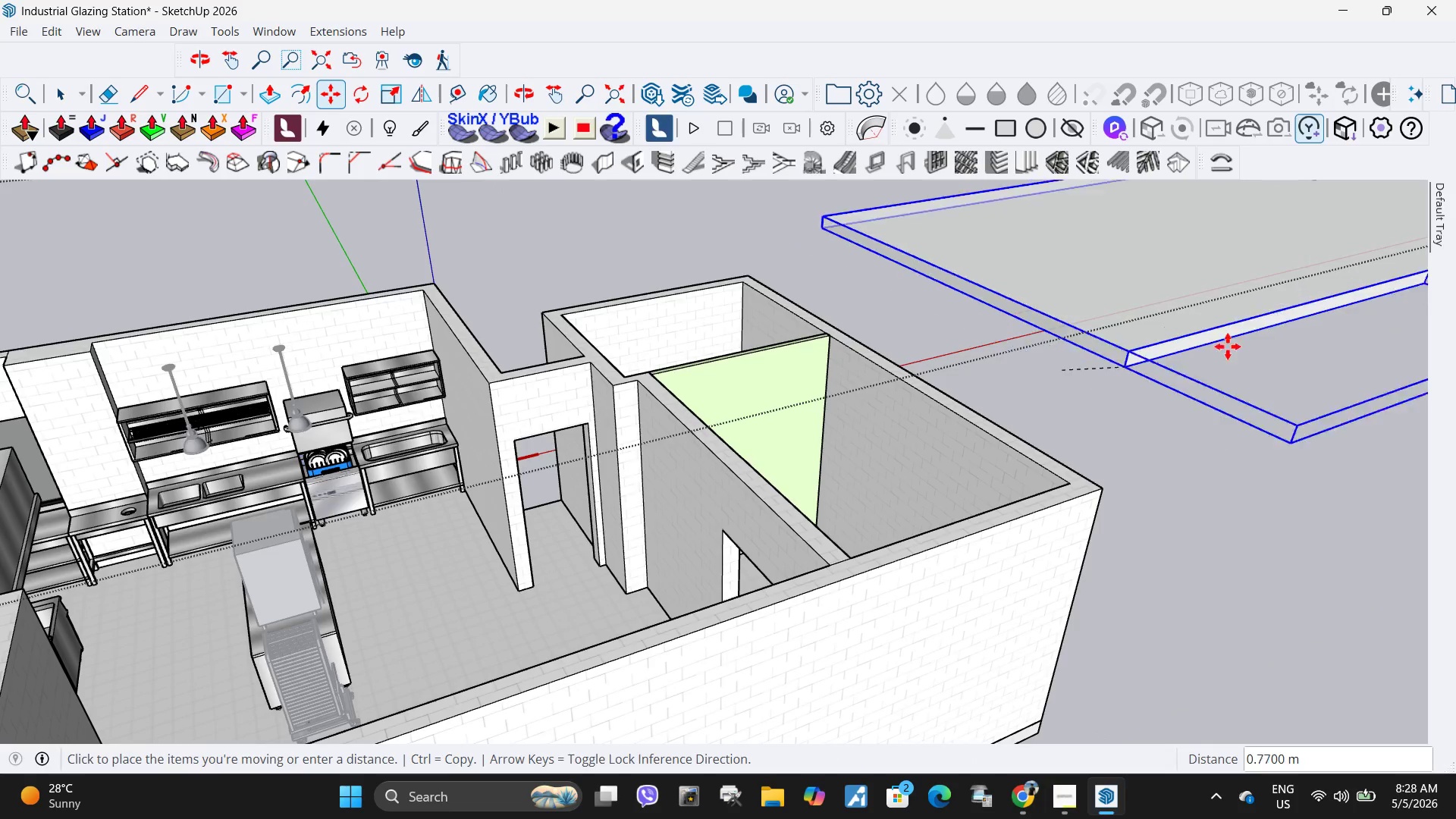 
scroll: coordinate [605, 479], scroll_direction: down, amount: 7.0
 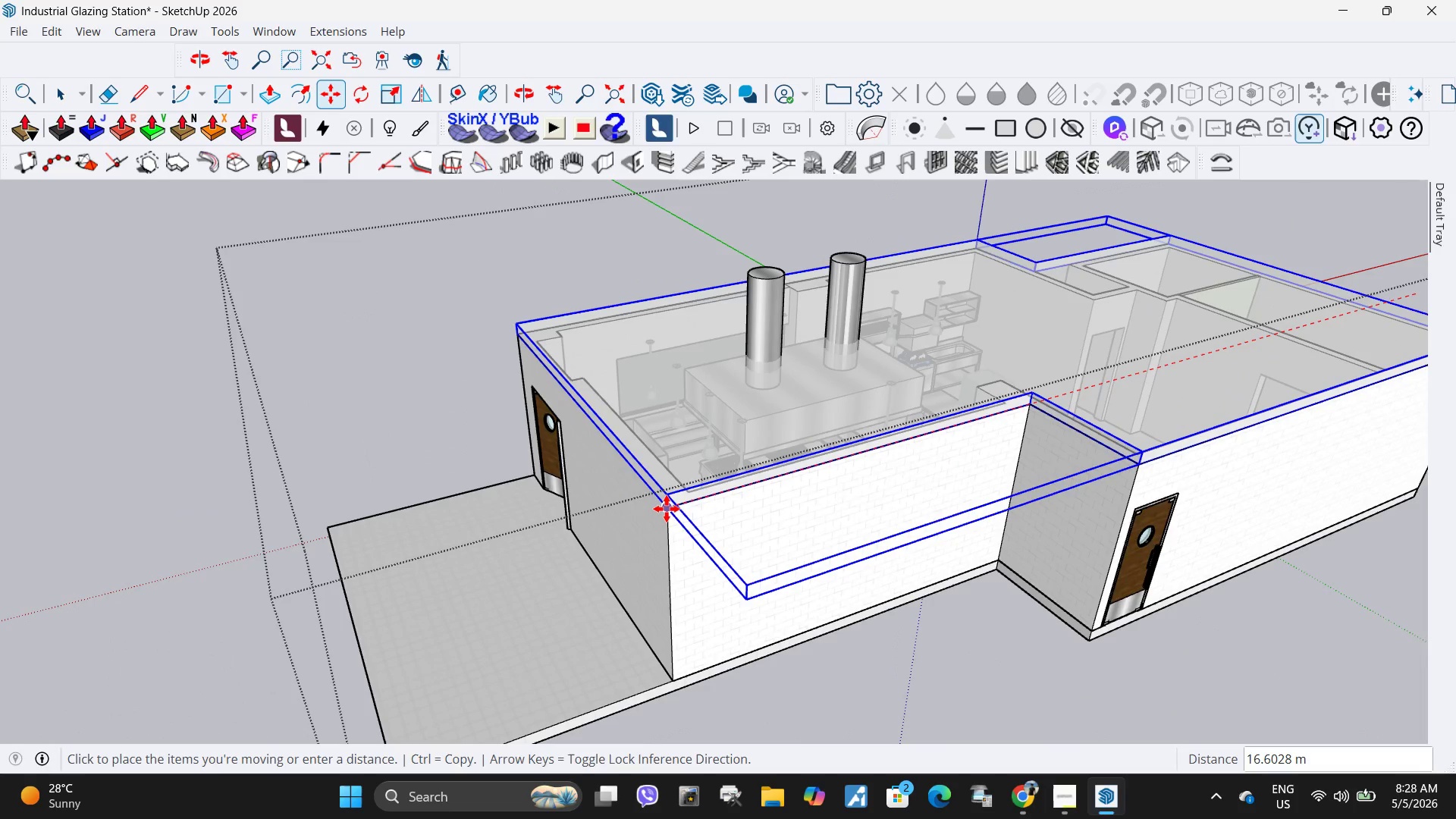 
left_click([668, 509])
 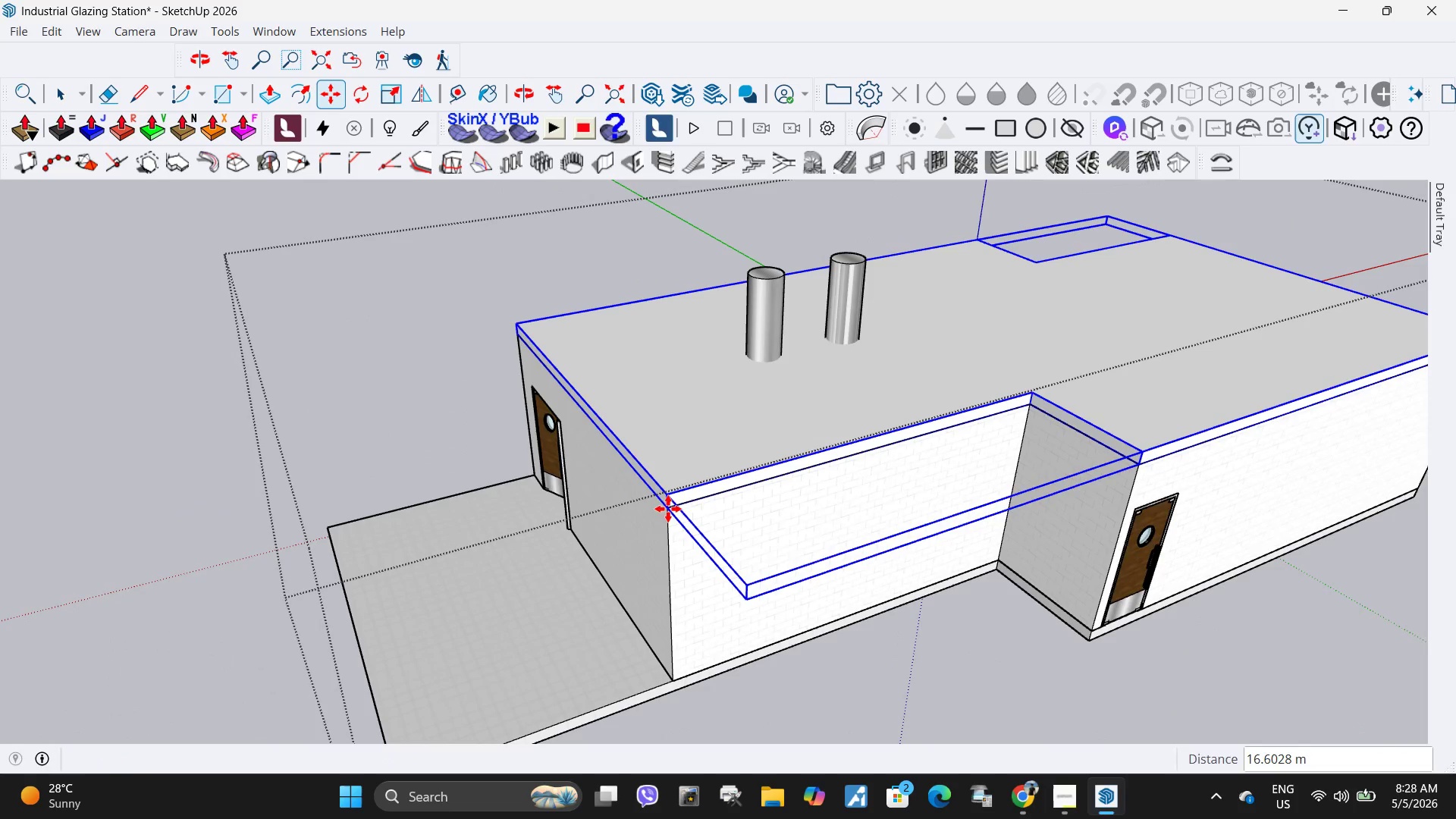 
key(Space)
 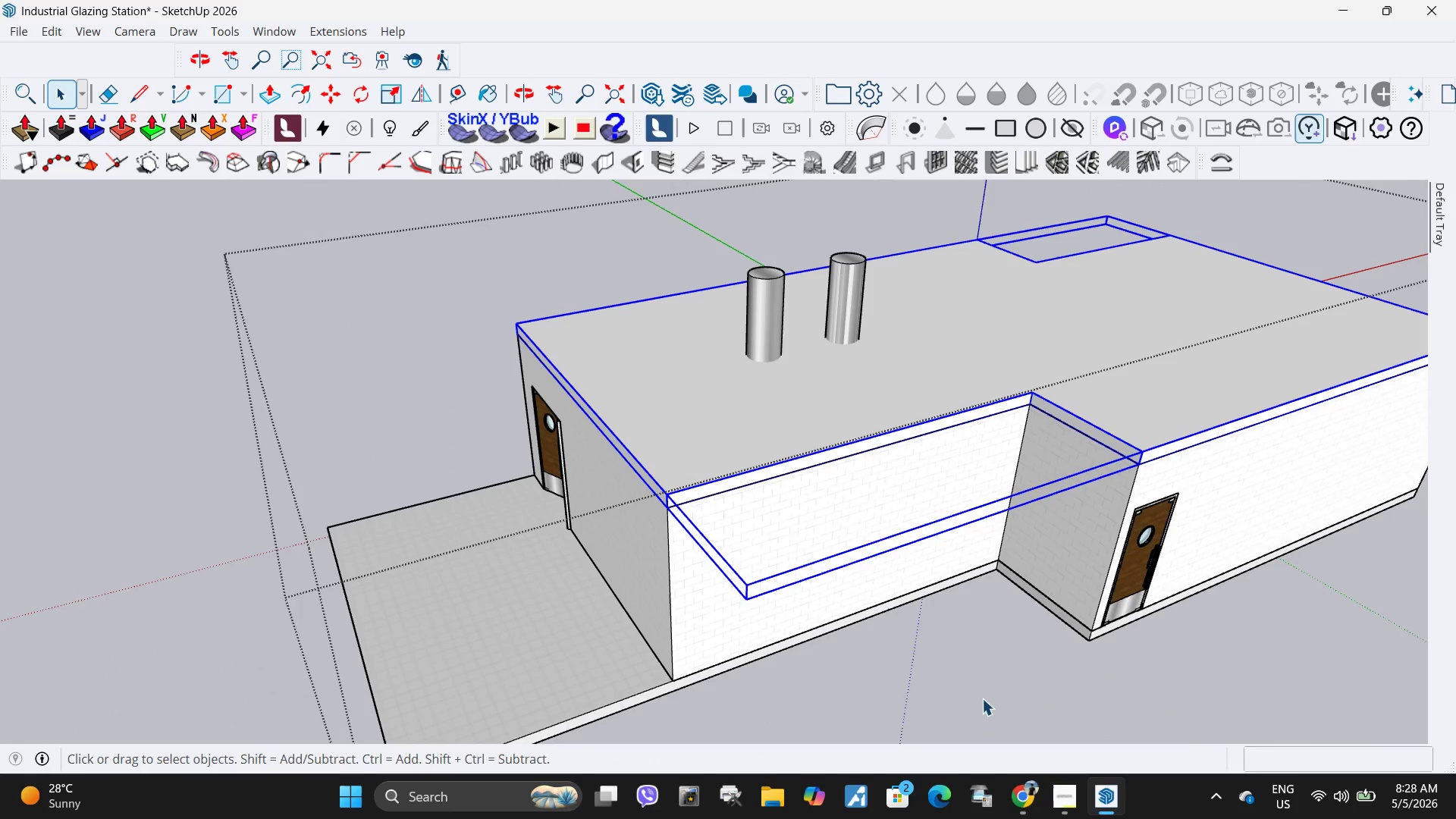 
key(Escape)
 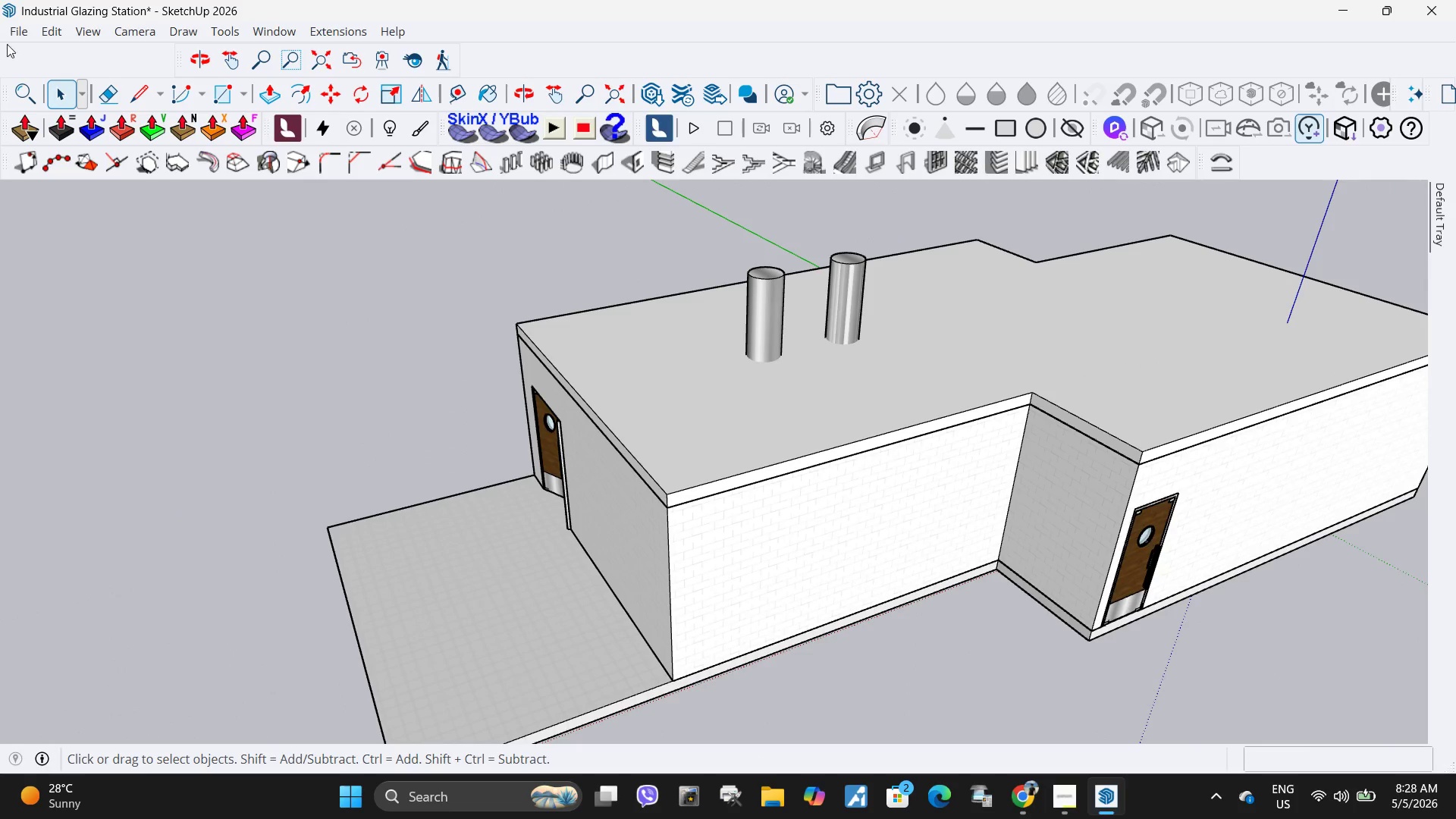 
left_click([14, 31])
 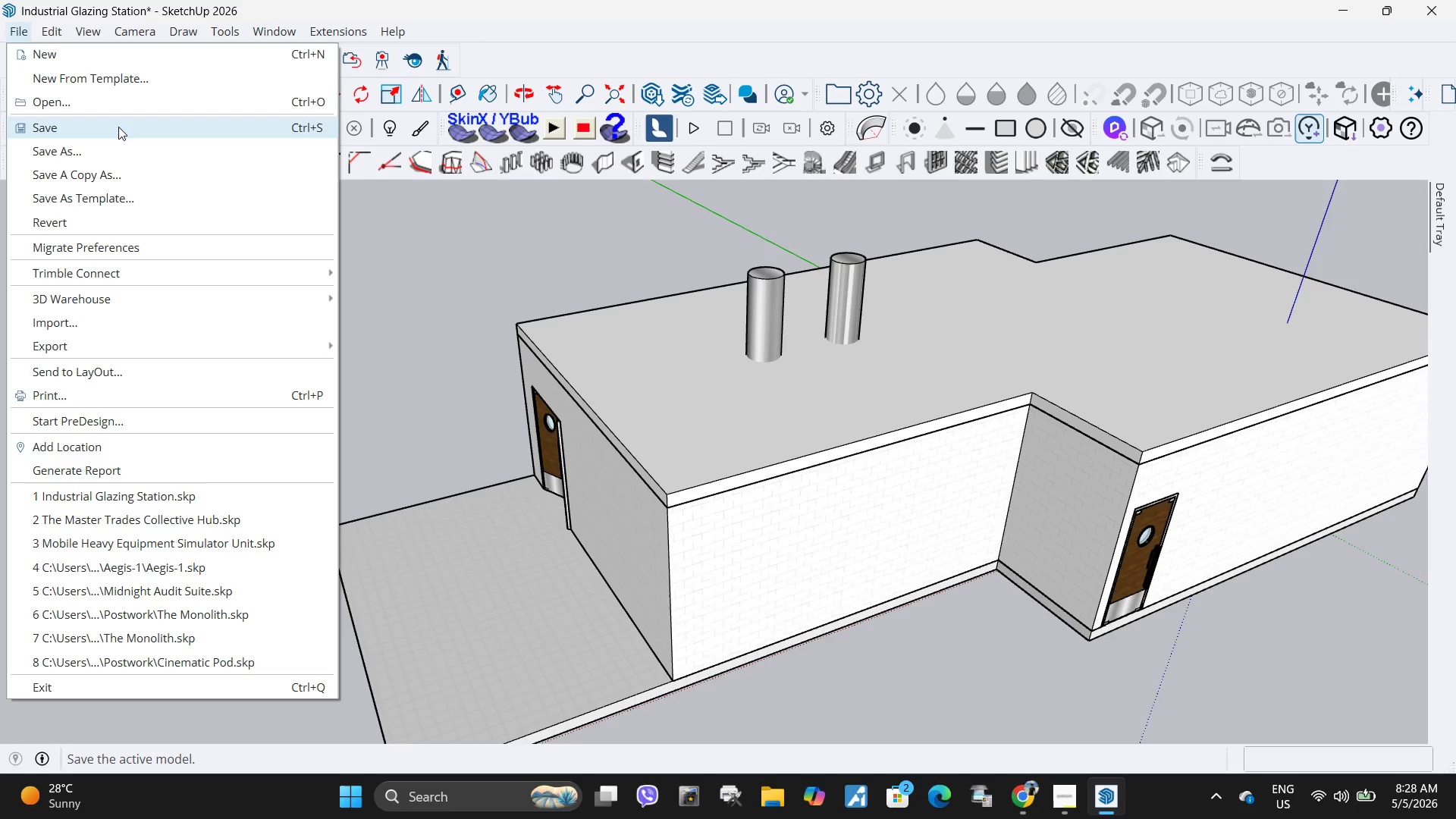 
left_click([116, 124])
 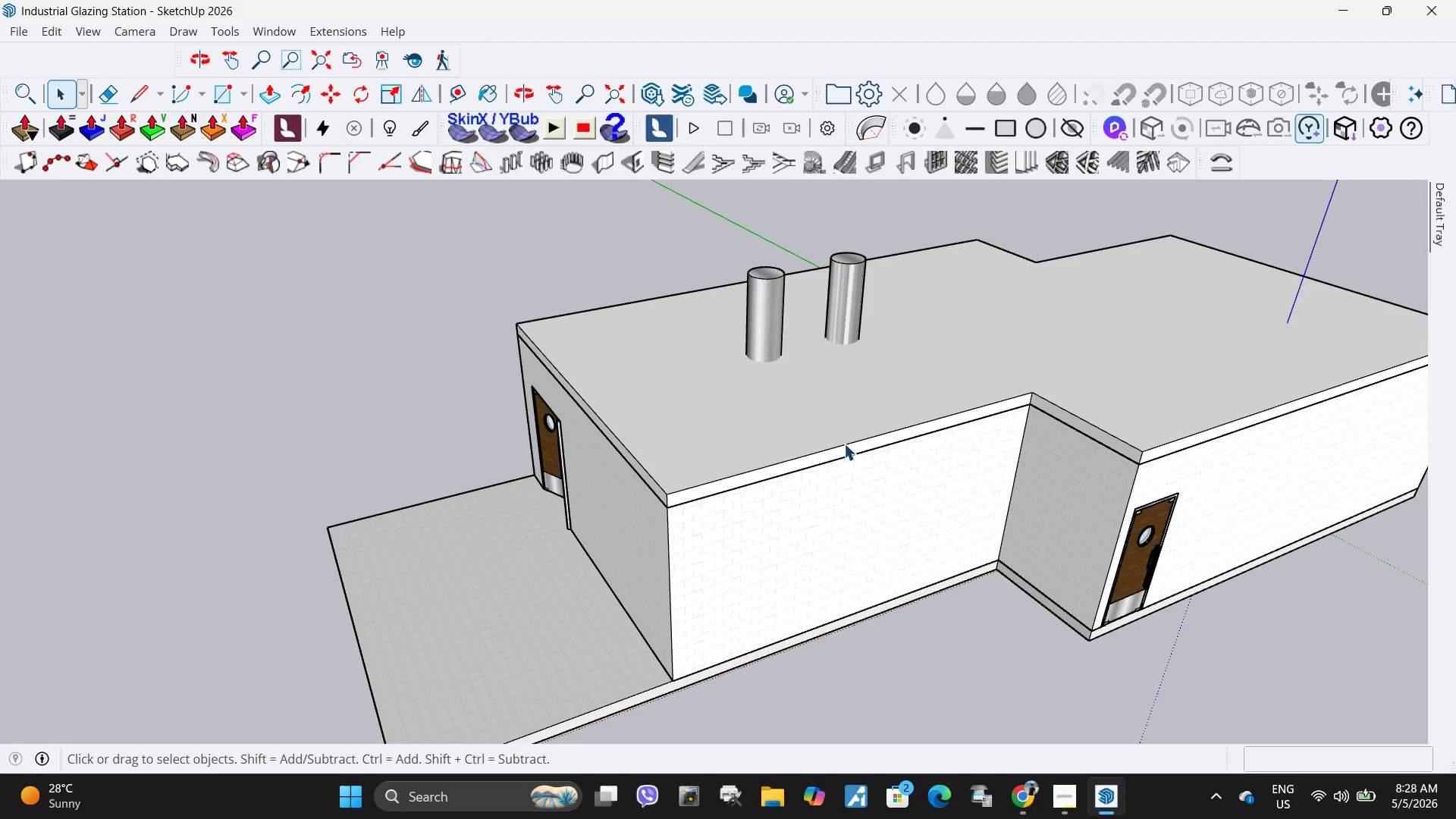 
scroll: coordinate [808, 420], scroll_direction: down, amount: 3.0
 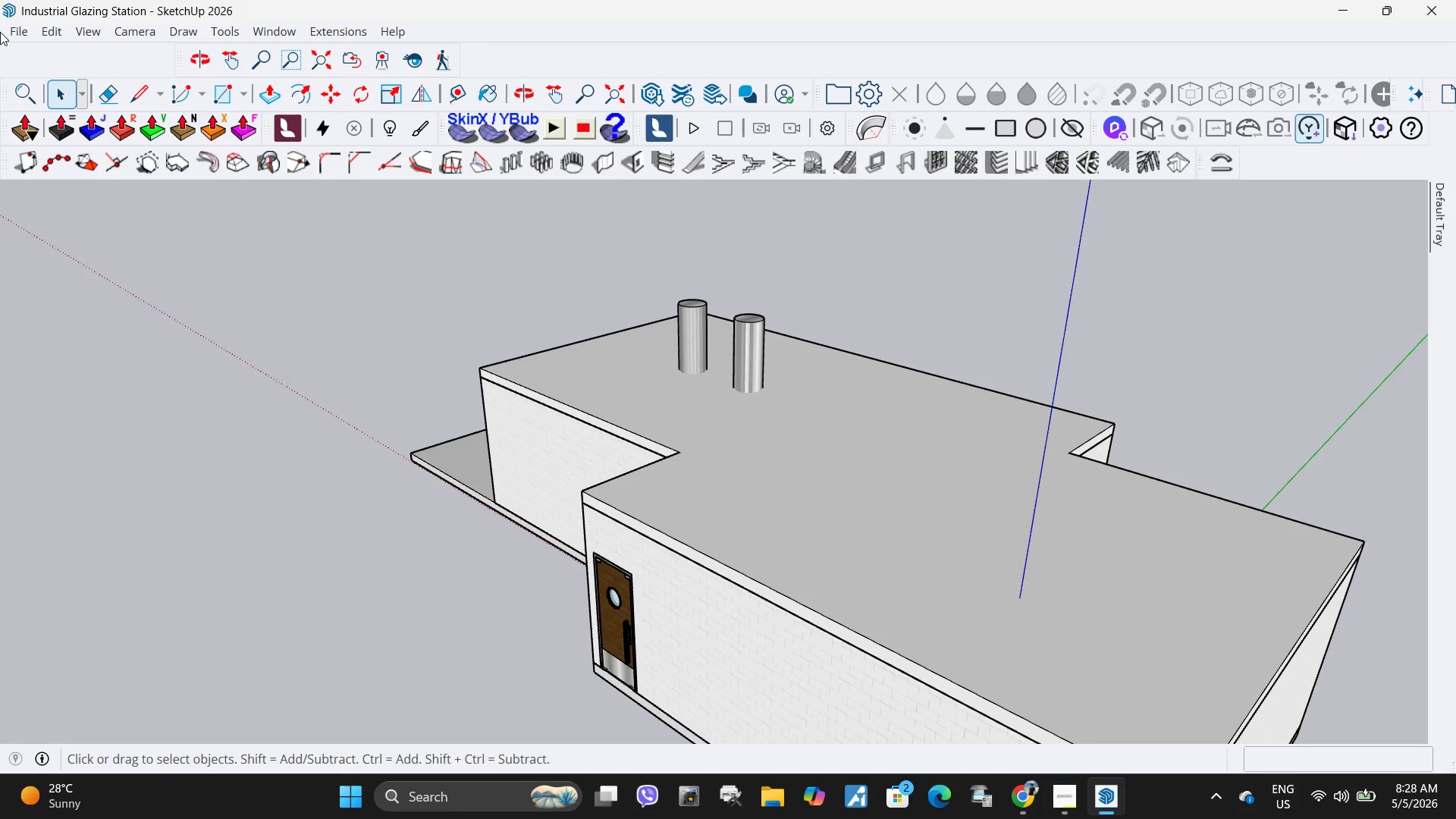 
left_click([11, 32])
 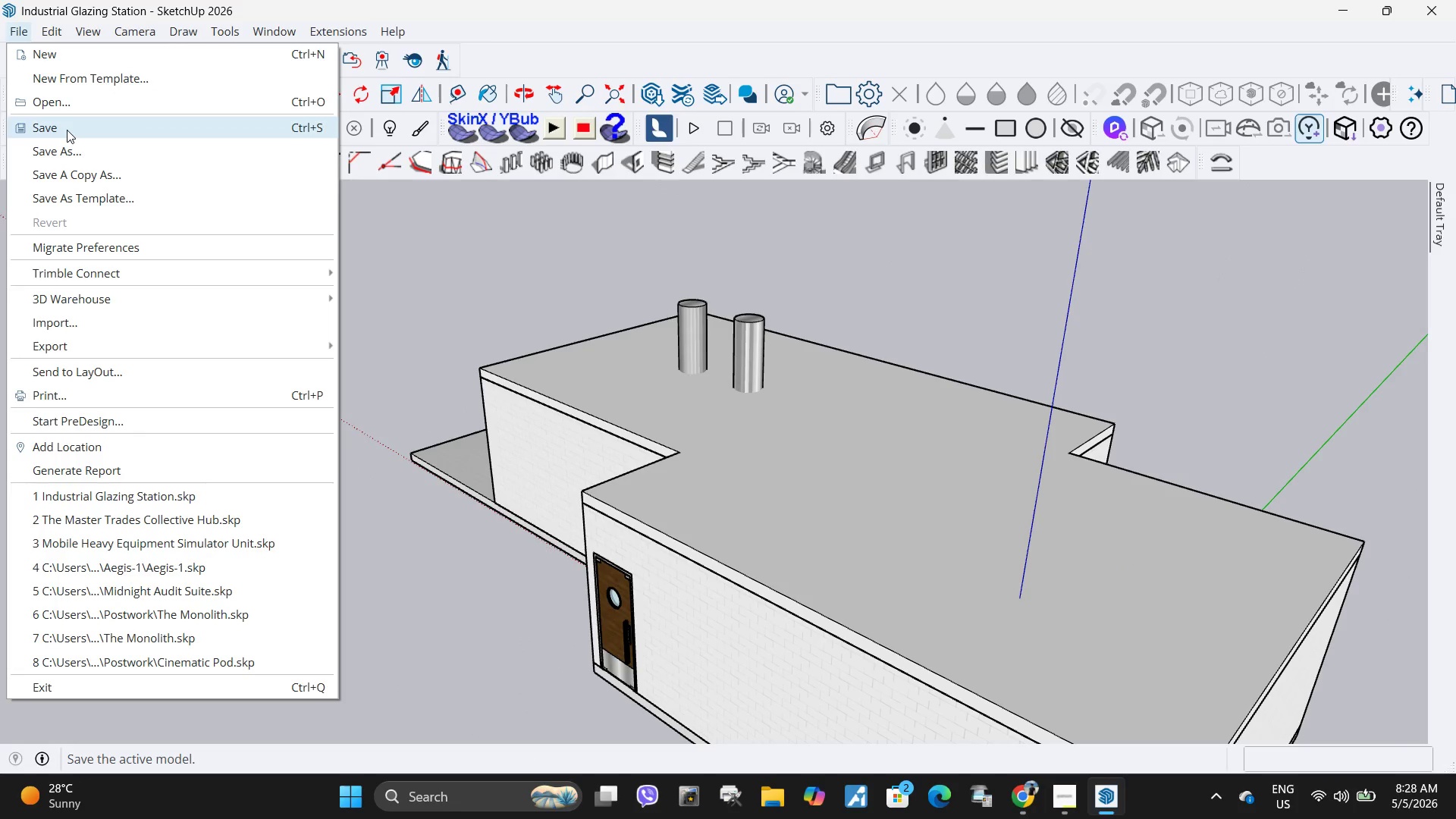 
left_click([67, 130])
 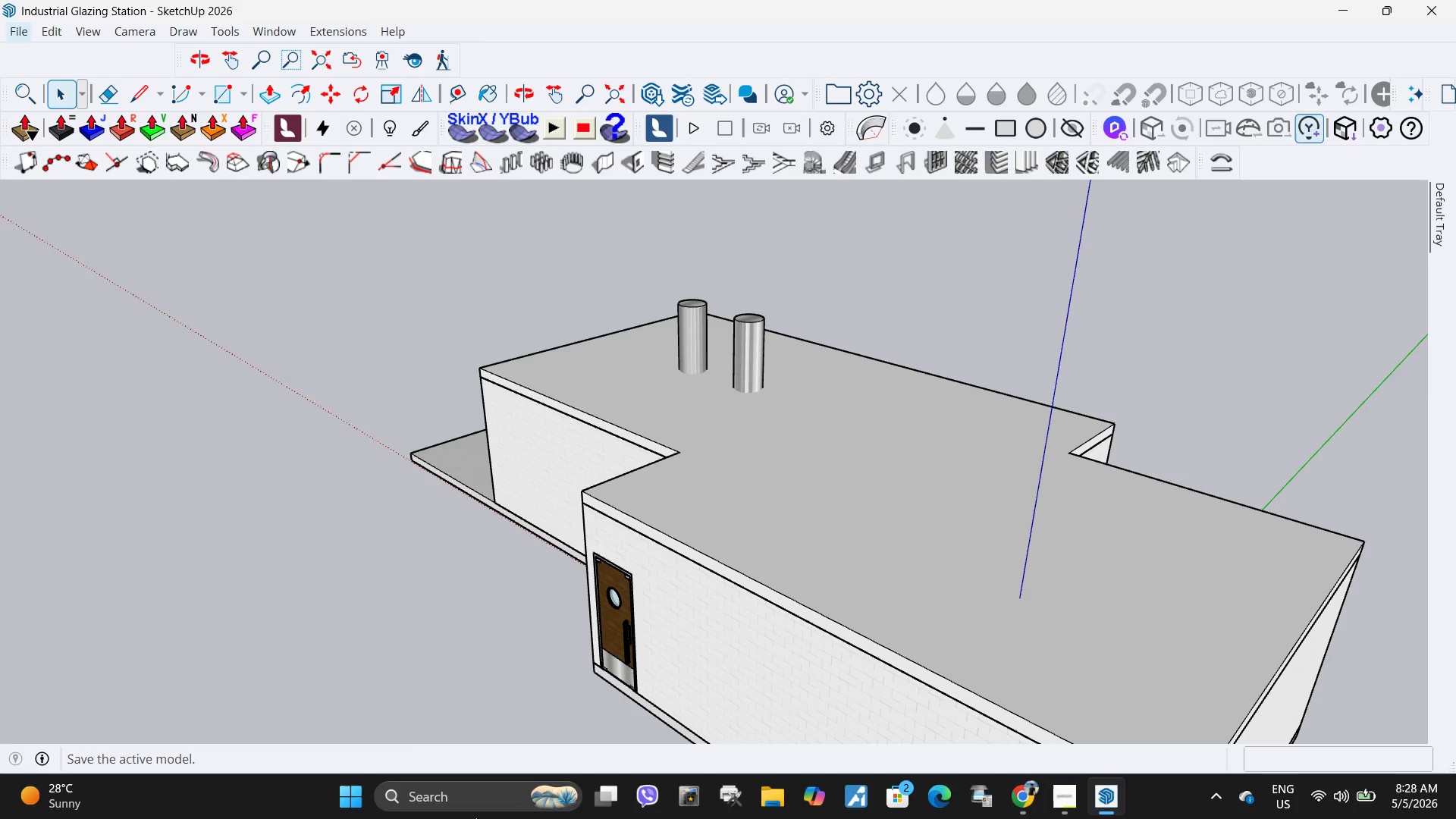 
left_click([469, 802])
 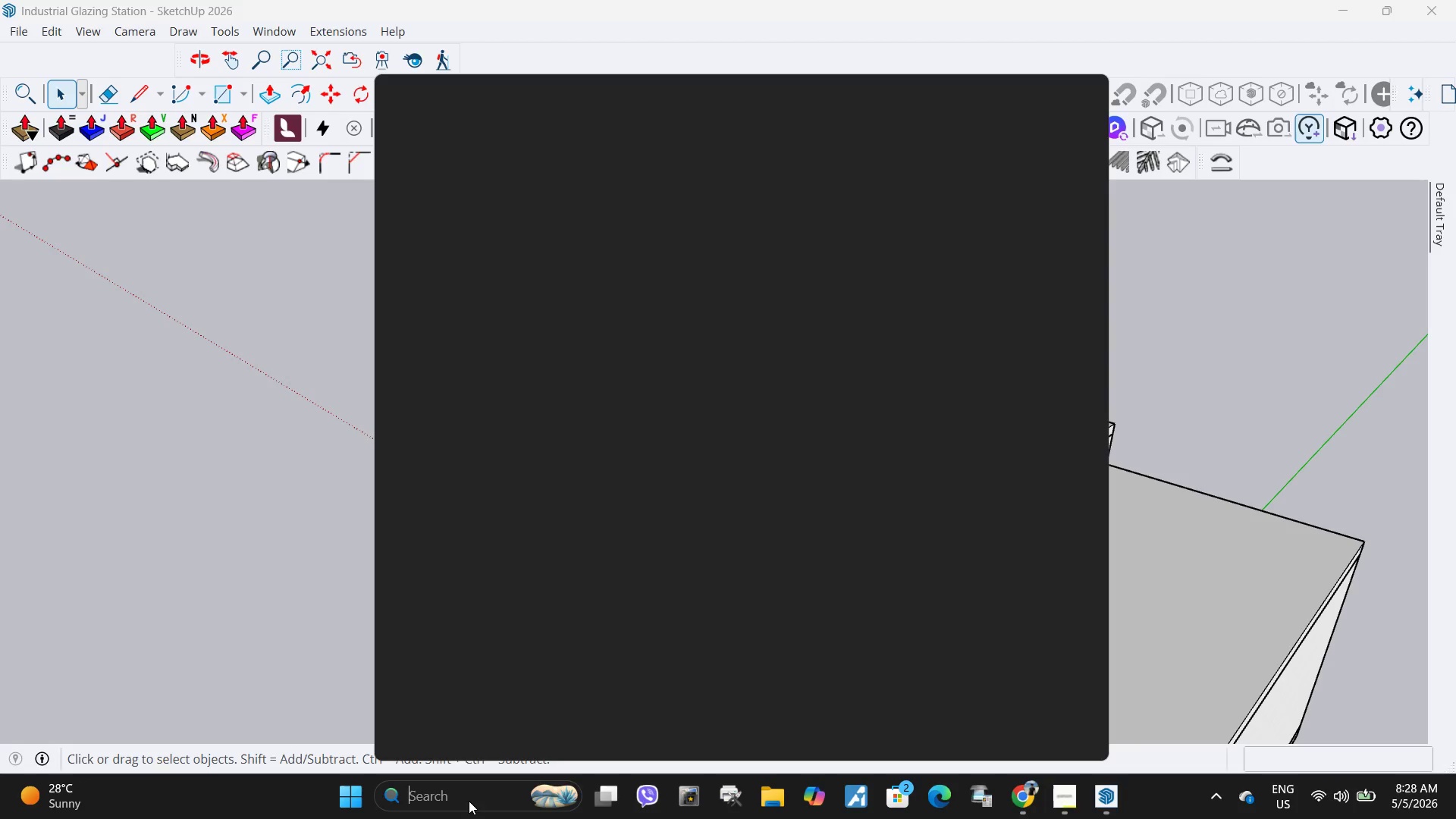 
type(LU)
 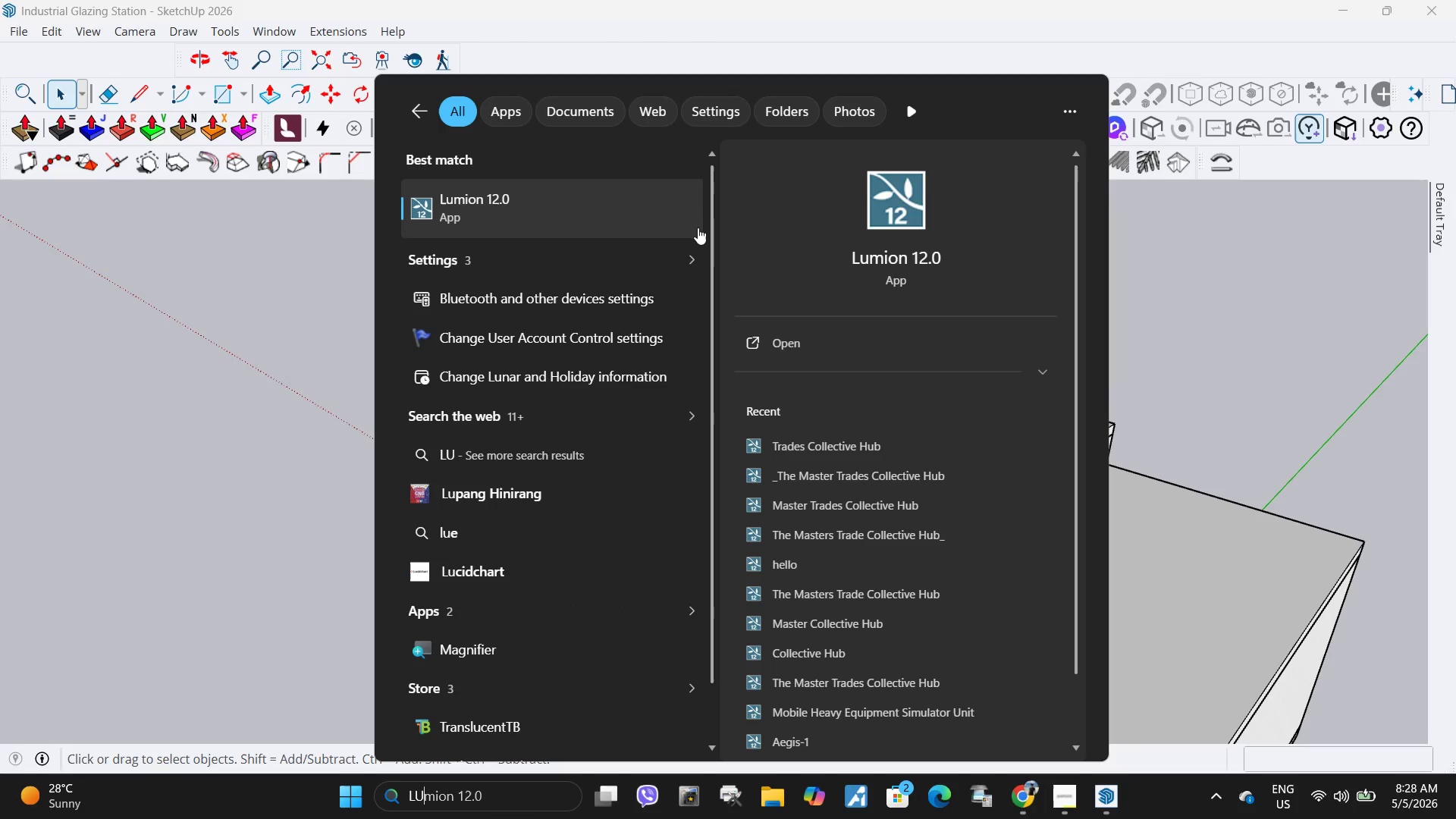 
left_click([529, 216])
 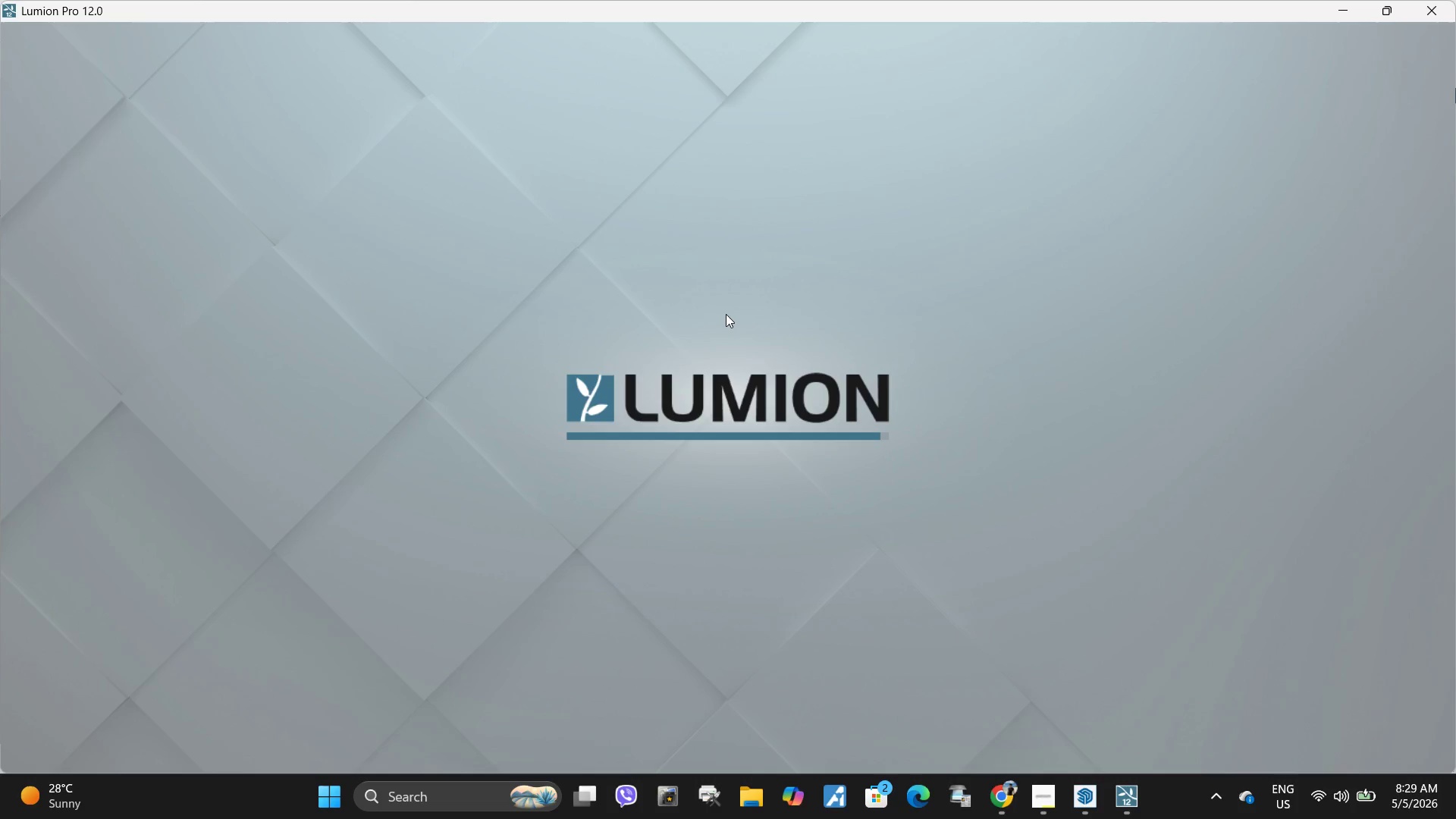 
wait(37.88)
 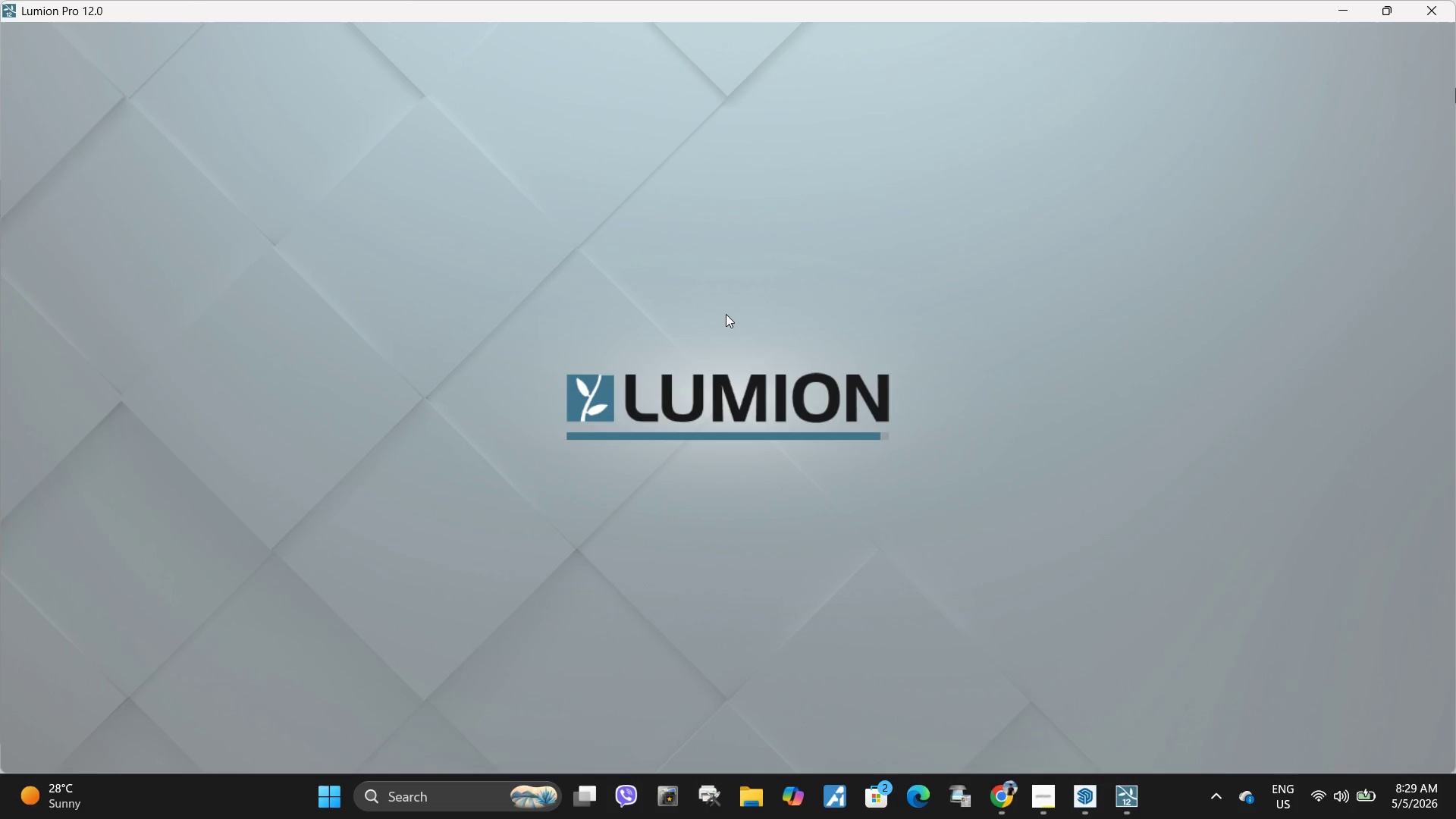 
left_click([937, 495])
 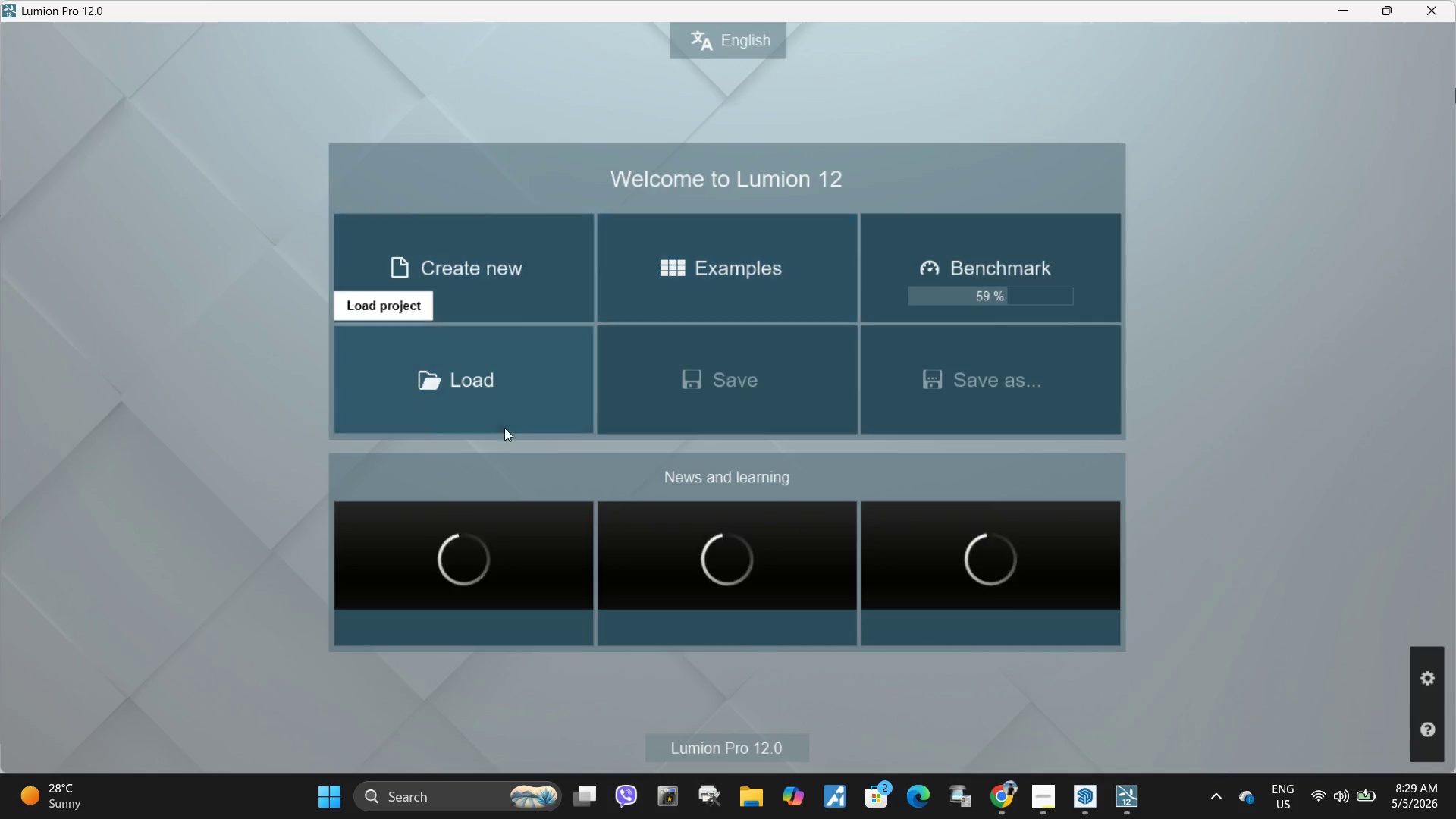 
wait(5.51)
 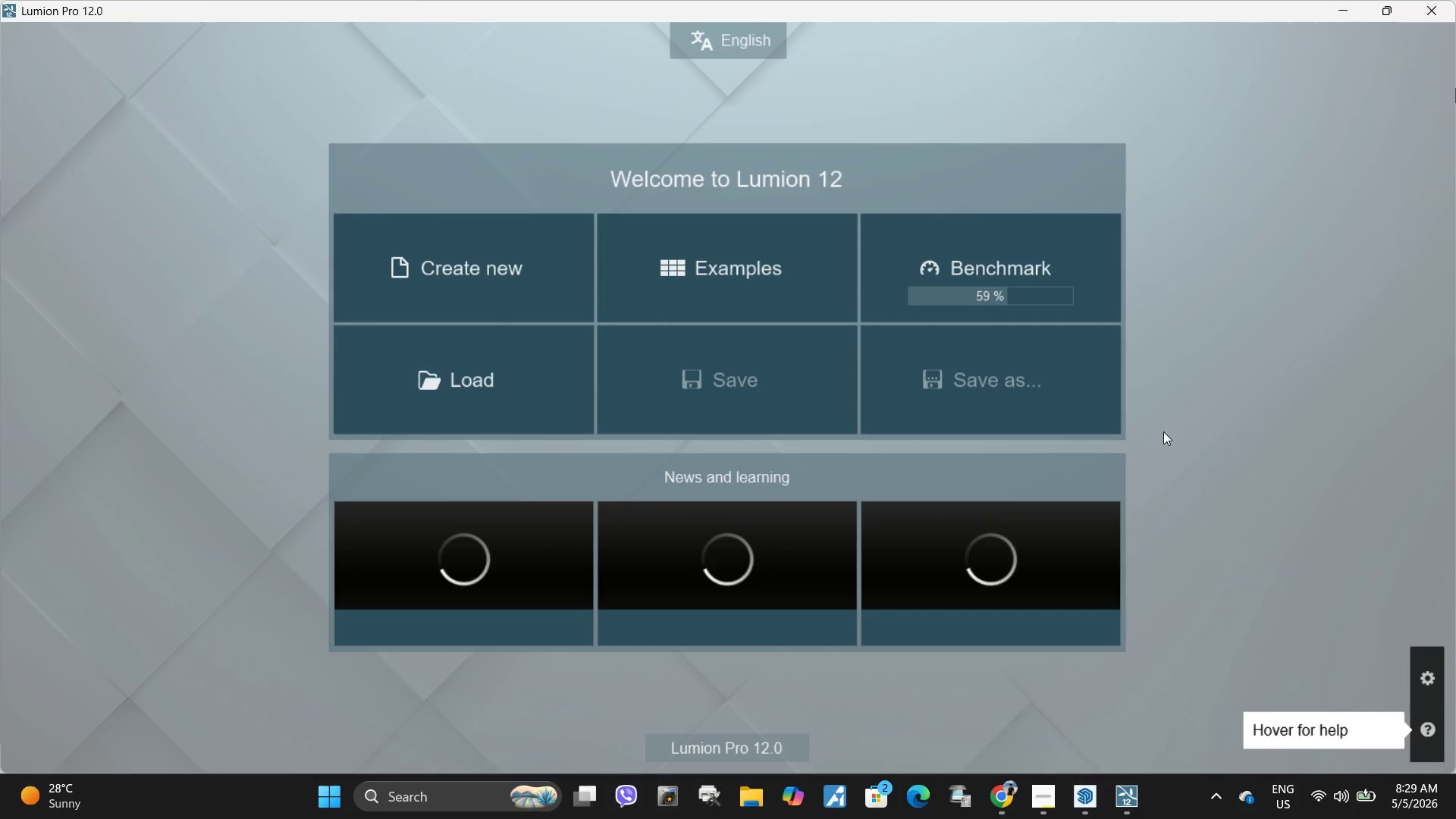 
left_click([469, 286])
 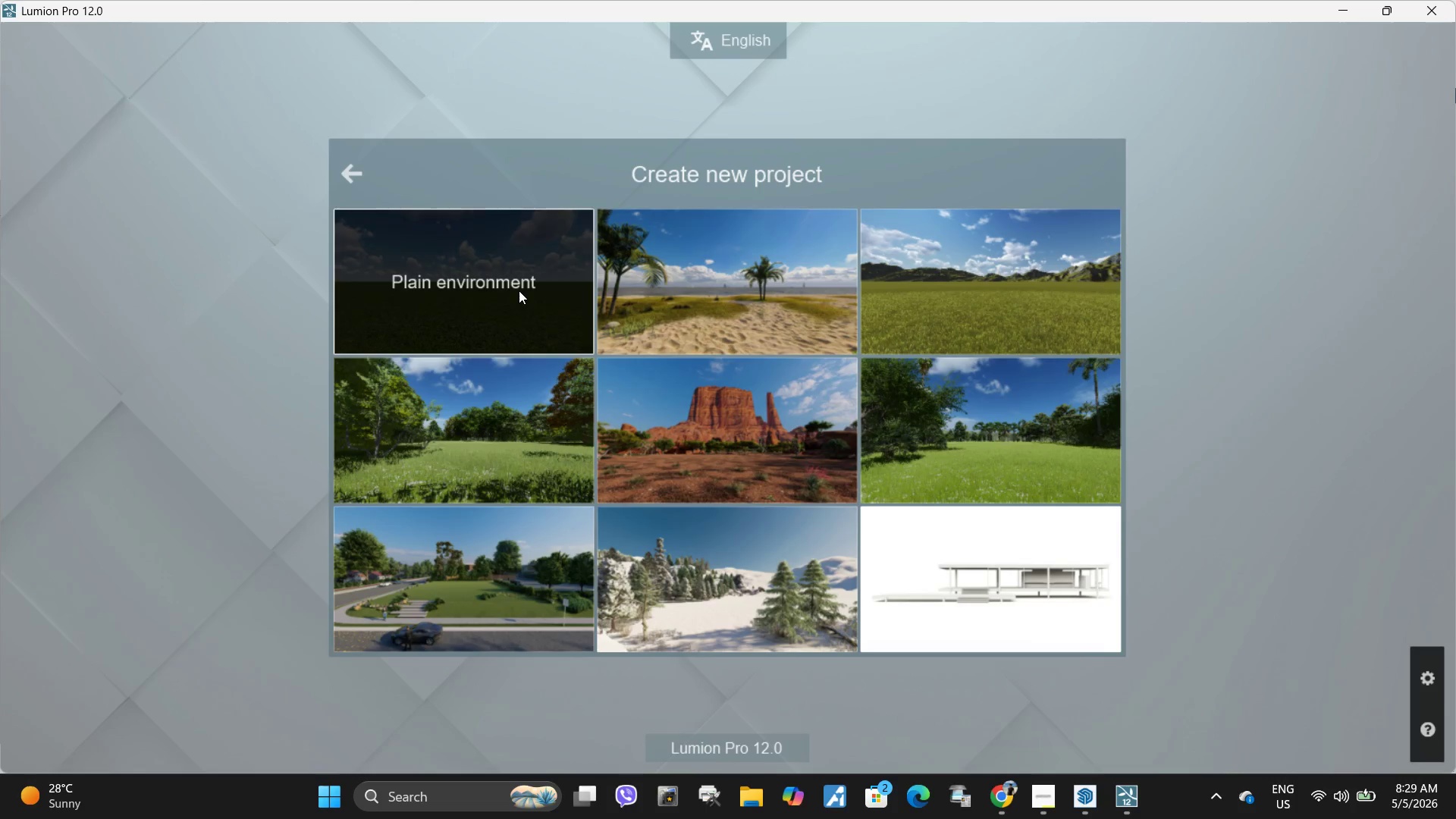 
left_click([512, 281])
 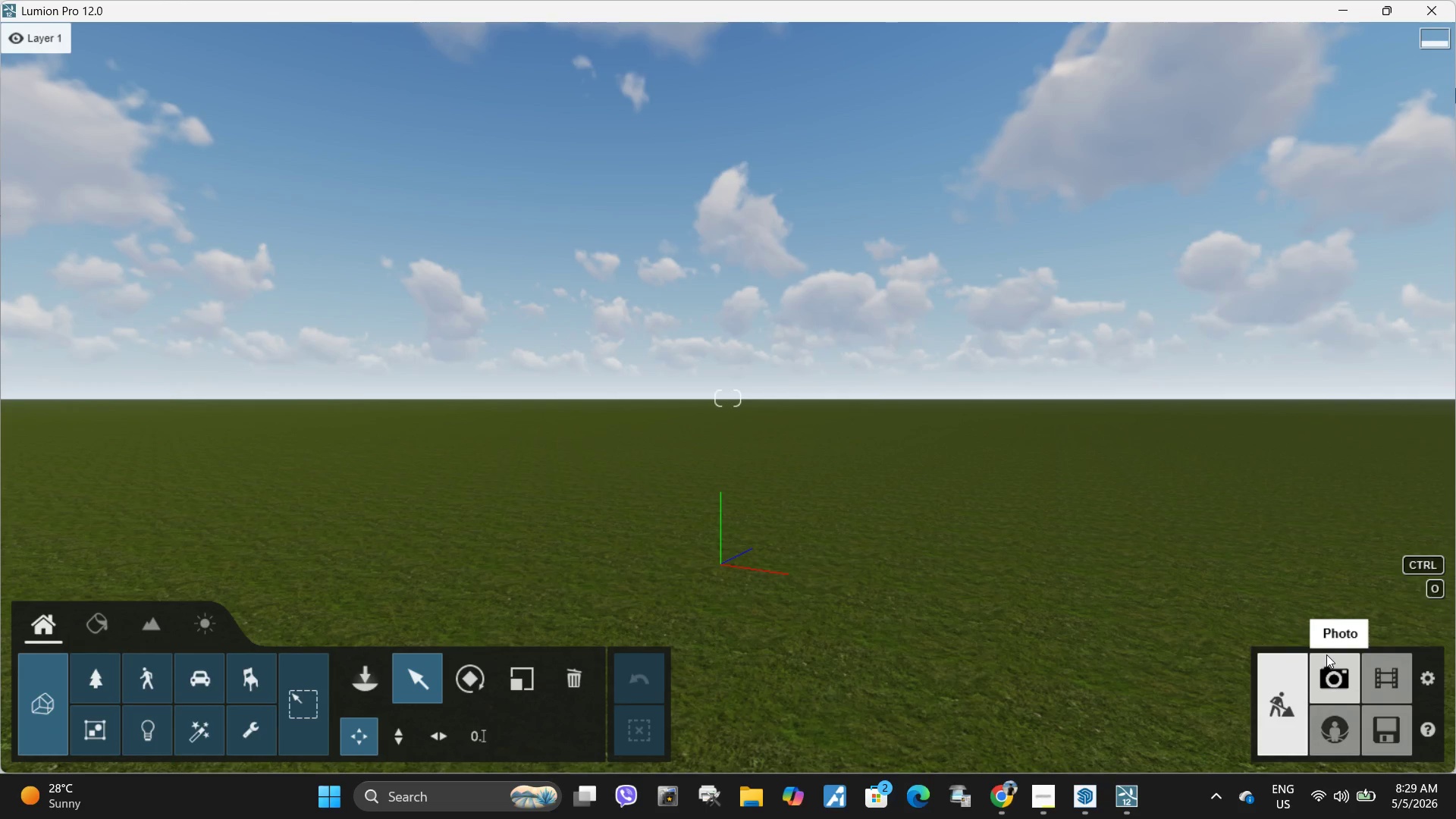 
wait(20.12)
 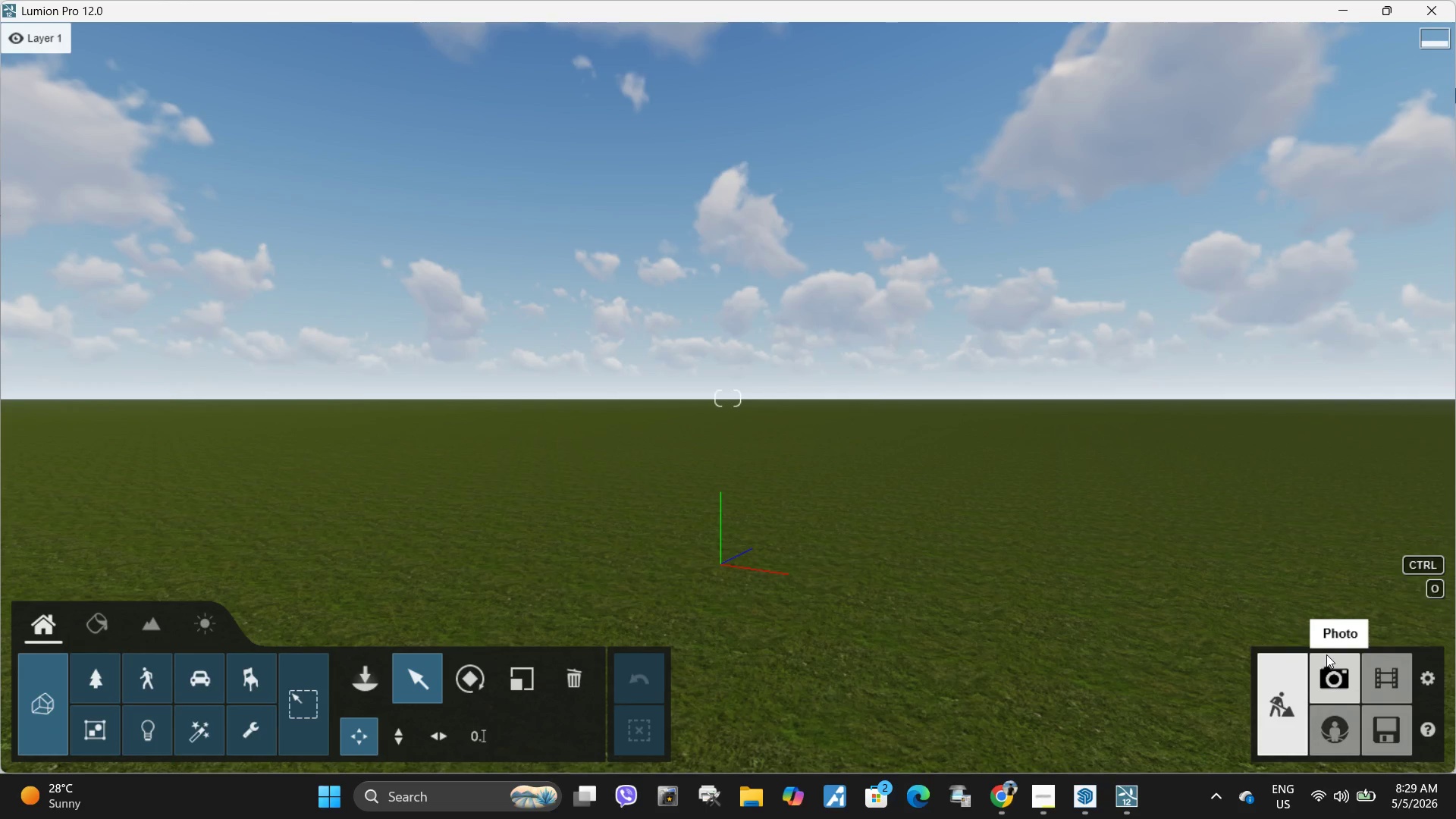 
left_click([1081, 794])
 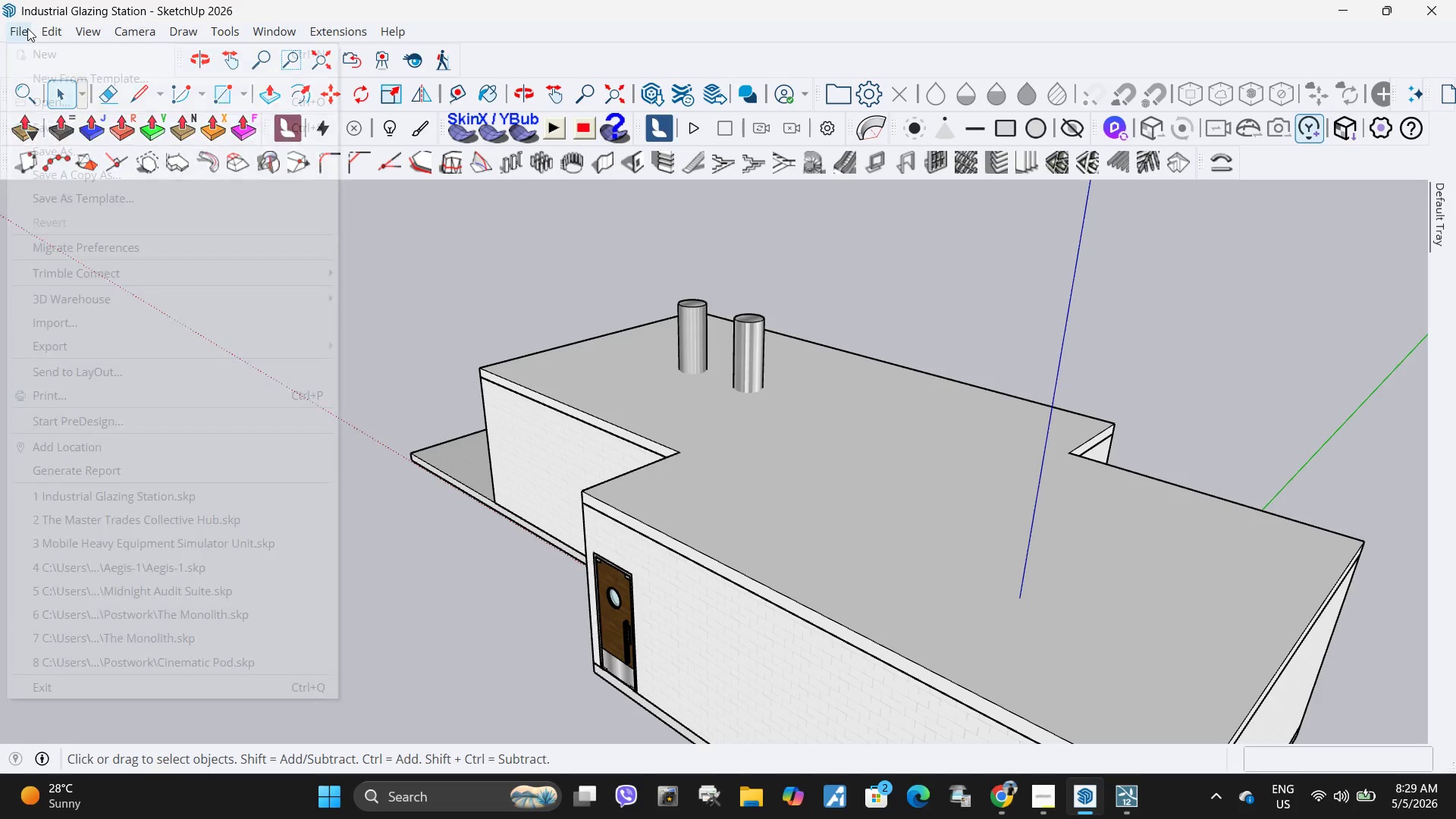 
double_click([74, 128])
 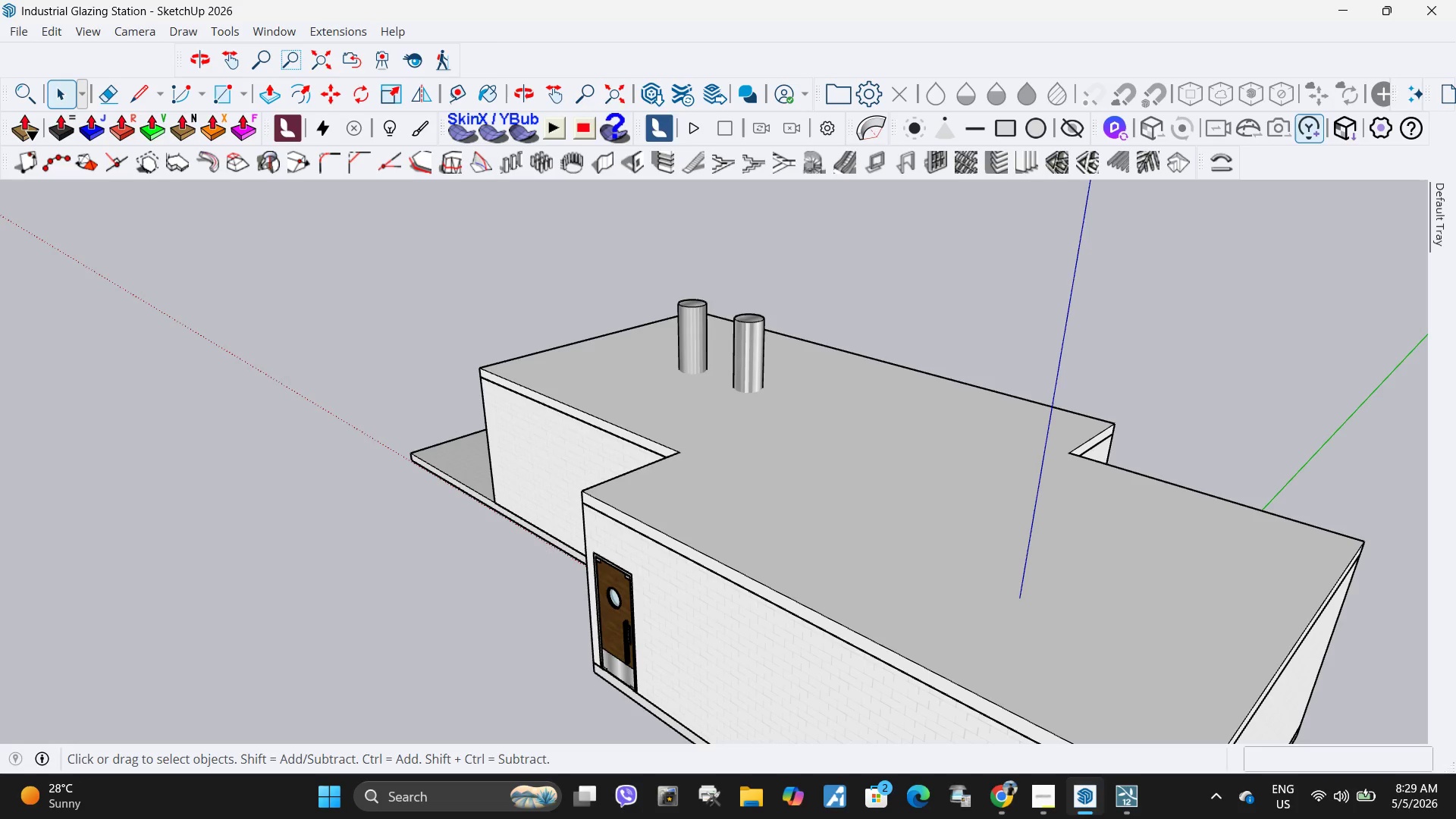 
left_click([1123, 800])
 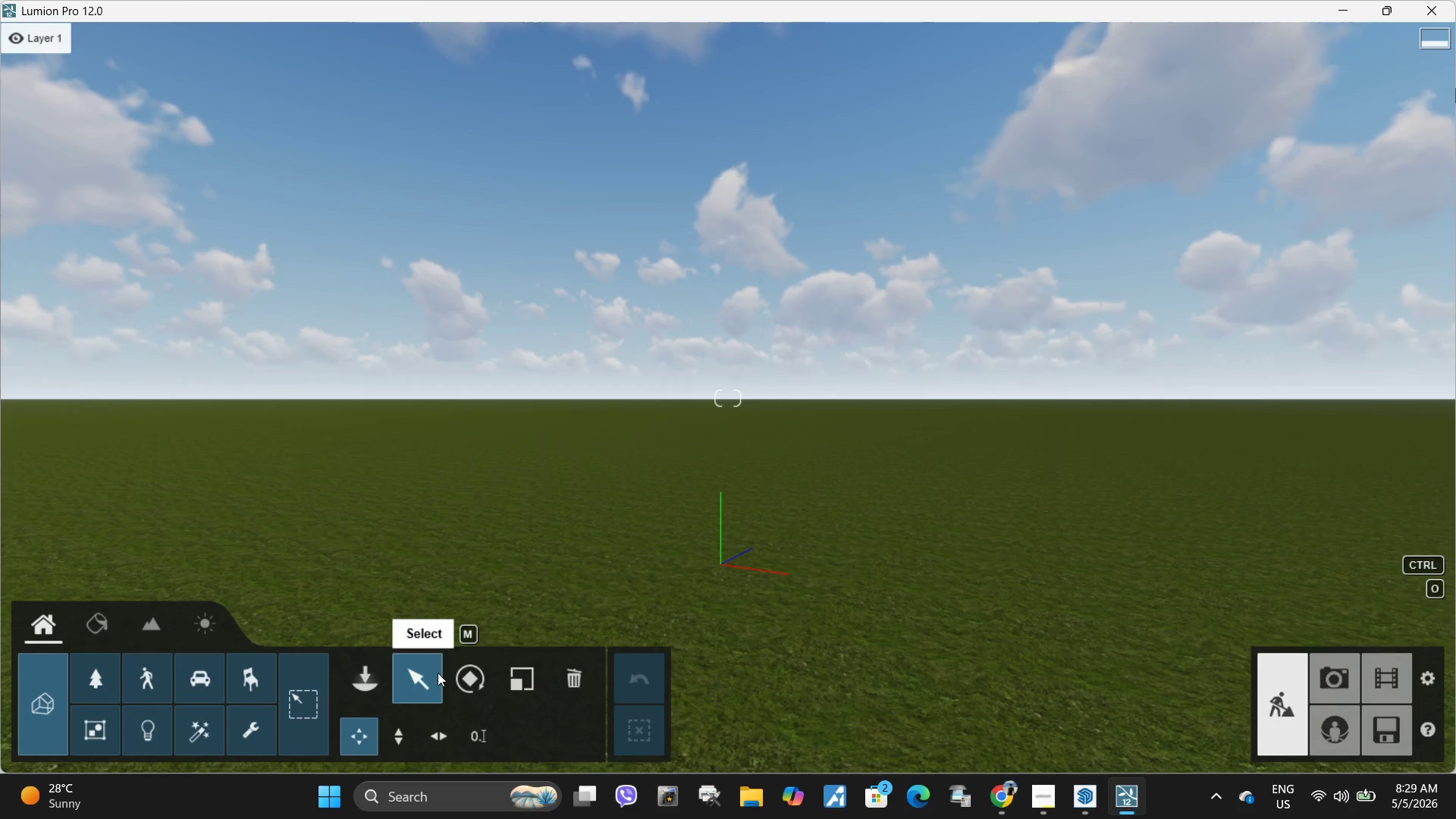 
left_click([350, 673])
 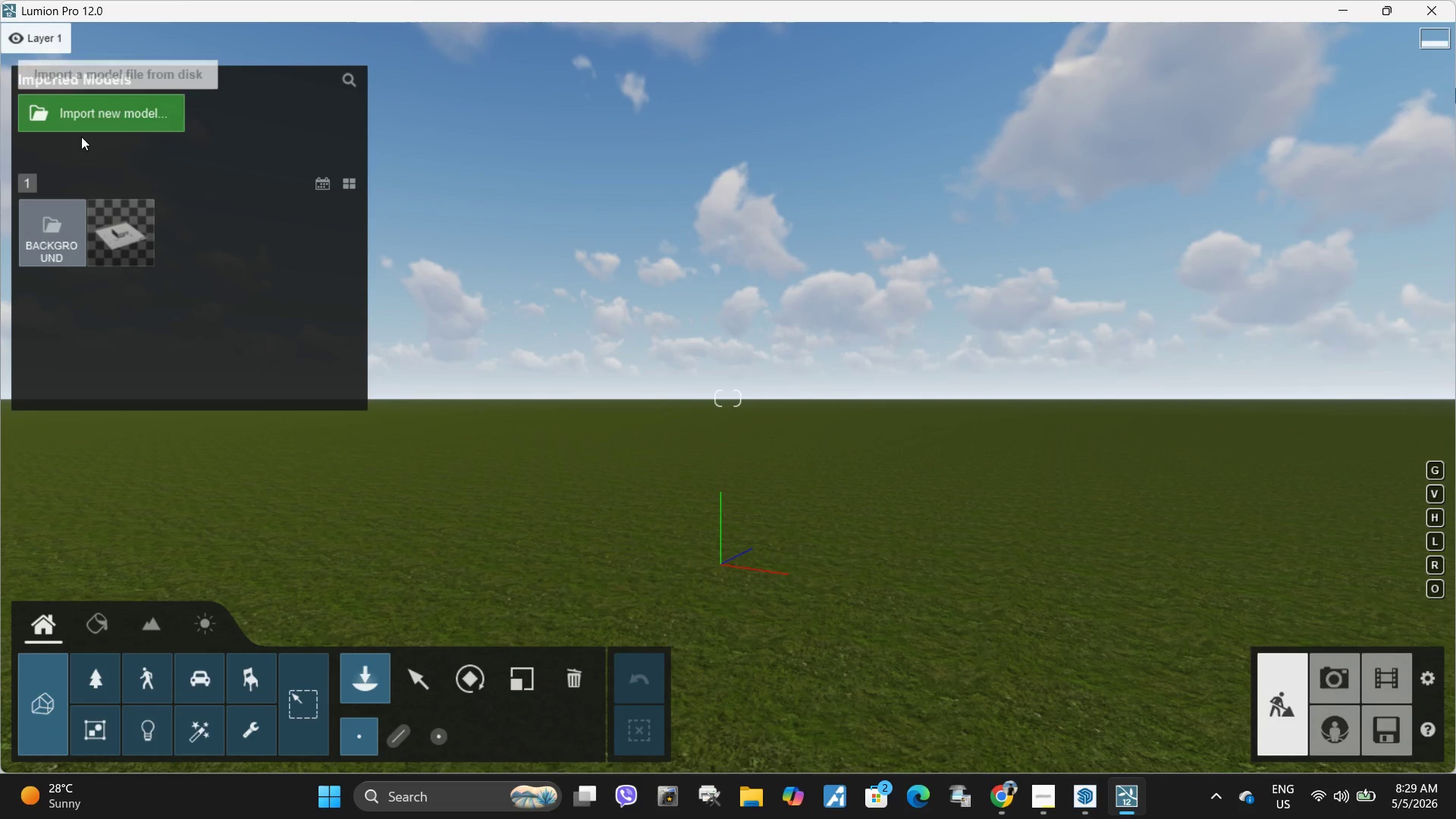 
left_click([93, 119])
 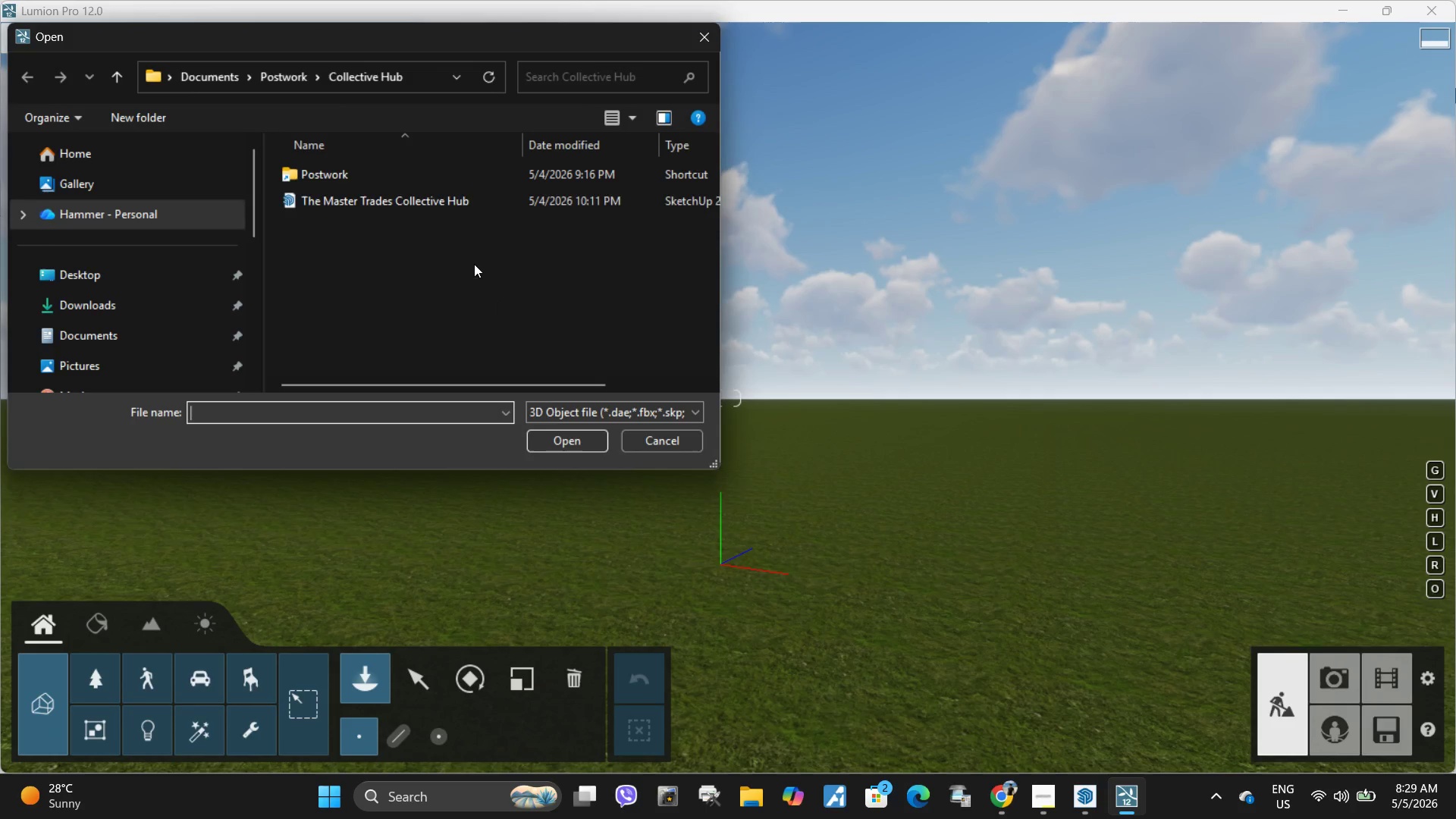 
left_click_drag(start_coordinate=[403, 191], to_coordinate=[406, 307])
 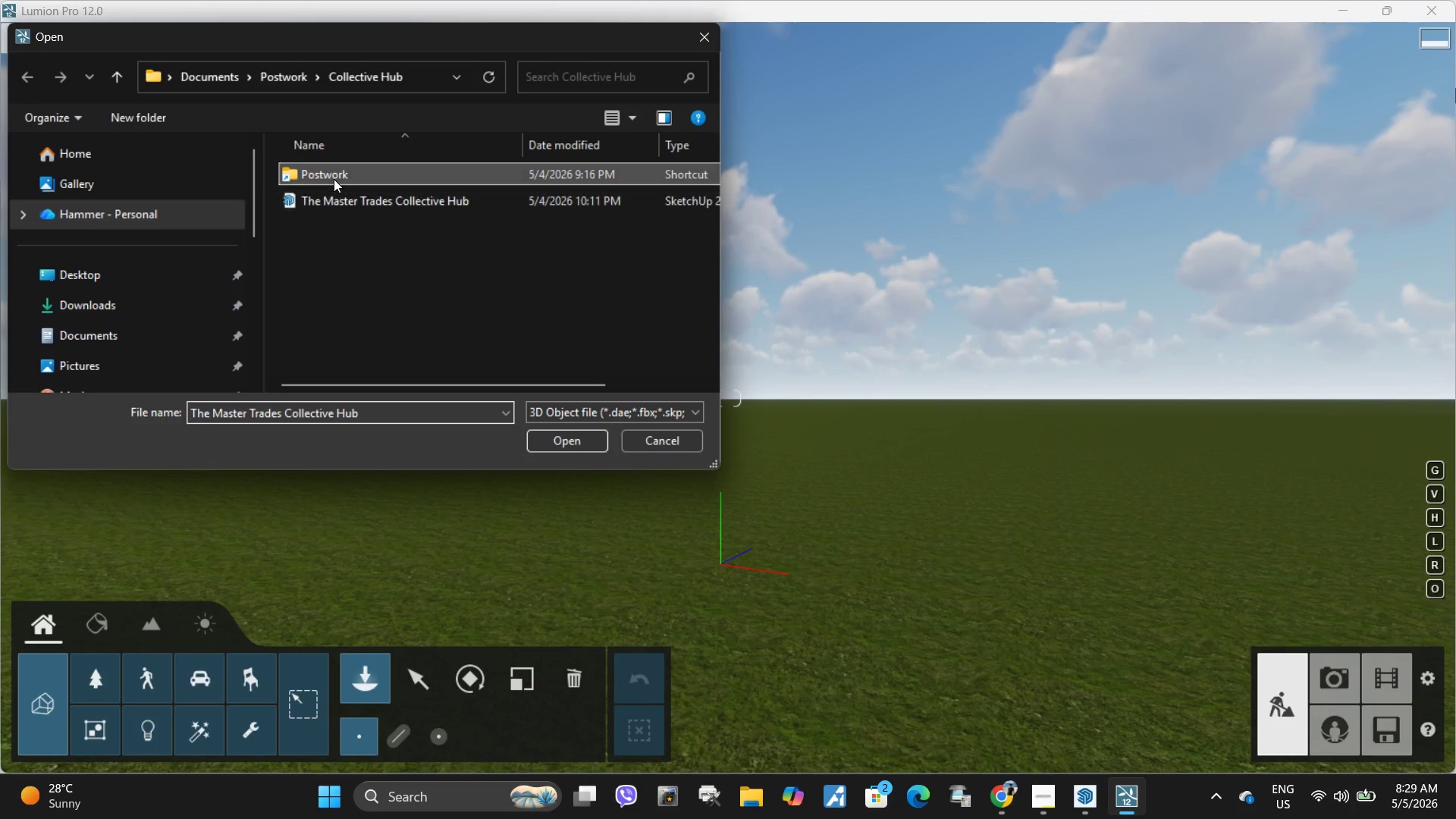 
double_click([334, 179])
 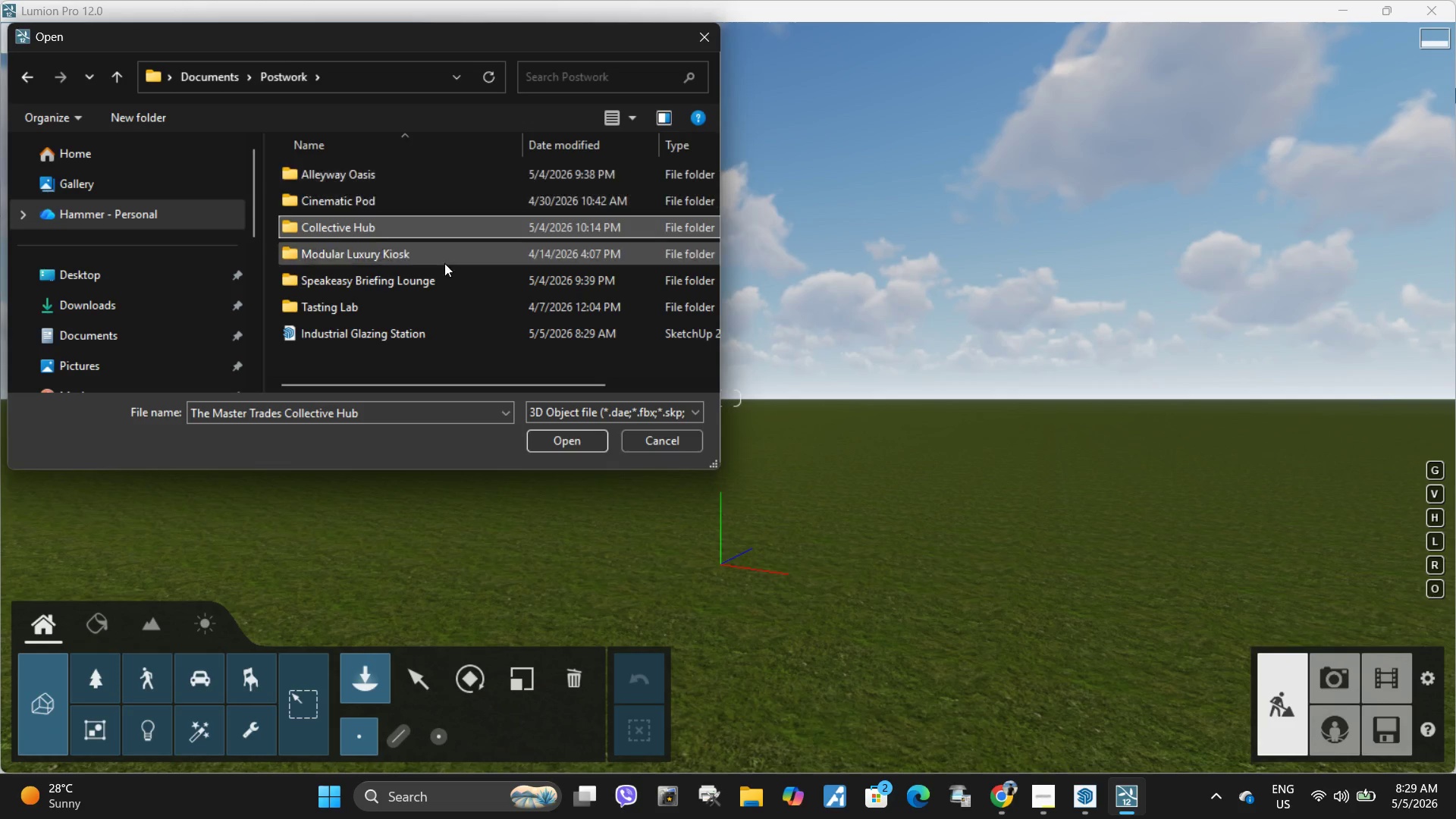 
scroll: coordinate [453, 301], scroll_direction: down, amount: 1.0
 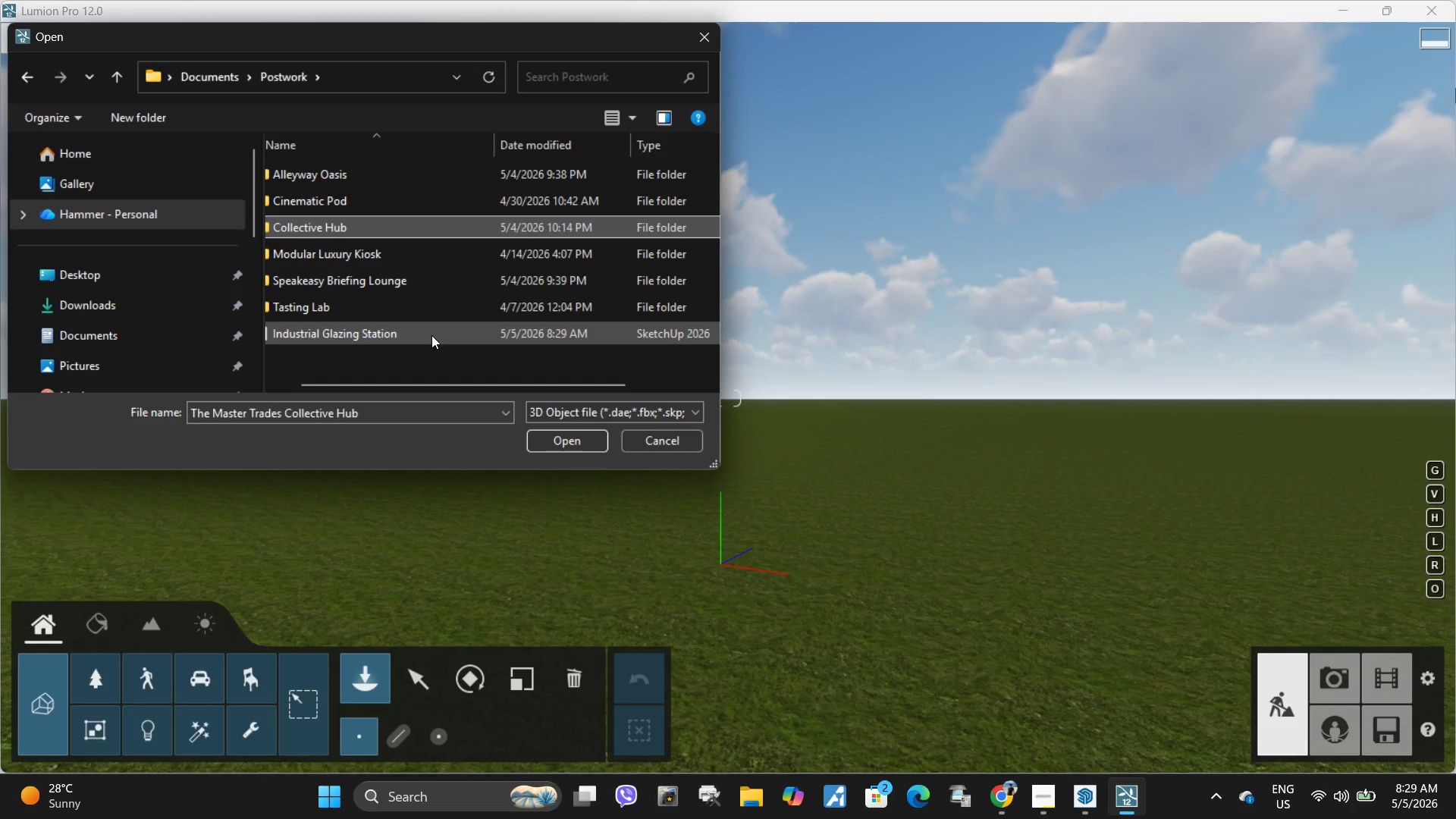 
left_click([431, 336])
 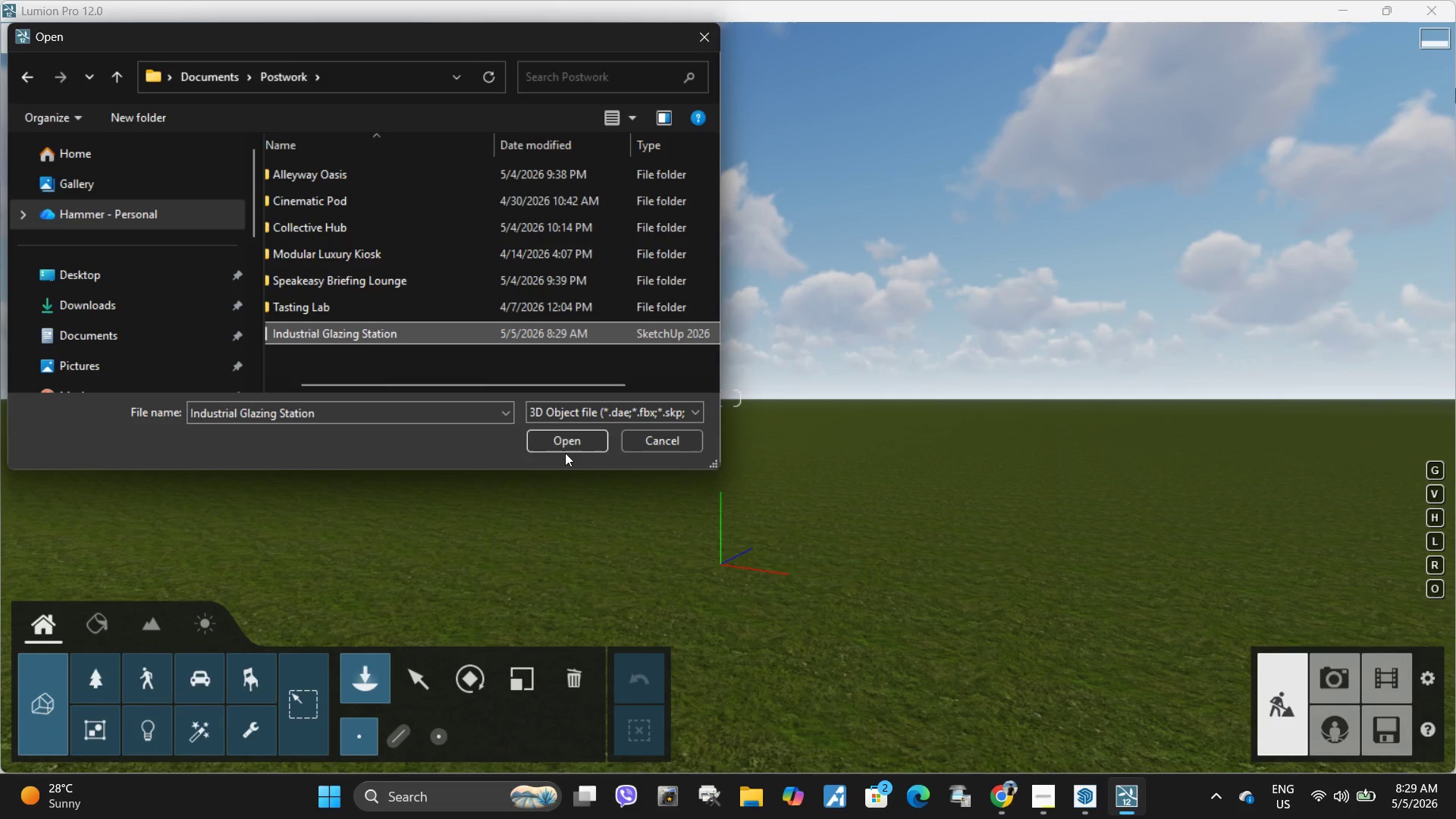 
left_click([563, 437])
 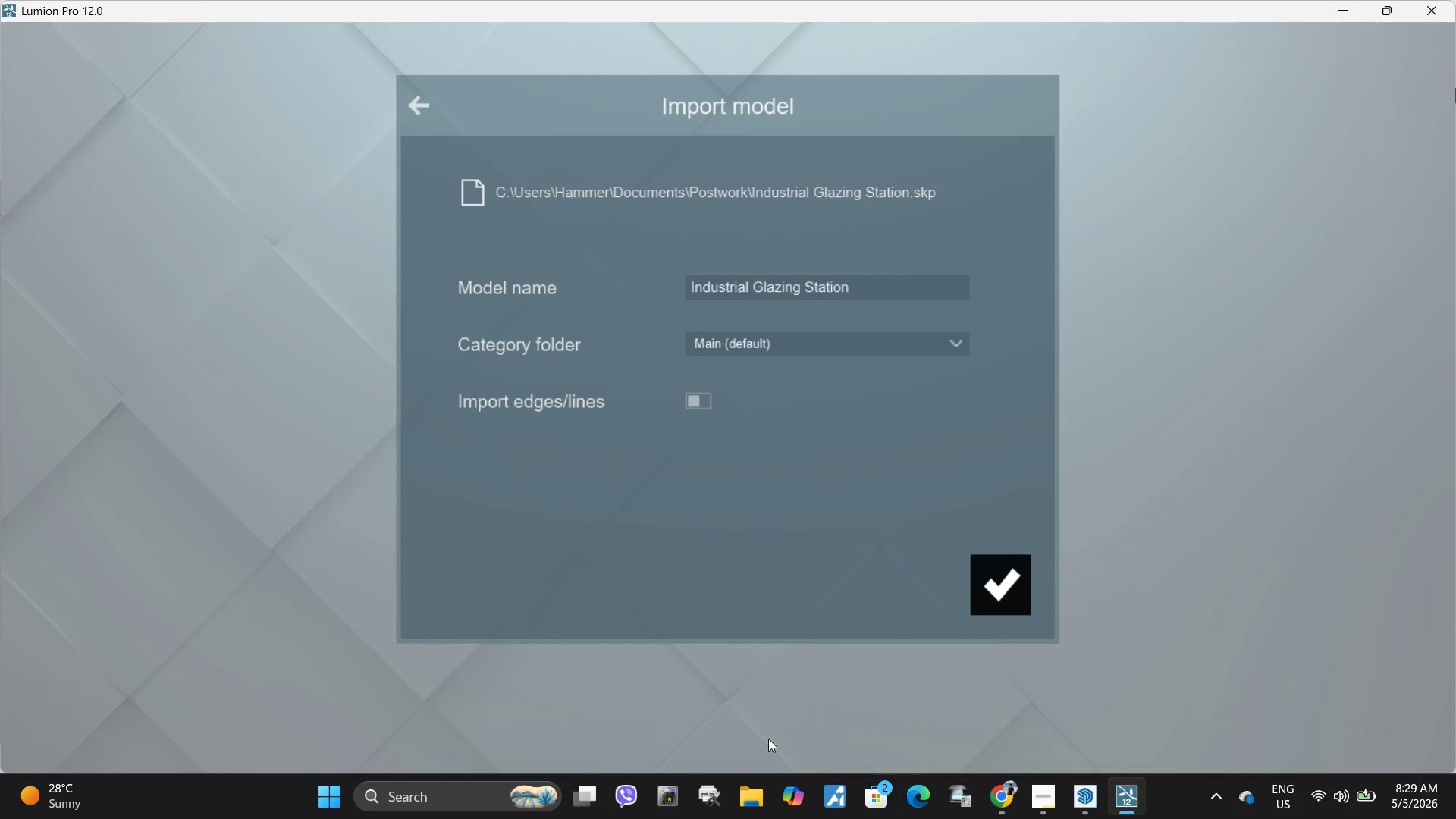 
left_click([1009, 595])
 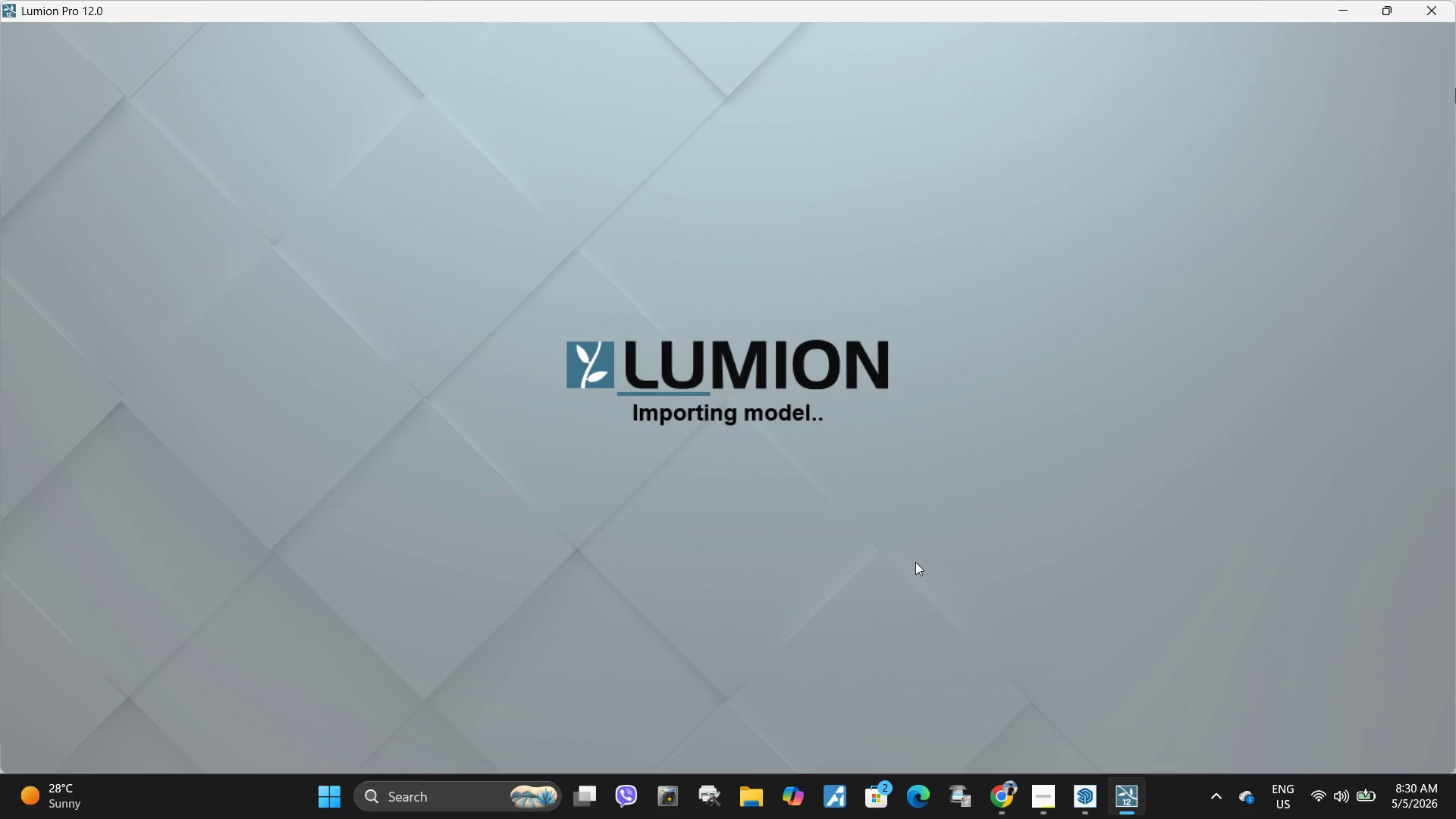 
wait(25.62)
 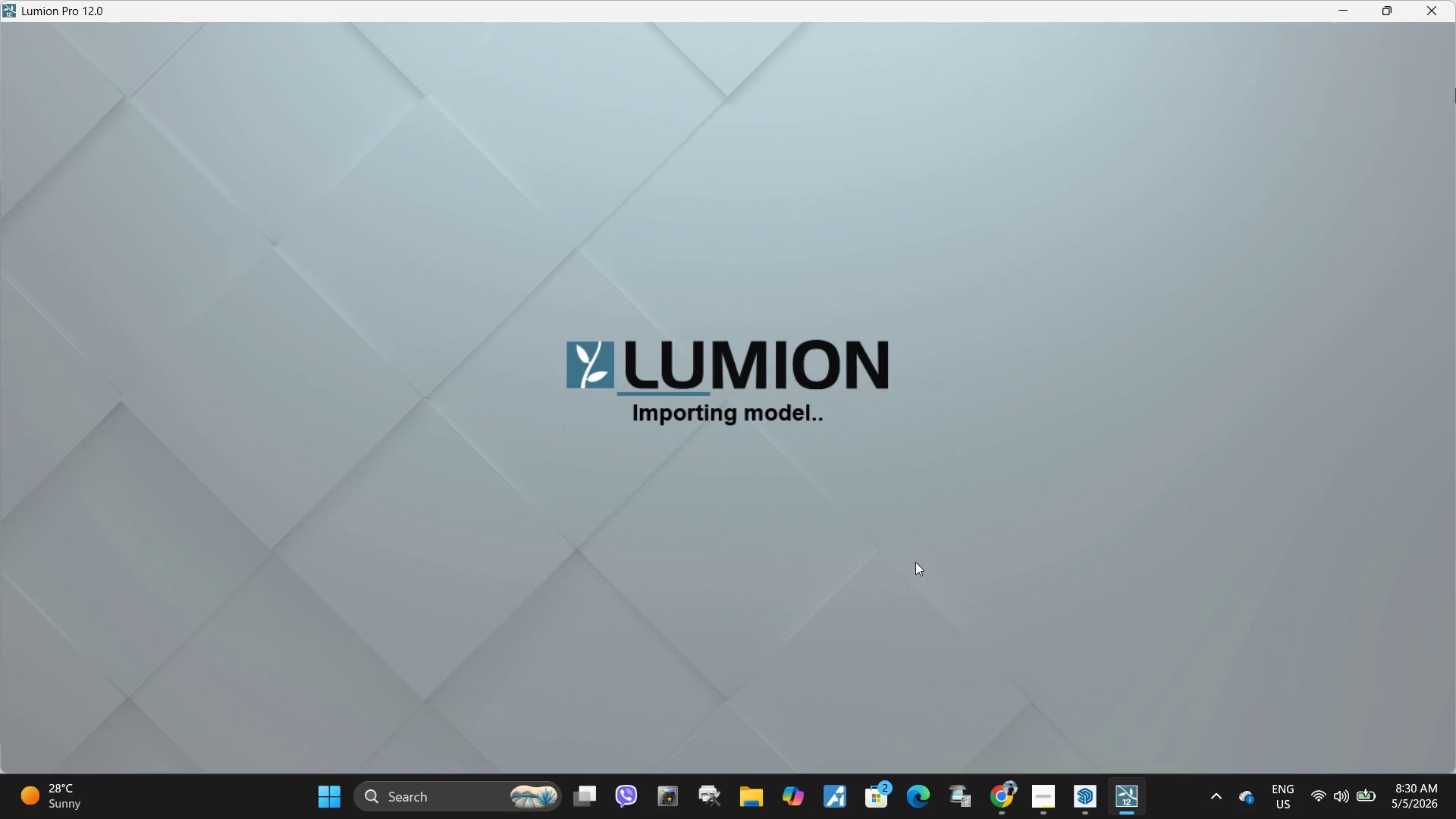 
left_click([935, 528])
 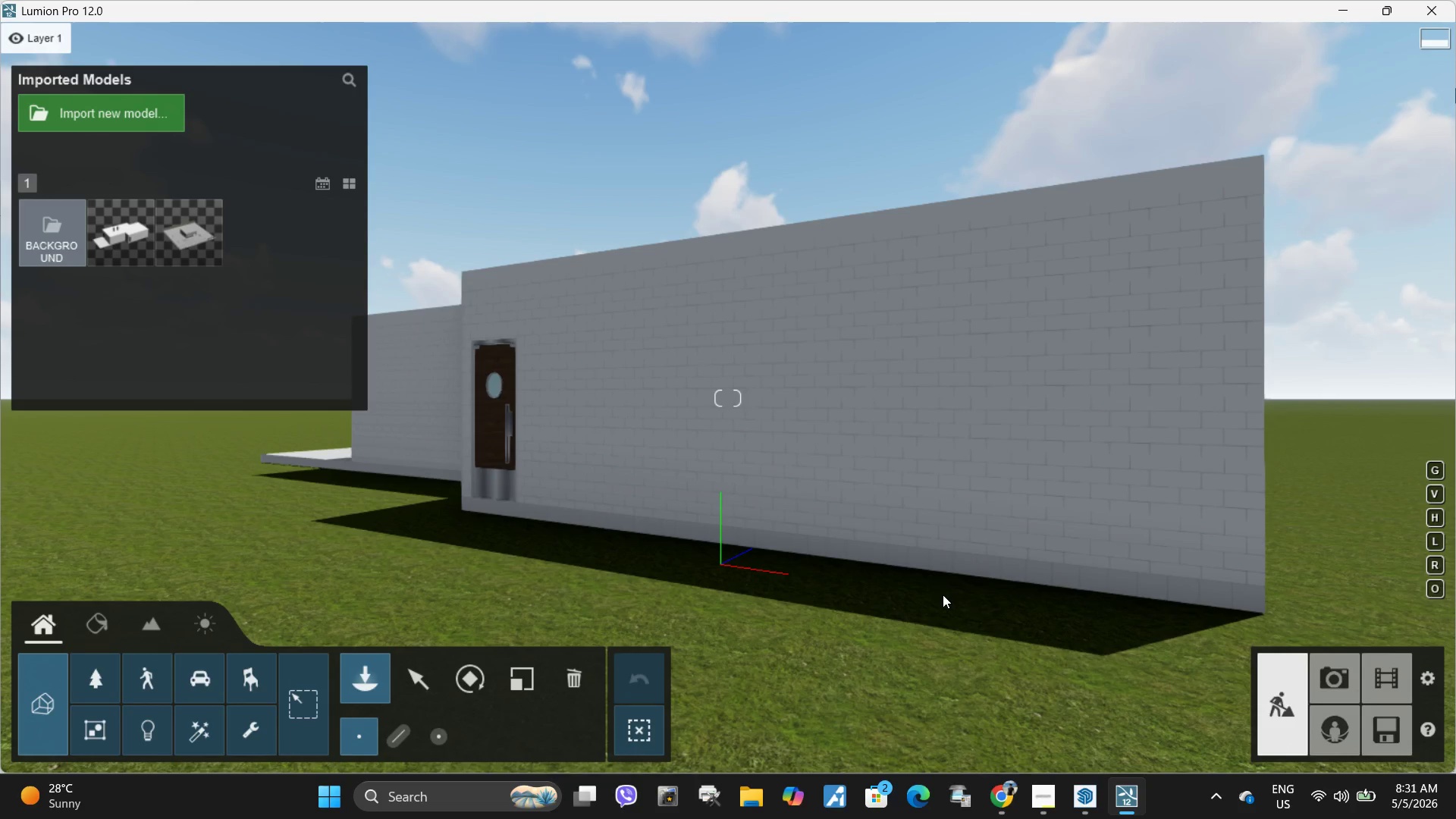 
wait(45.38)
 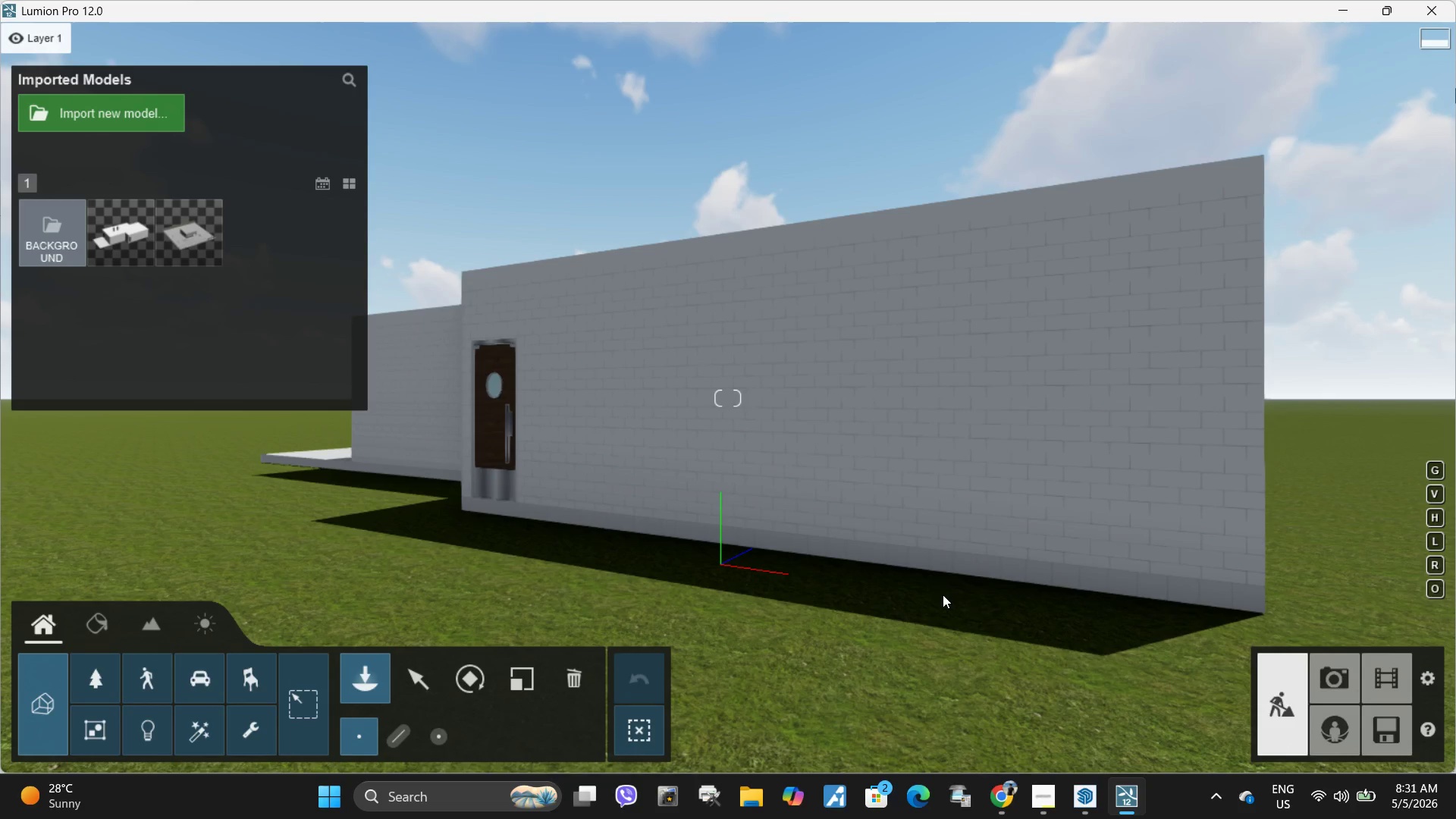 
hold_key(key=W, duration=1.16)
 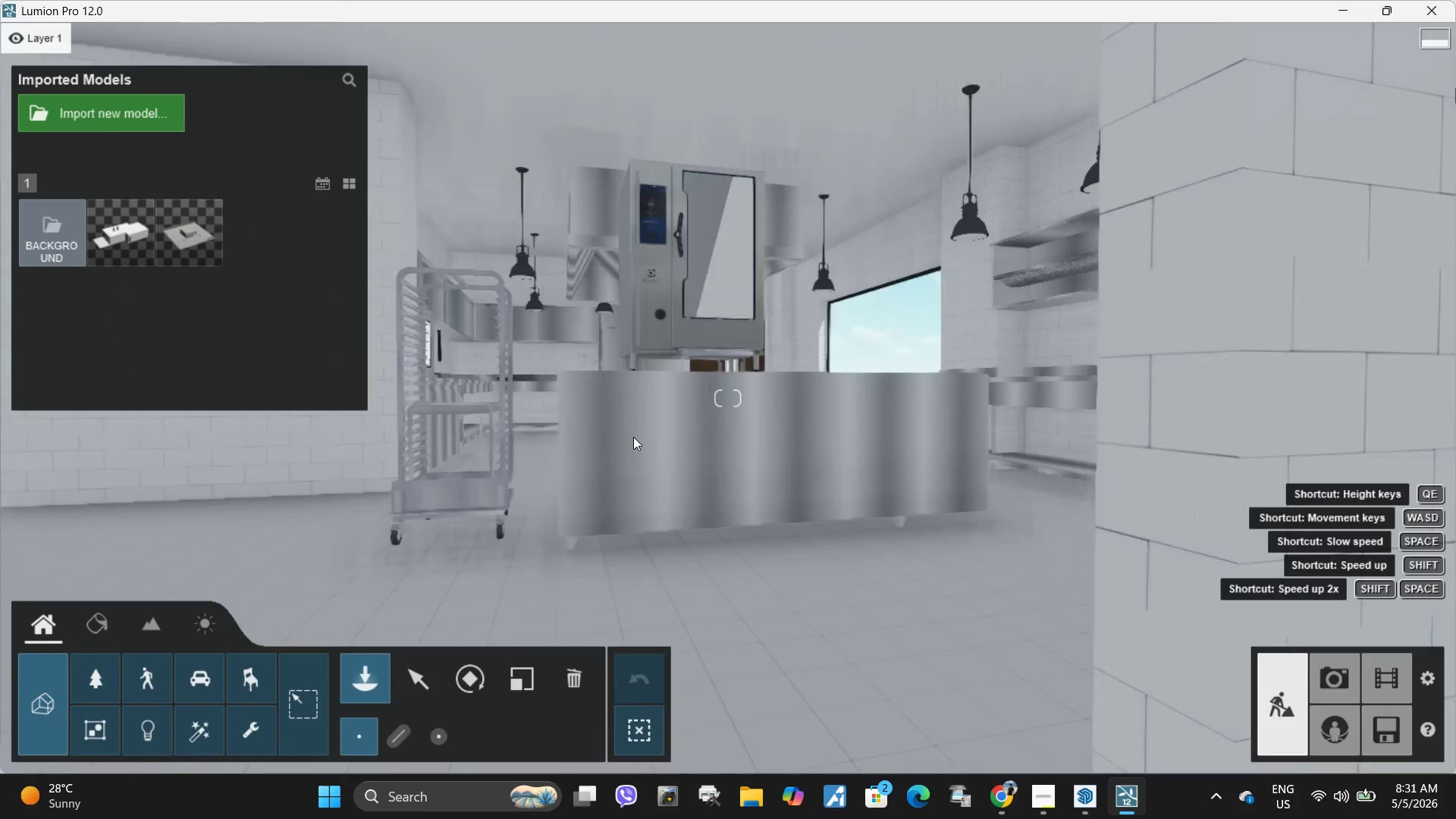 
type(Dasqqqwaasdwwded)
 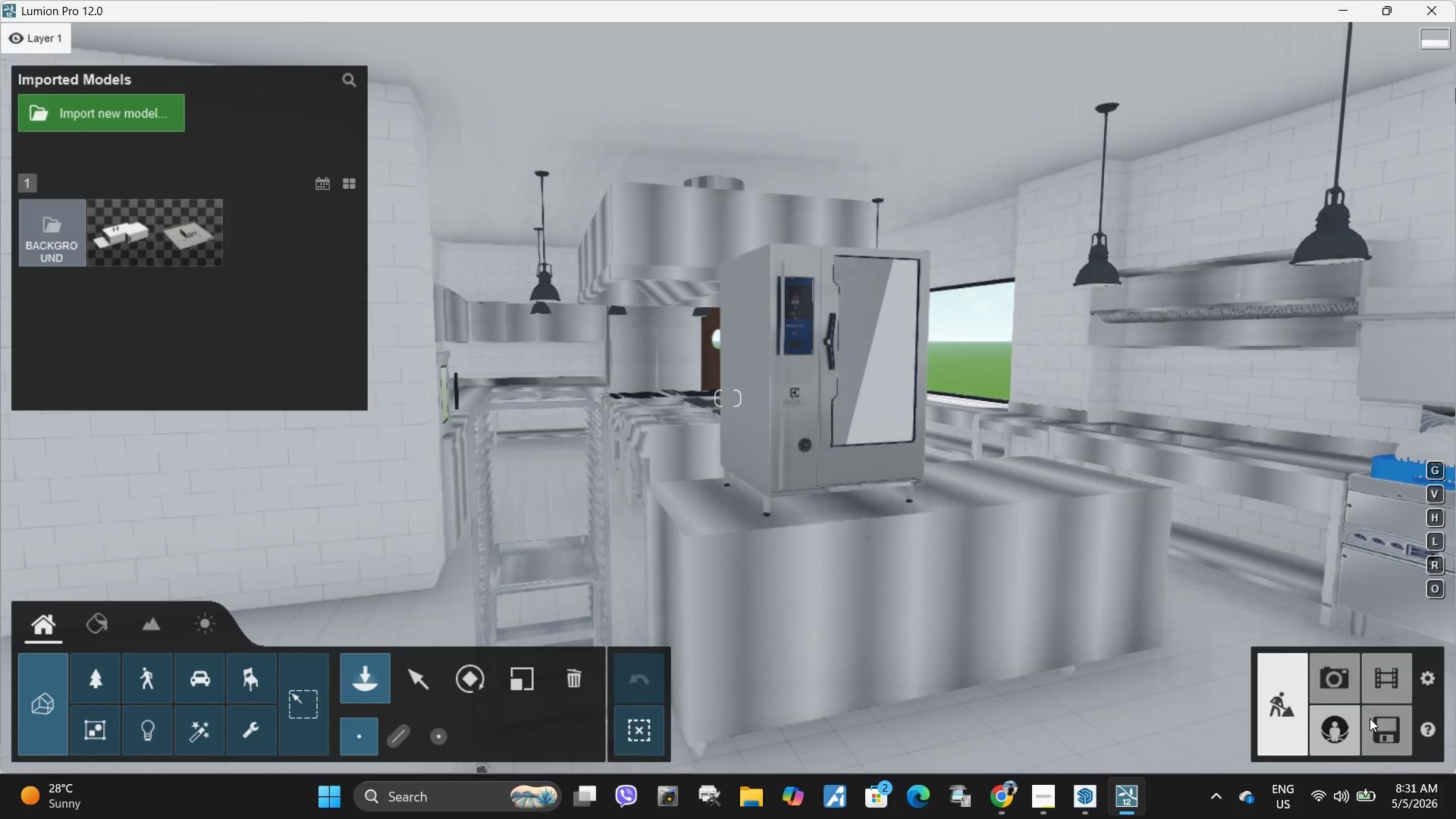 
left_click([1393, 729])
 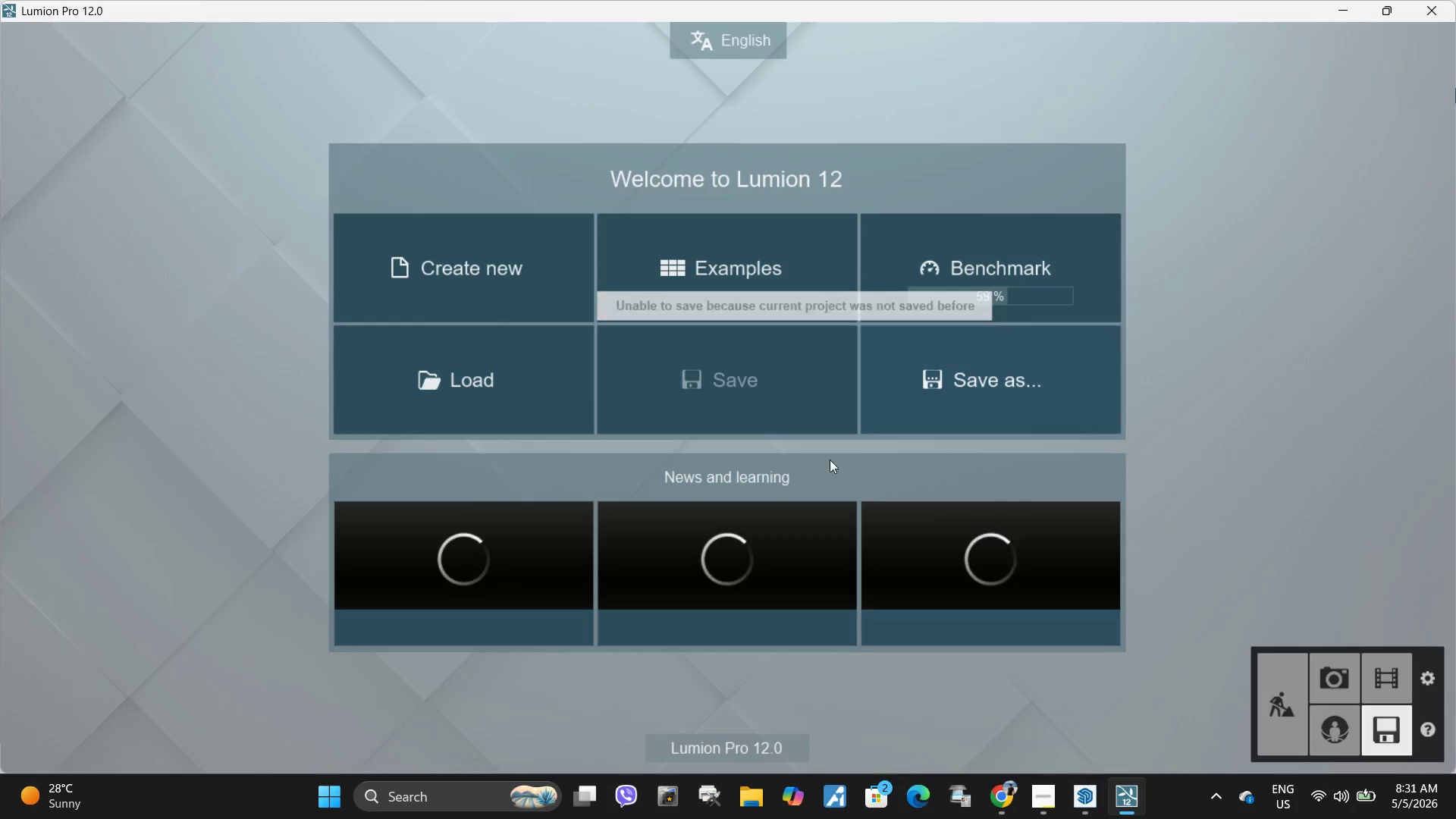 
left_click([940, 390])
 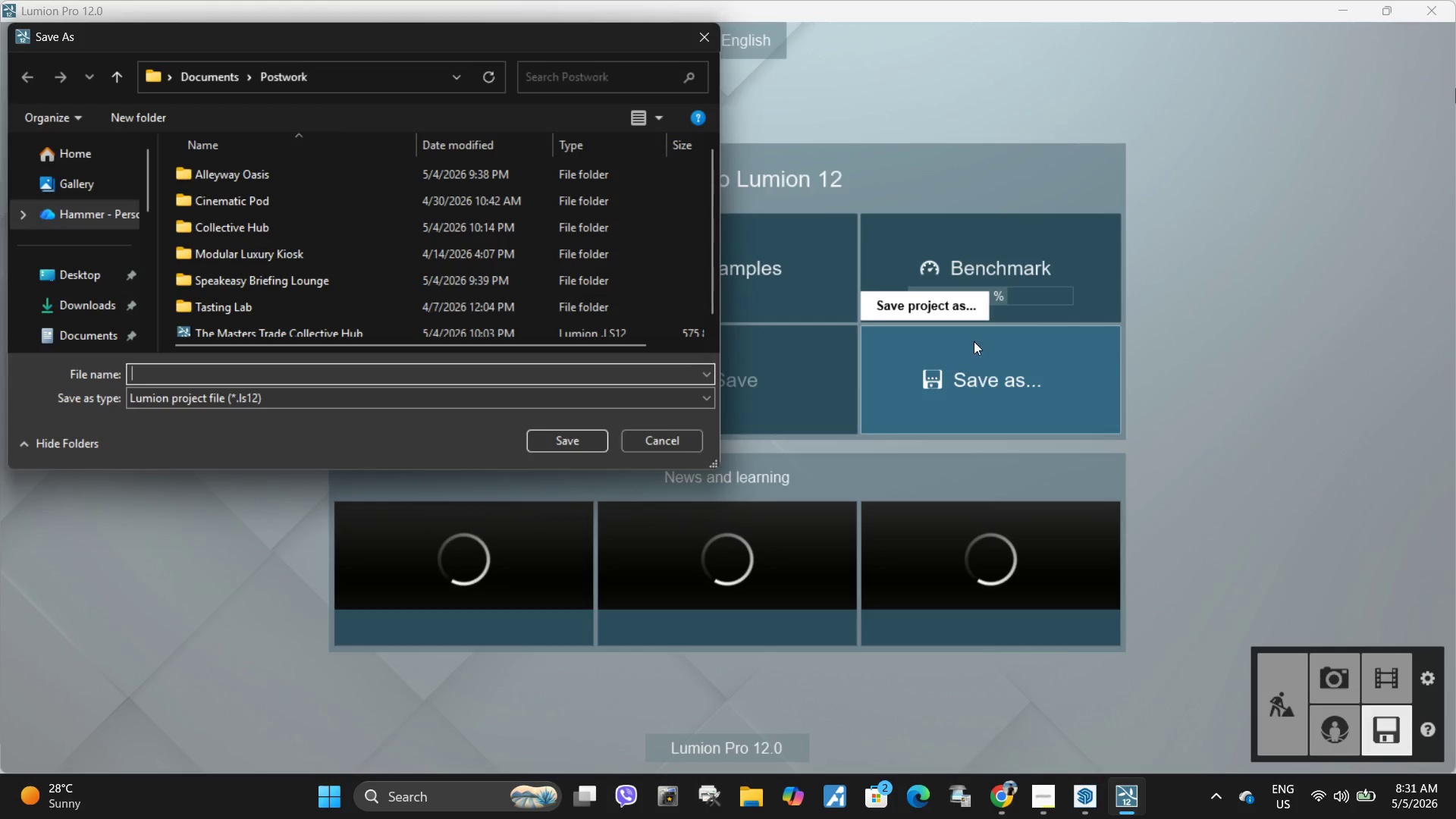 
scroll: coordinate [445, 305], scroll_direction: down, amount: 7.0
 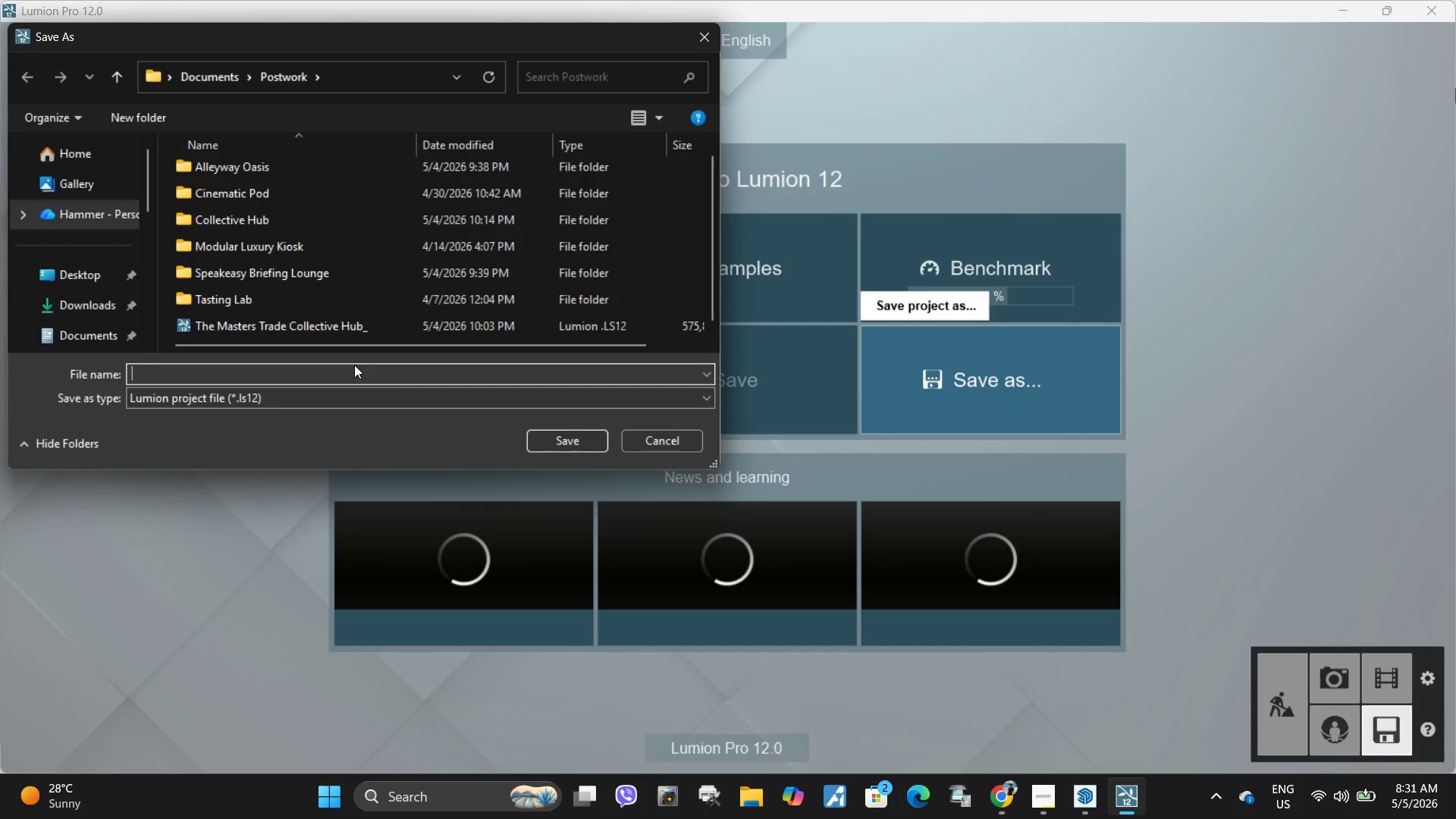 
scroll: coordinate [305, 332], scroll_direction: up, amount: 1.0
 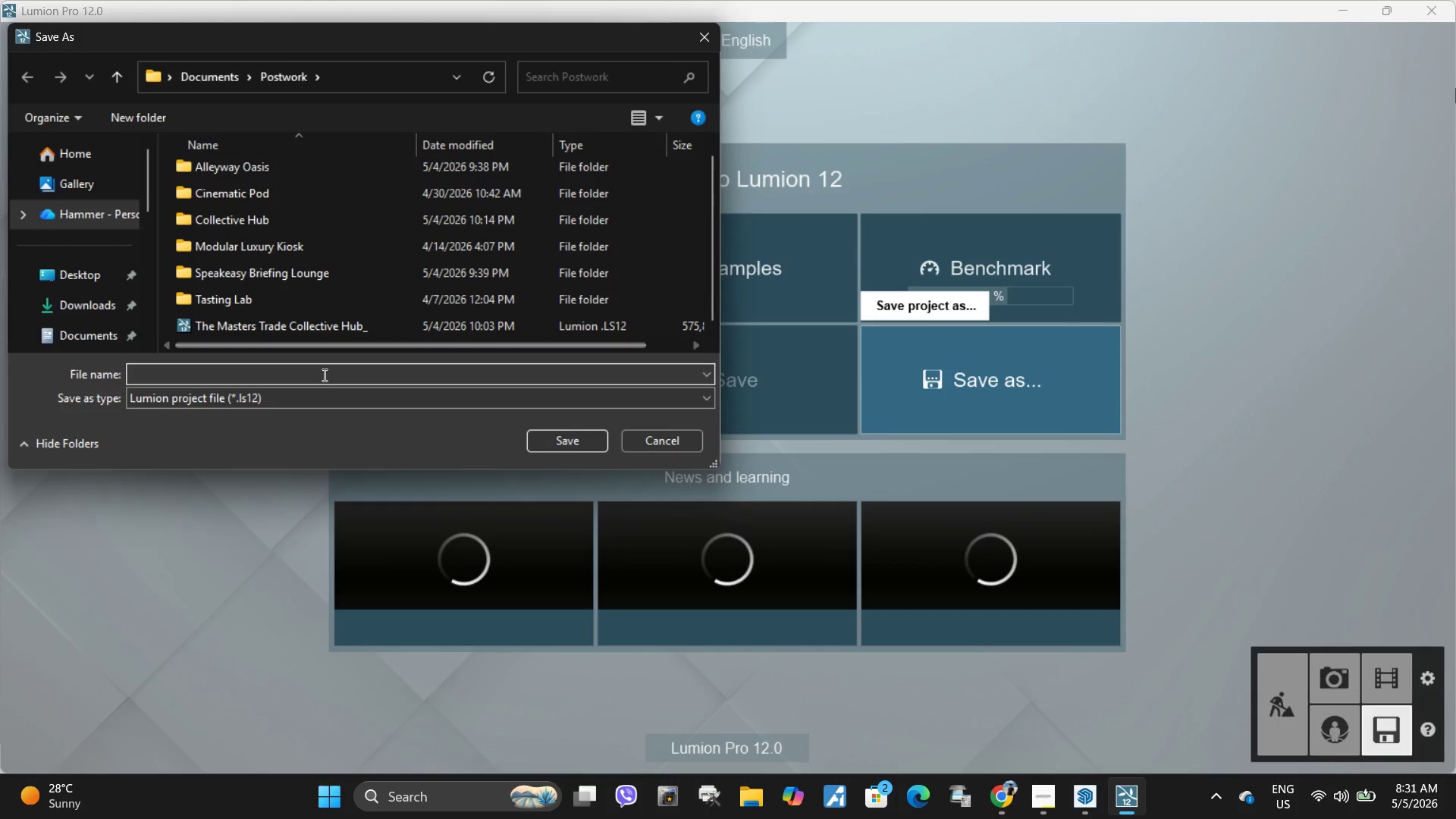 
left_click([324, 369])
 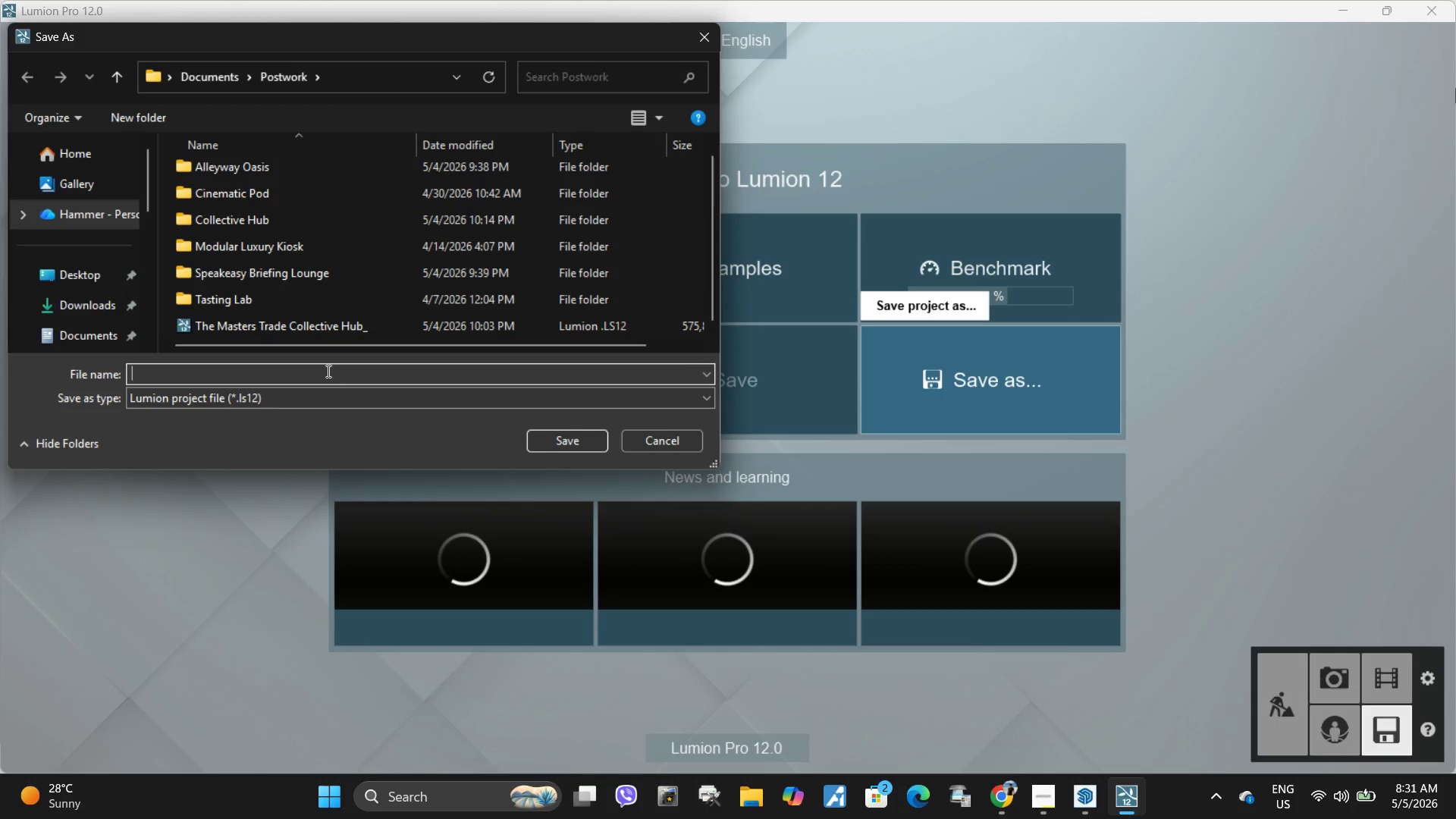 
type(ga)
 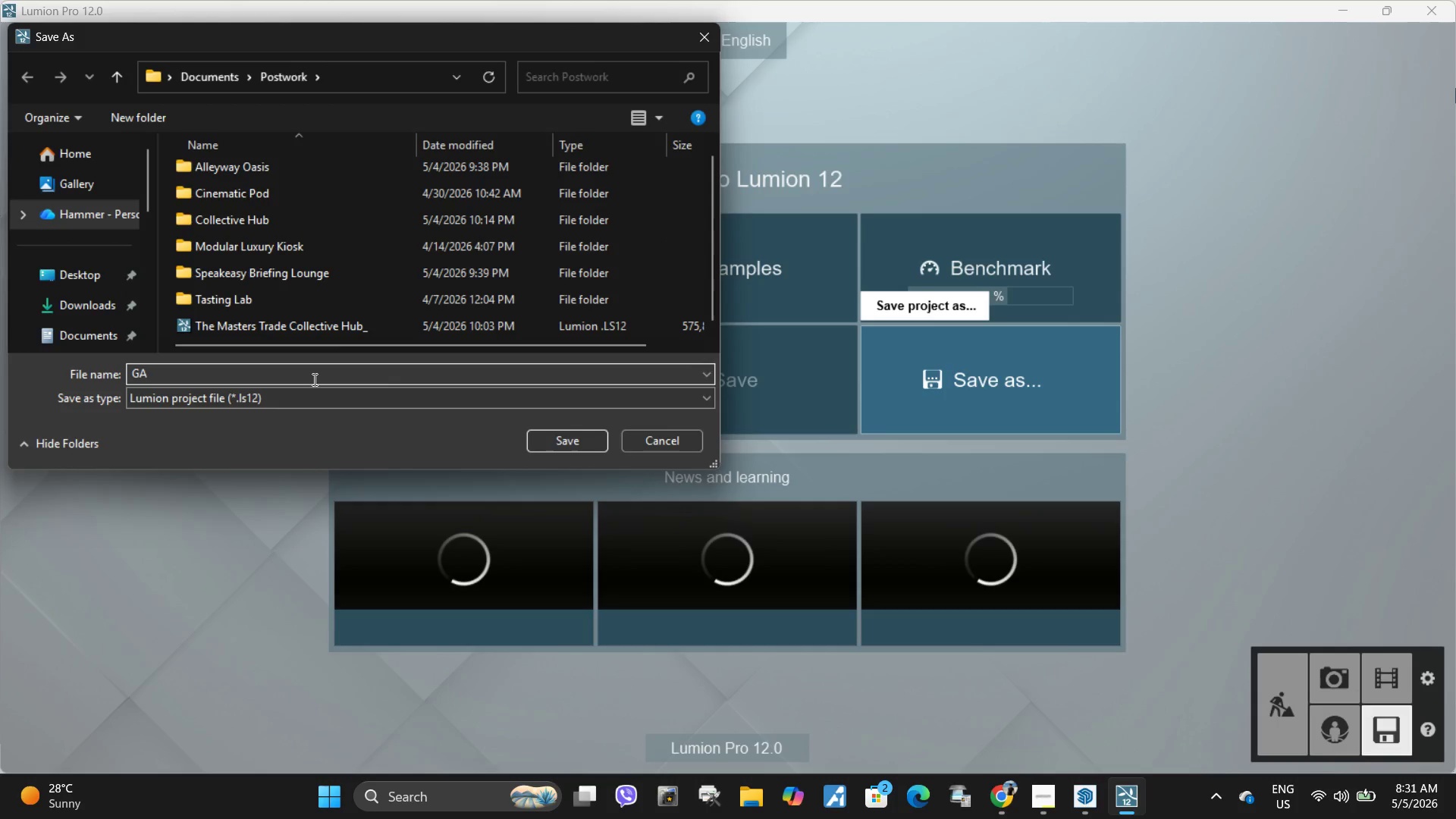 
key(Backspace)
type(la)
key(Backspace)
key(Backspace)
key(Backspace)
key(Backspace)
key(Backspace)
key(Backspace)
type(in)
 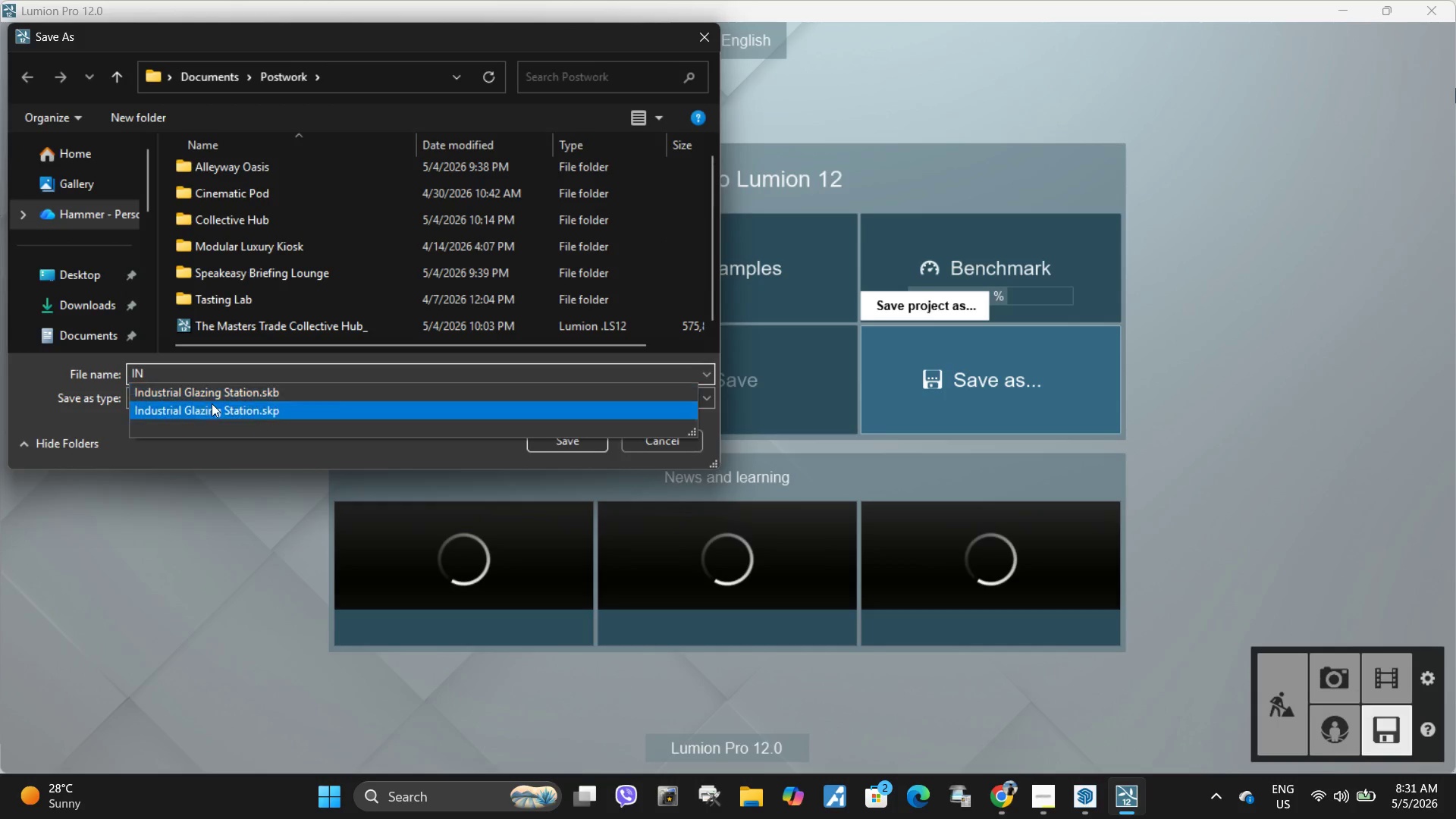 
left_click([235, 390])
 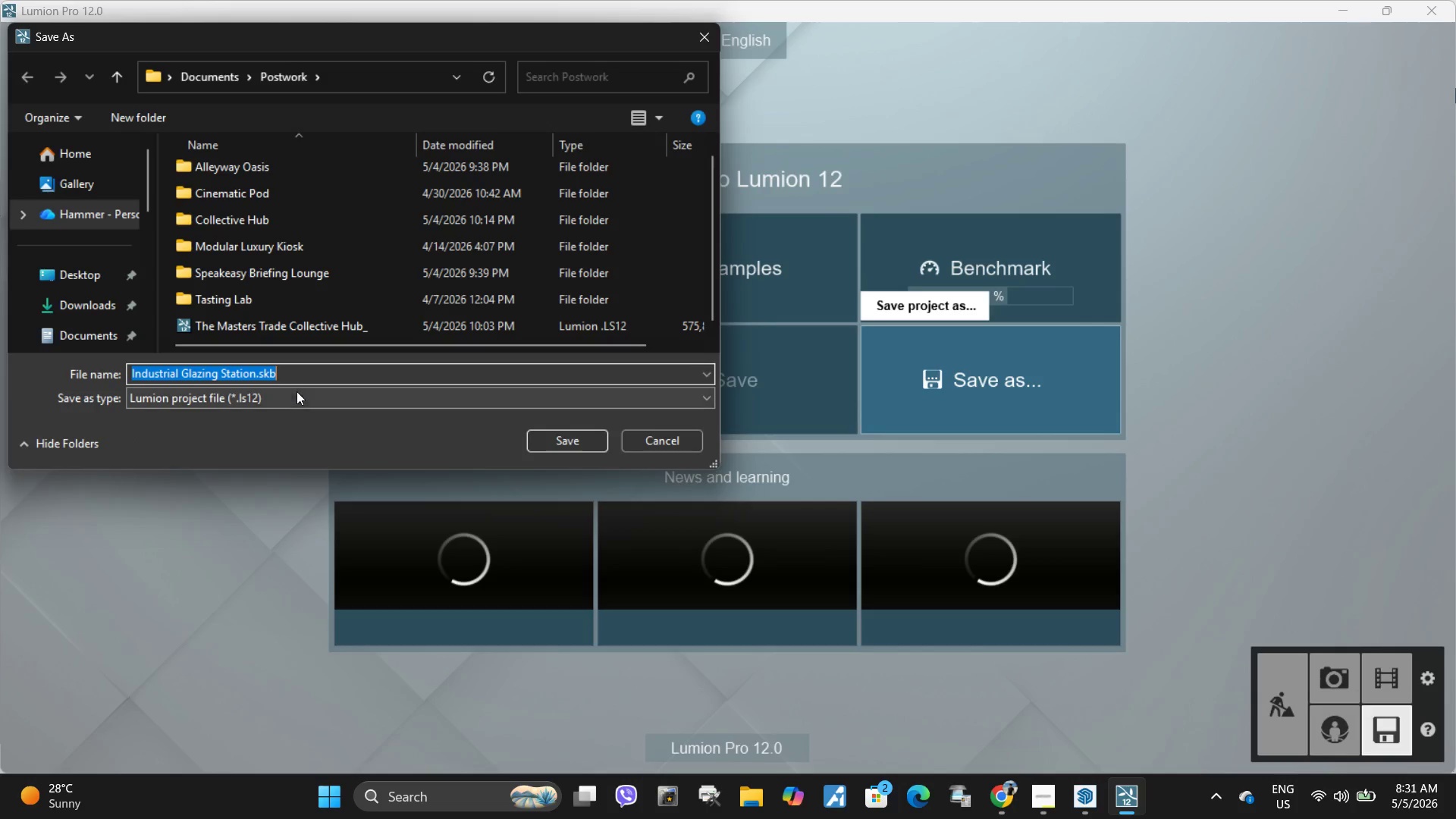 
left_click([307, 375])
 